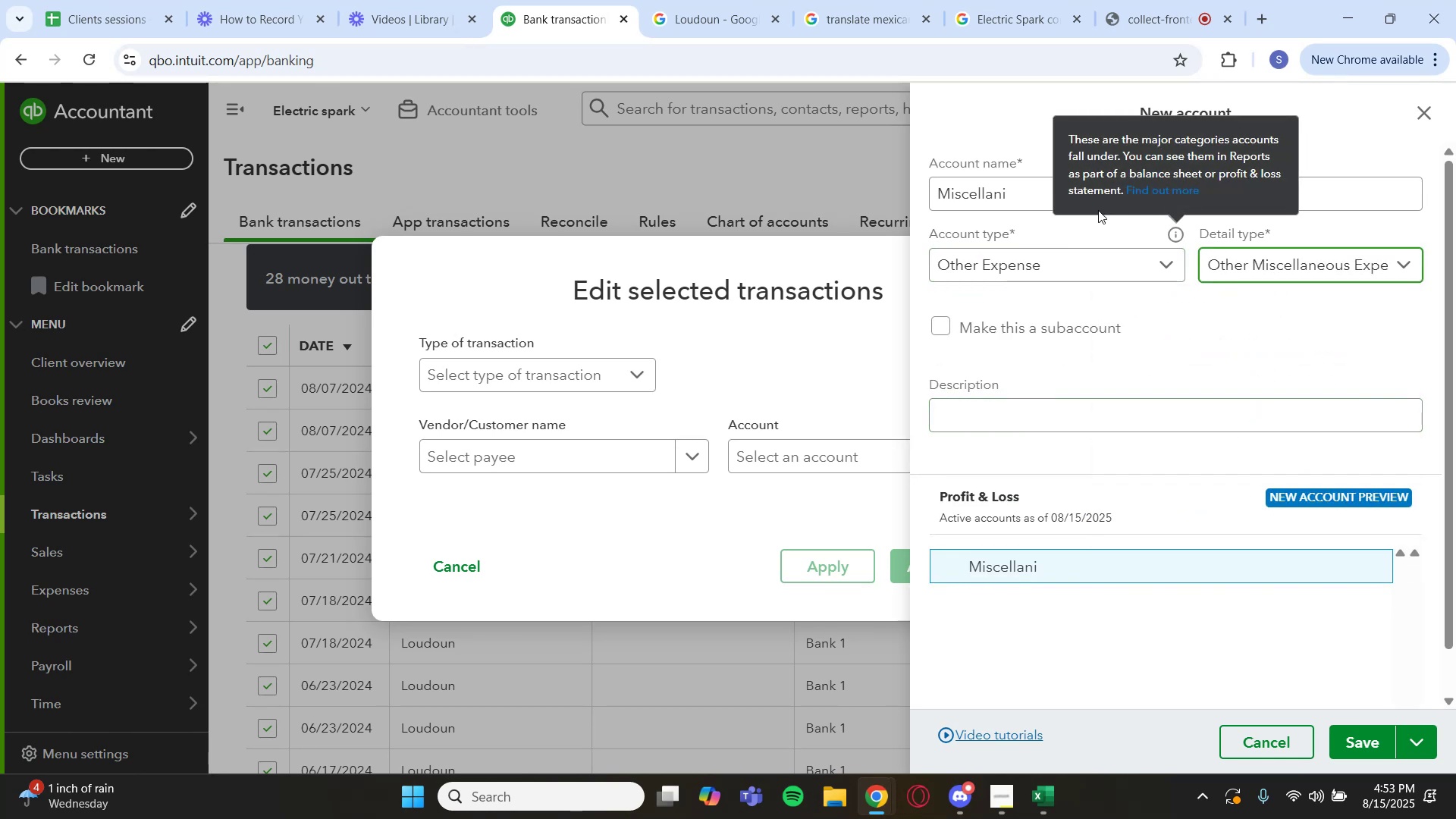 
left_click([1025, 193])
 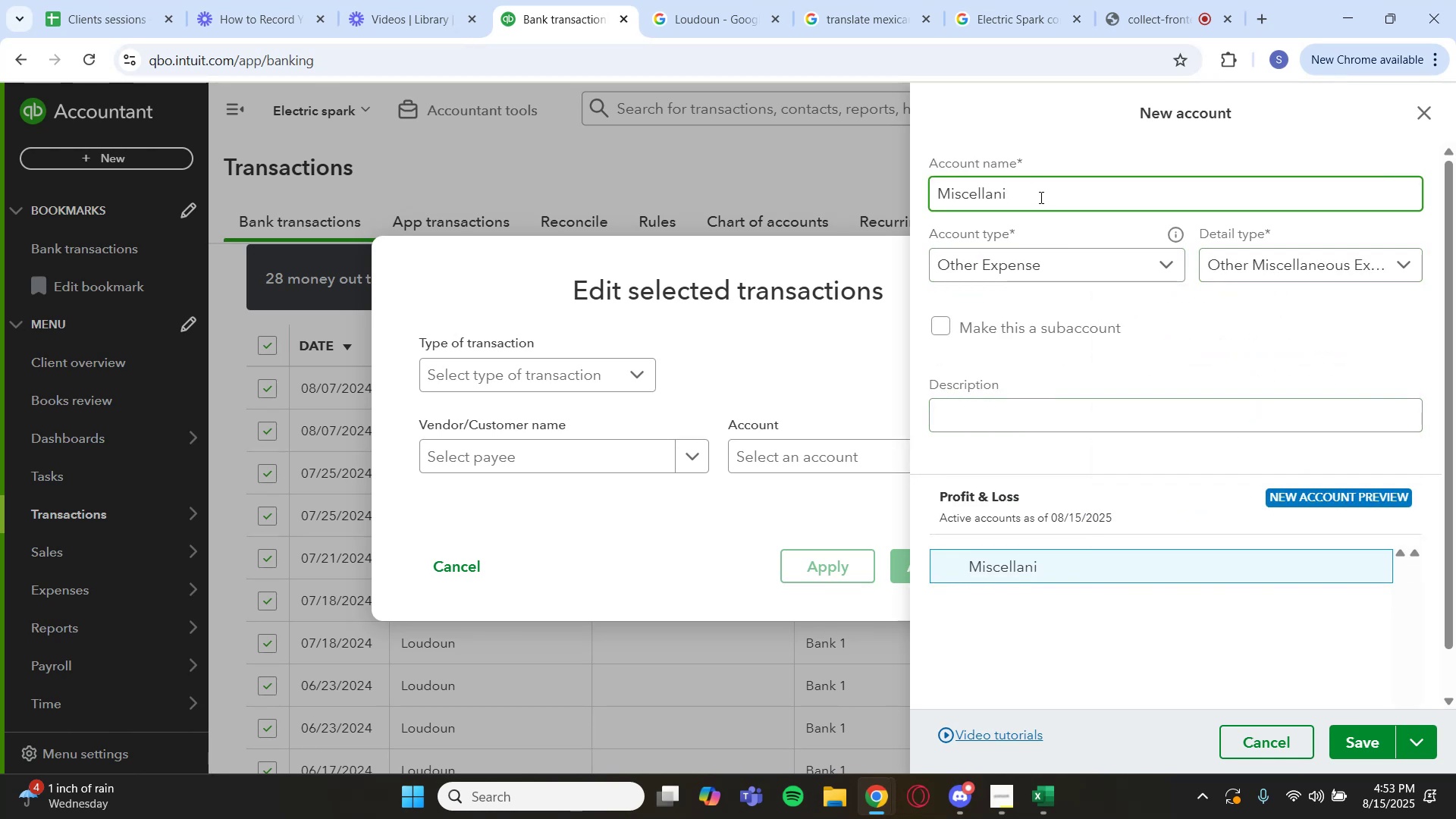 
key(Backspace)
type(eous Expense)
 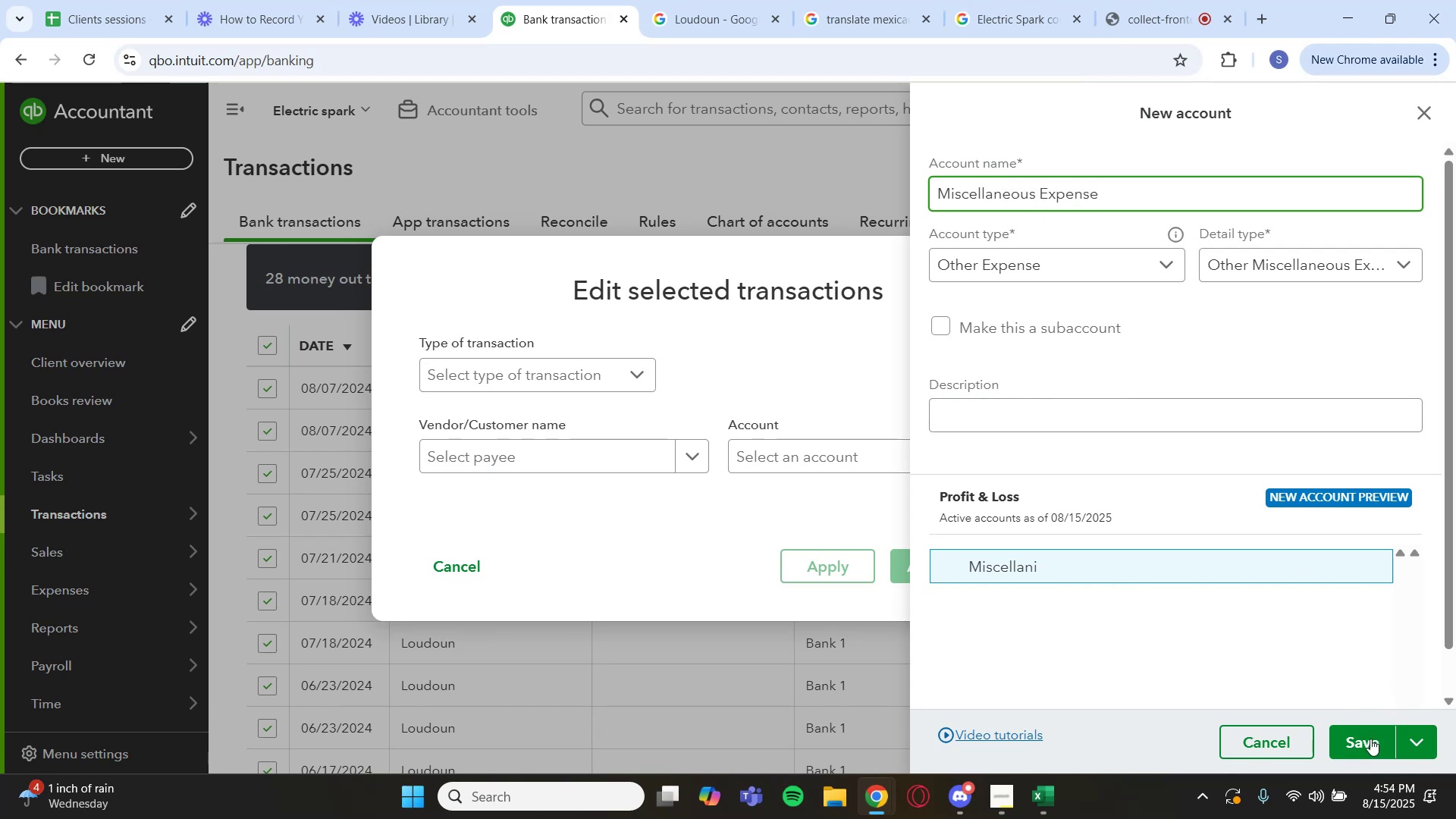 
left_click([1367, 742])
 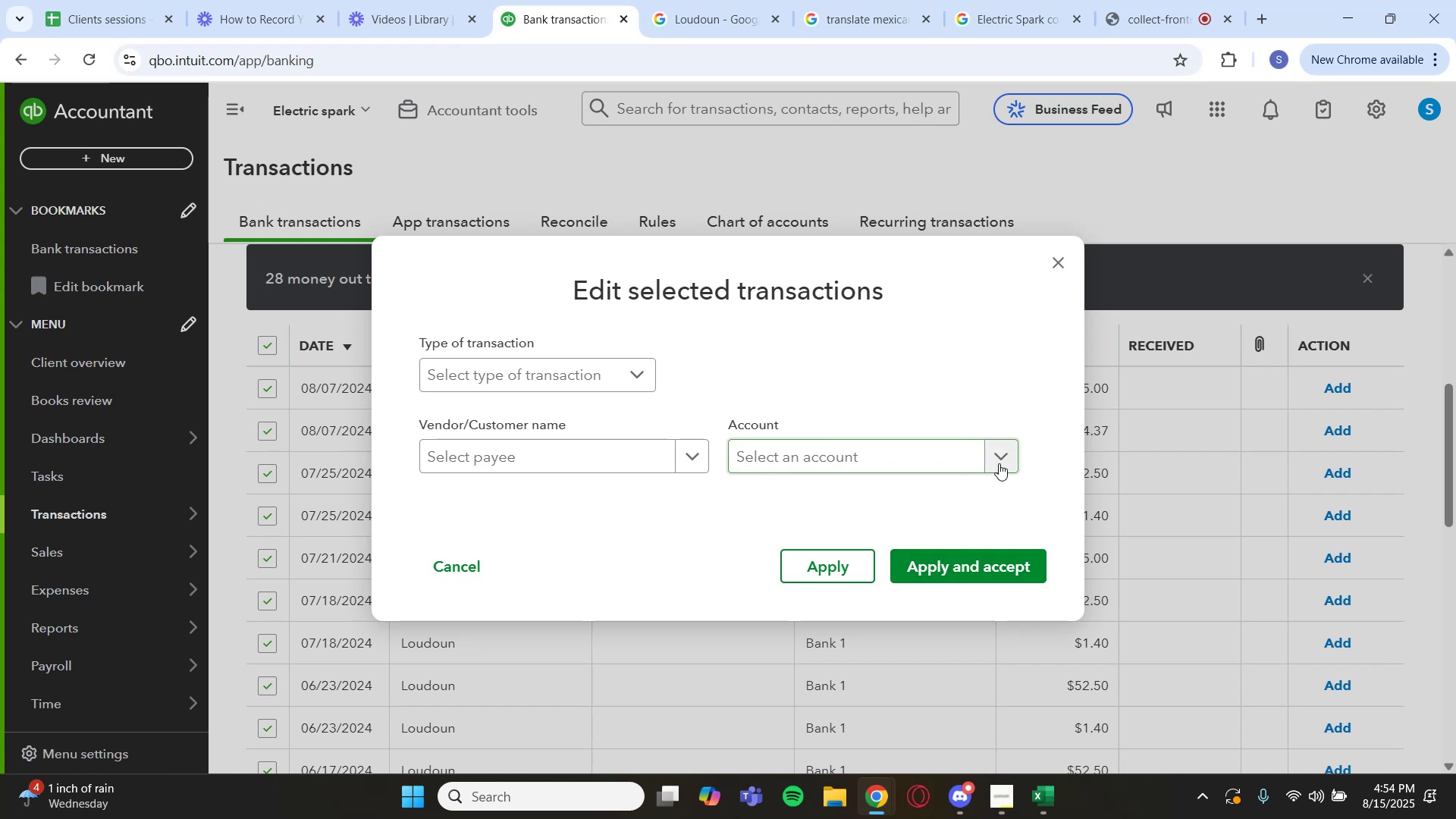 
wait(6.1)
 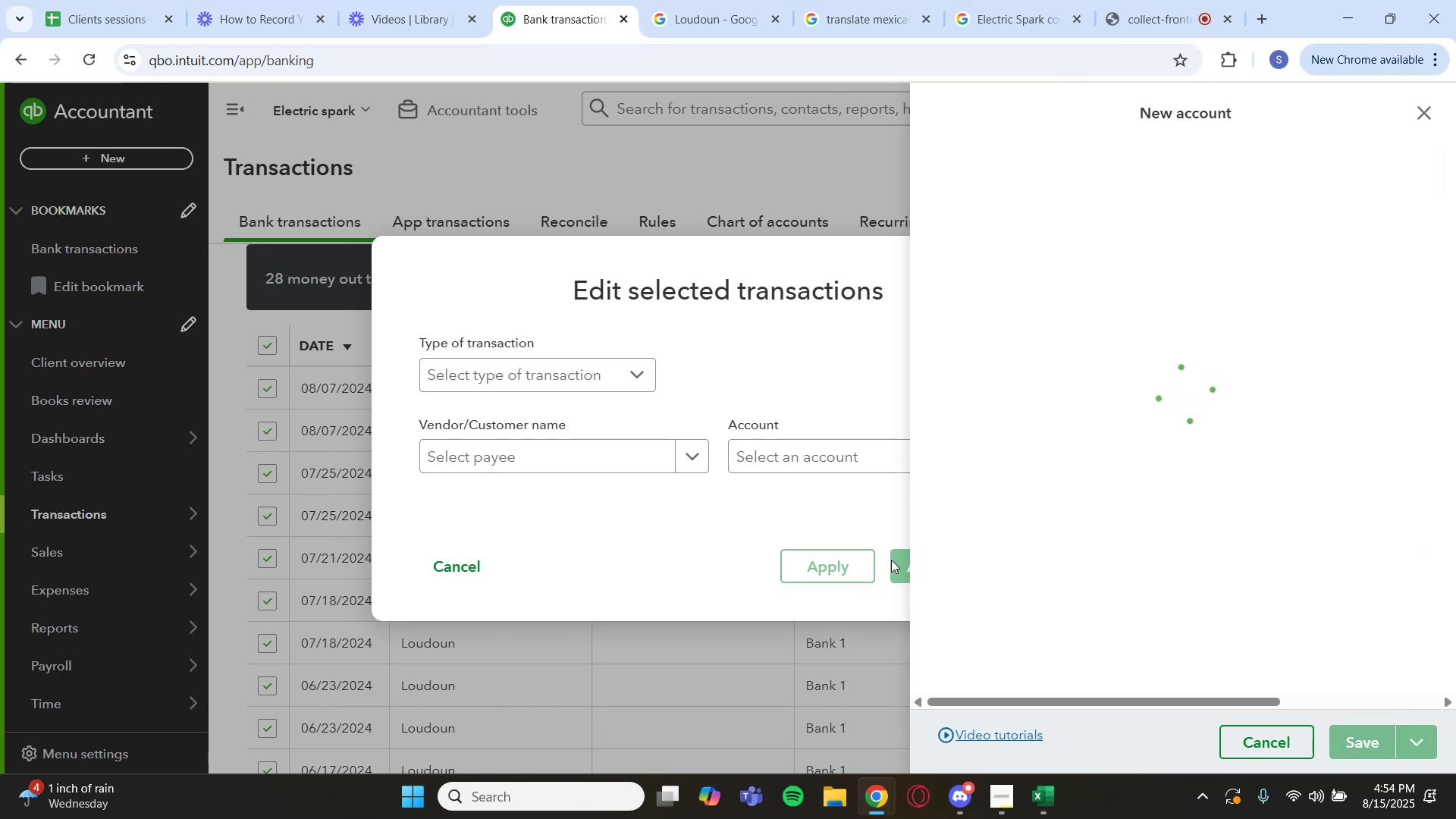 
scroll: coordinate [918, 569], scroll_direction: down, amount: 3.0
 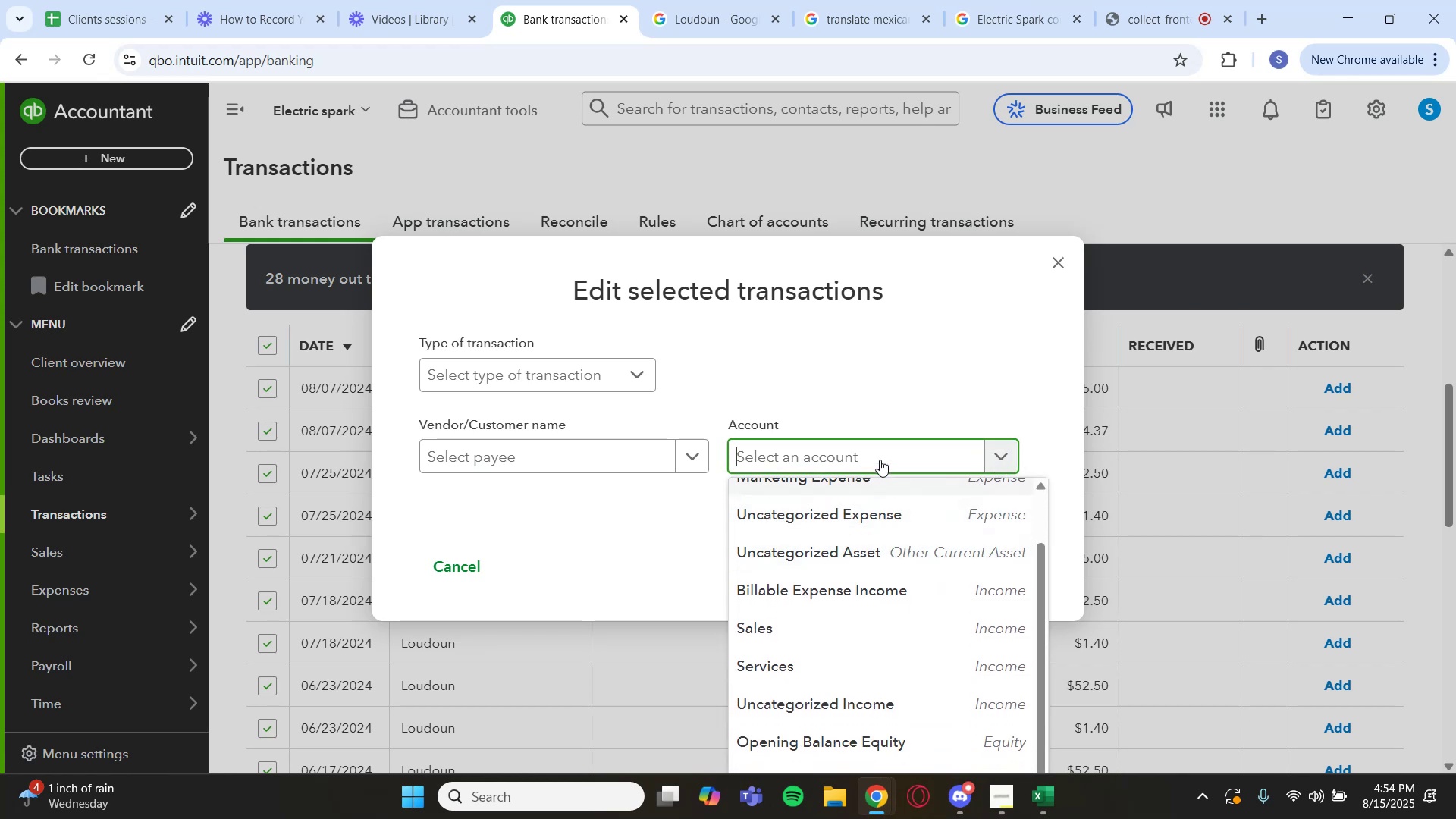 
scroll: coordinate [872, 449], scroll_direction: up, amount: 2.0
 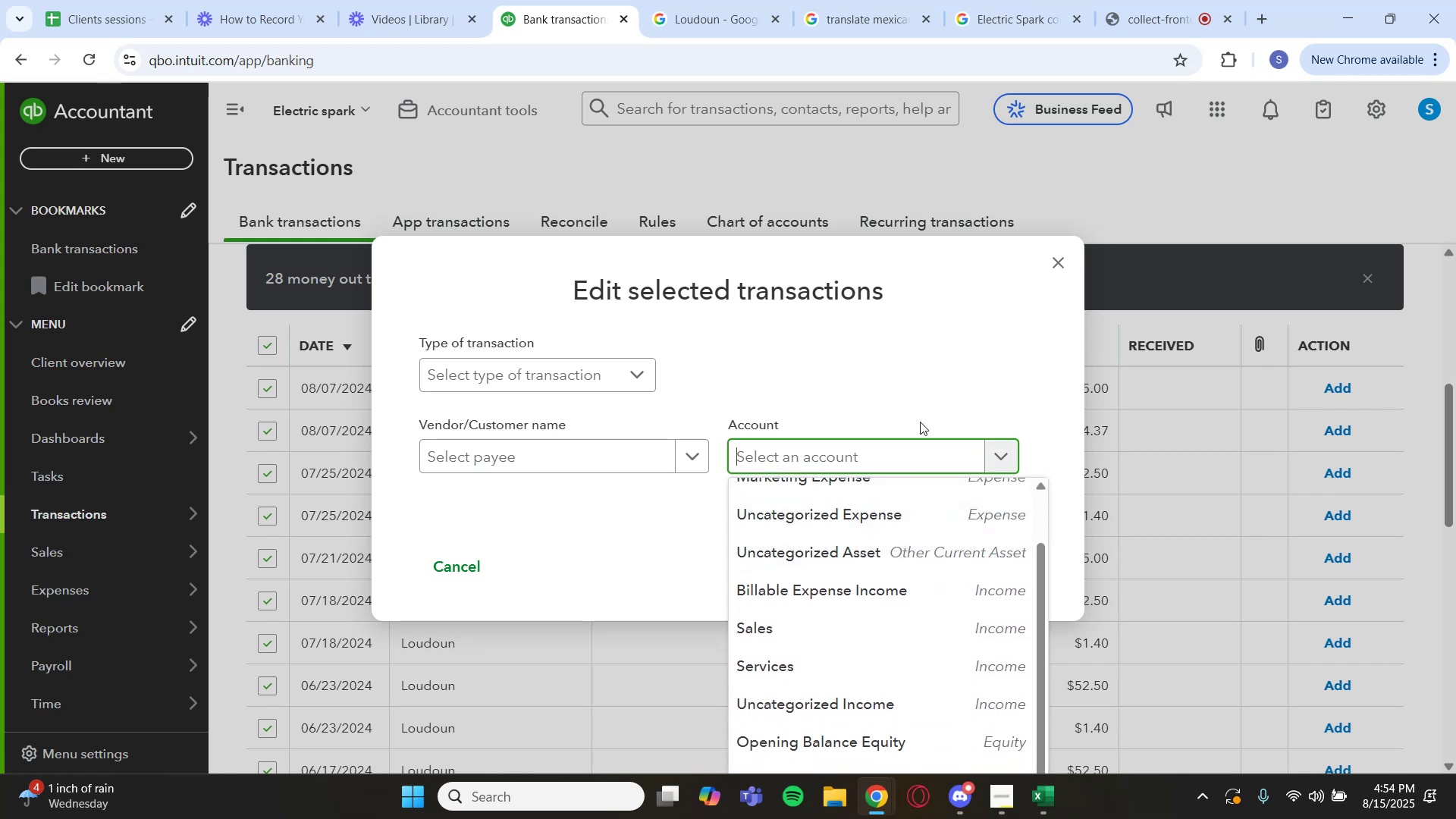 
left_click([942, 387])
 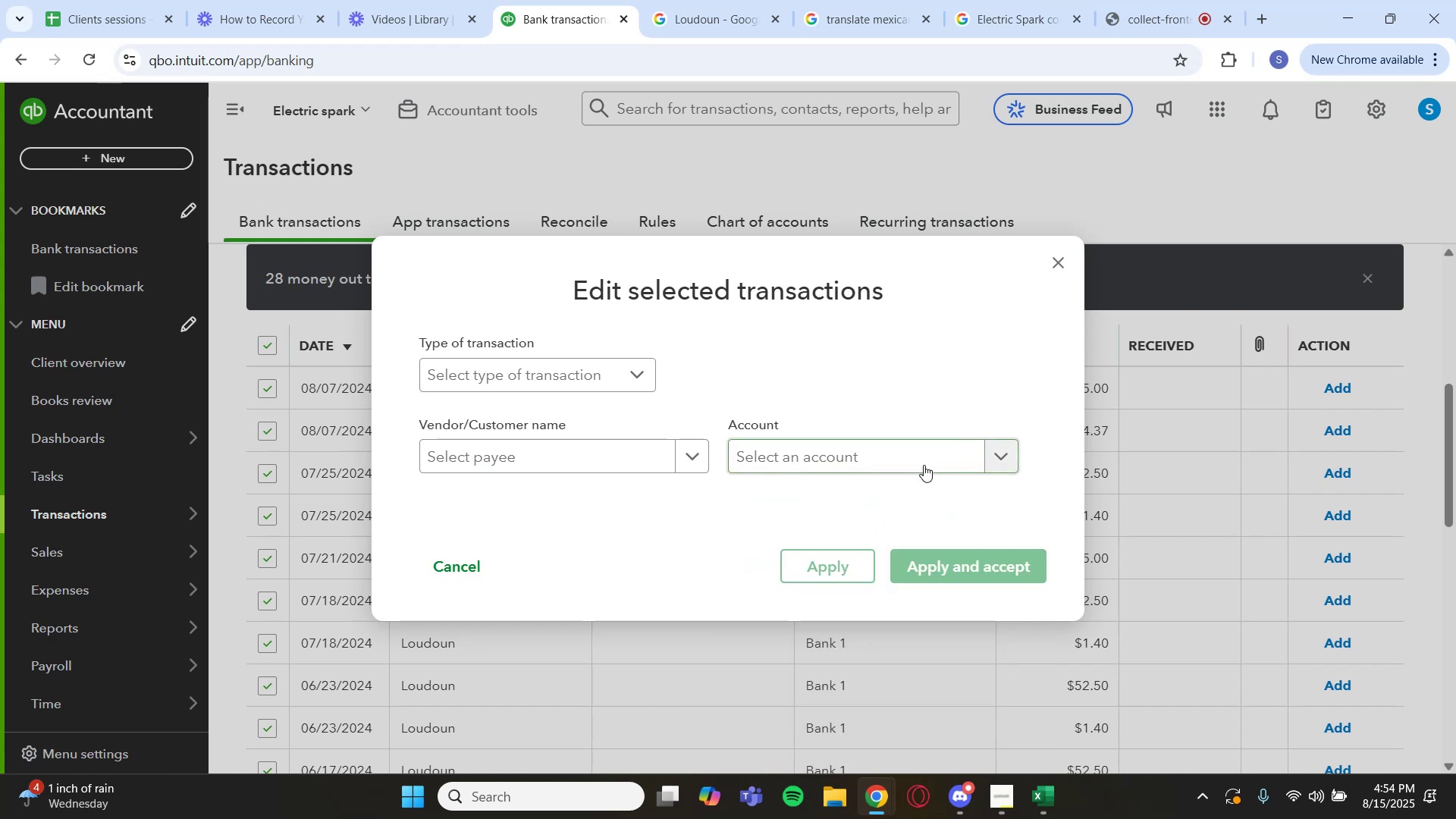 
left_click([924, 465])
 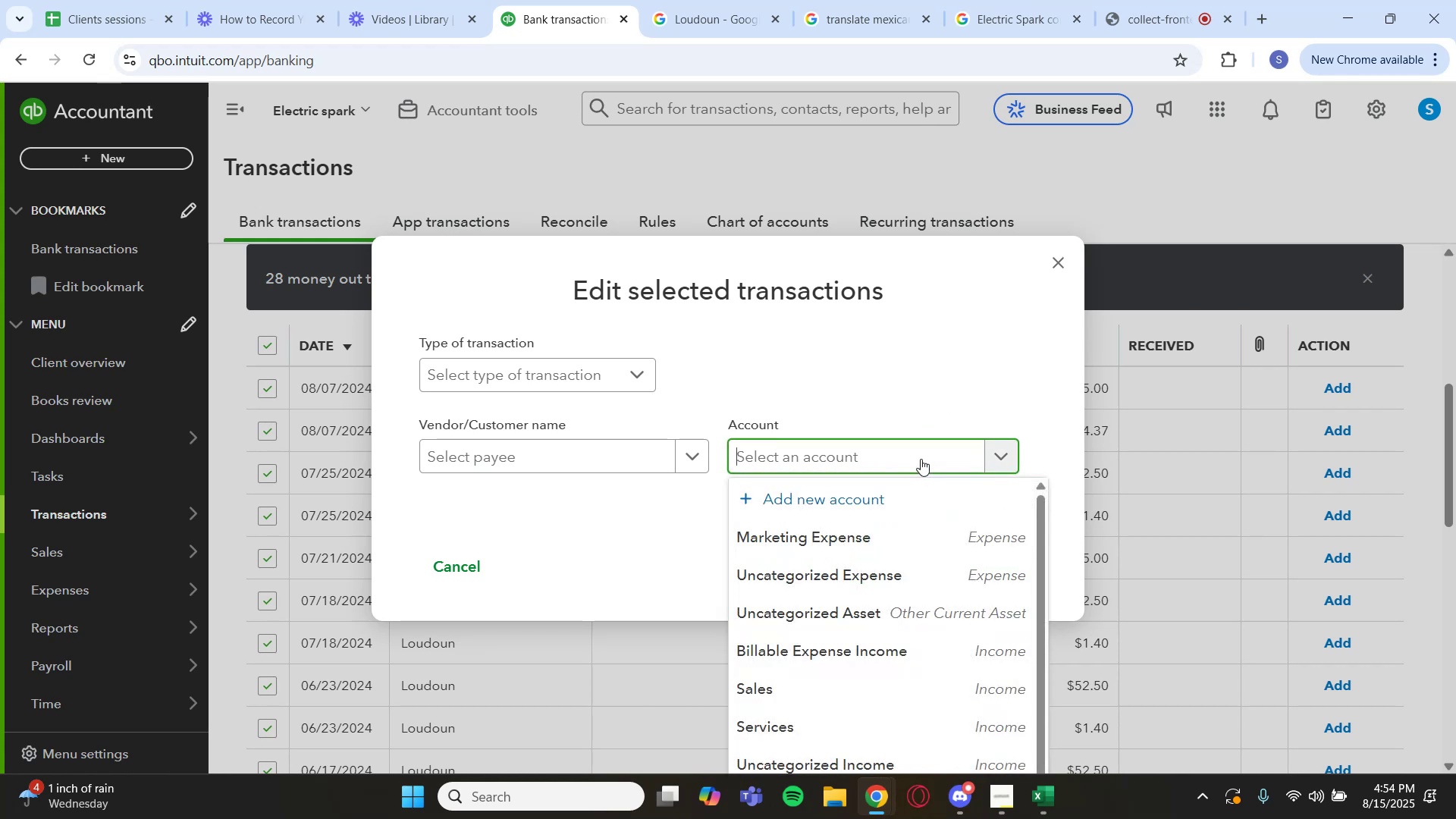 
key(M)
 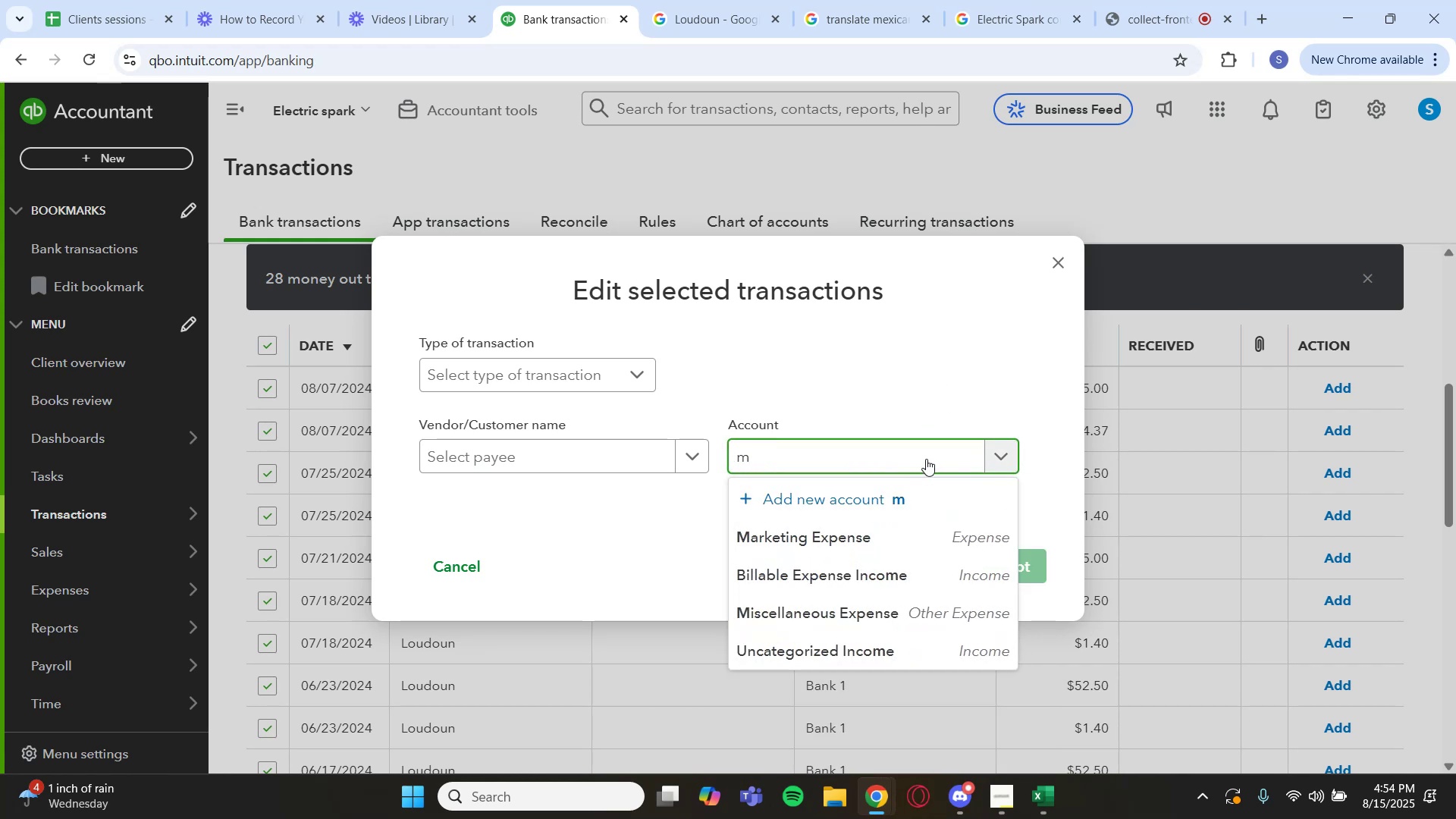 
left_click([968, 620])
 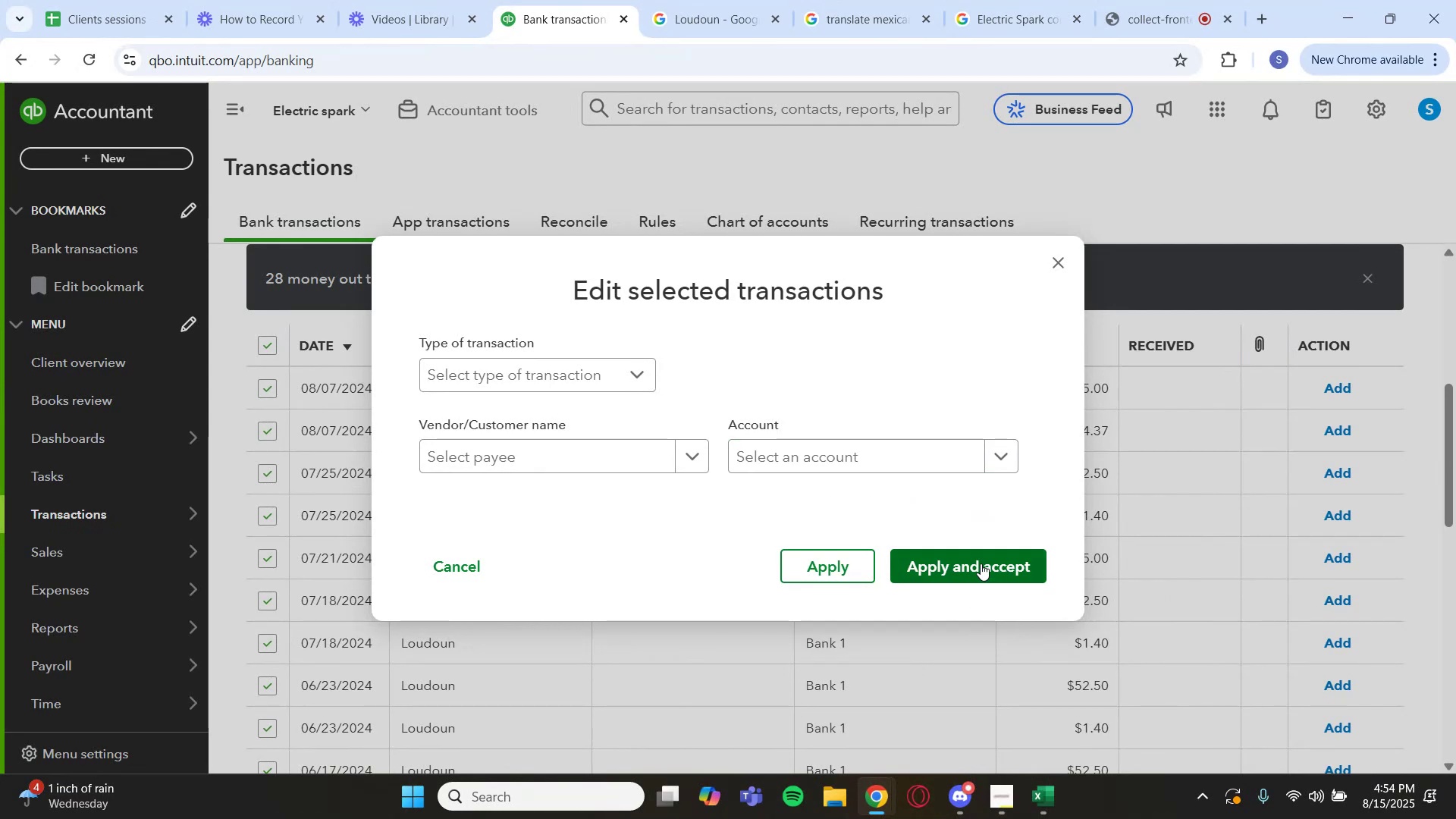 
left_click([981, 563])
 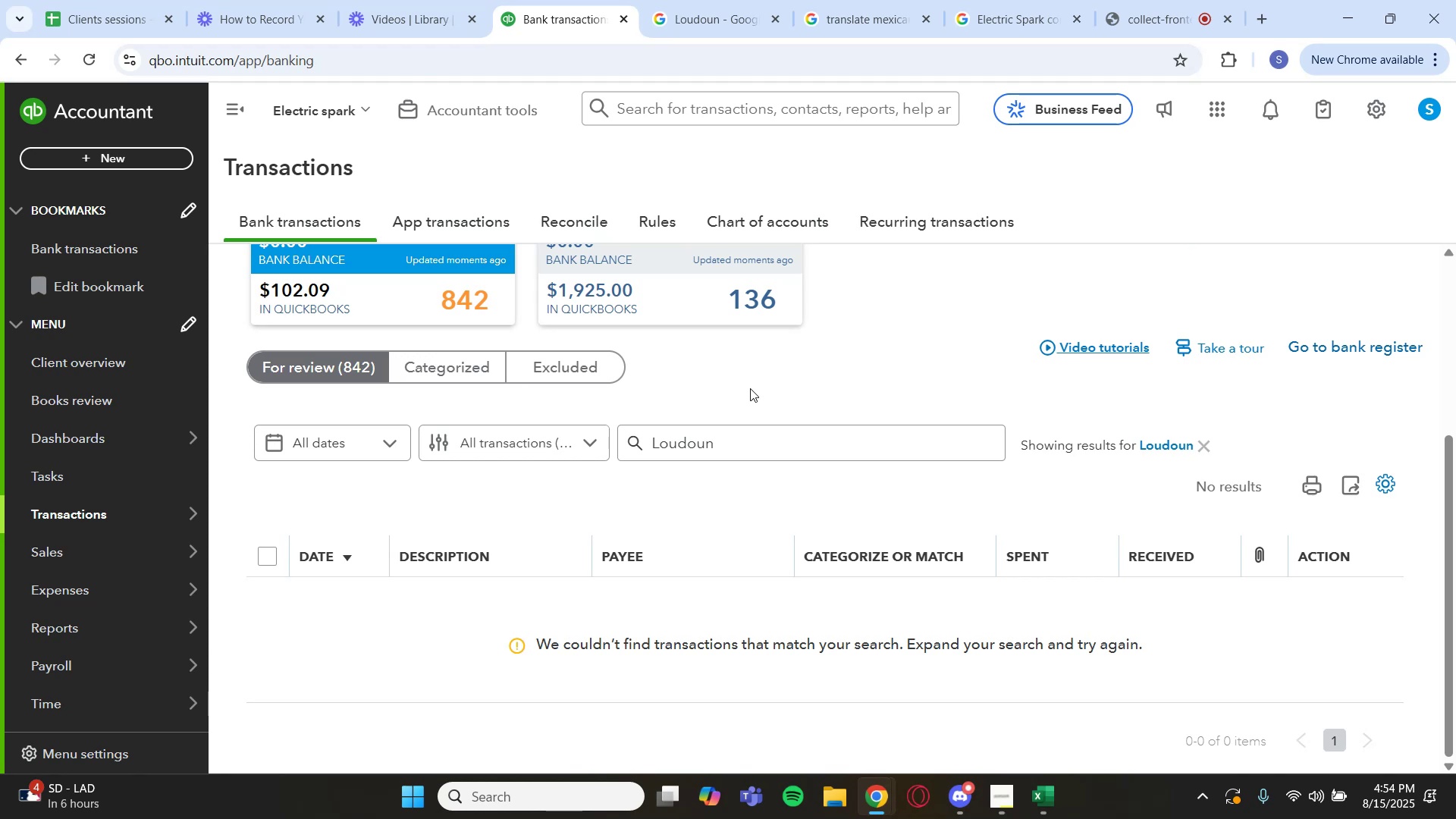 
wait(27.67)
 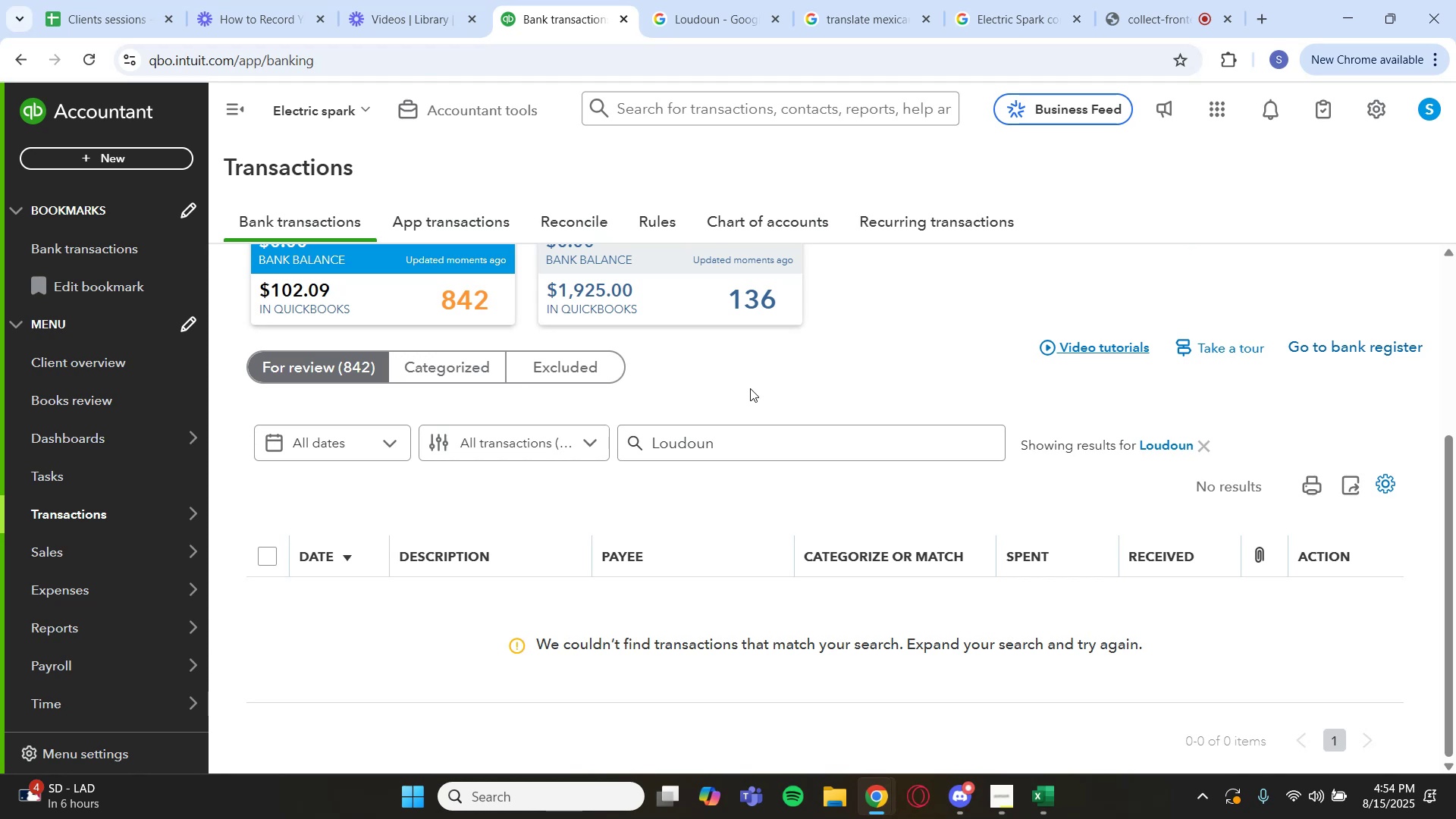 
double_click([1163, 437])
 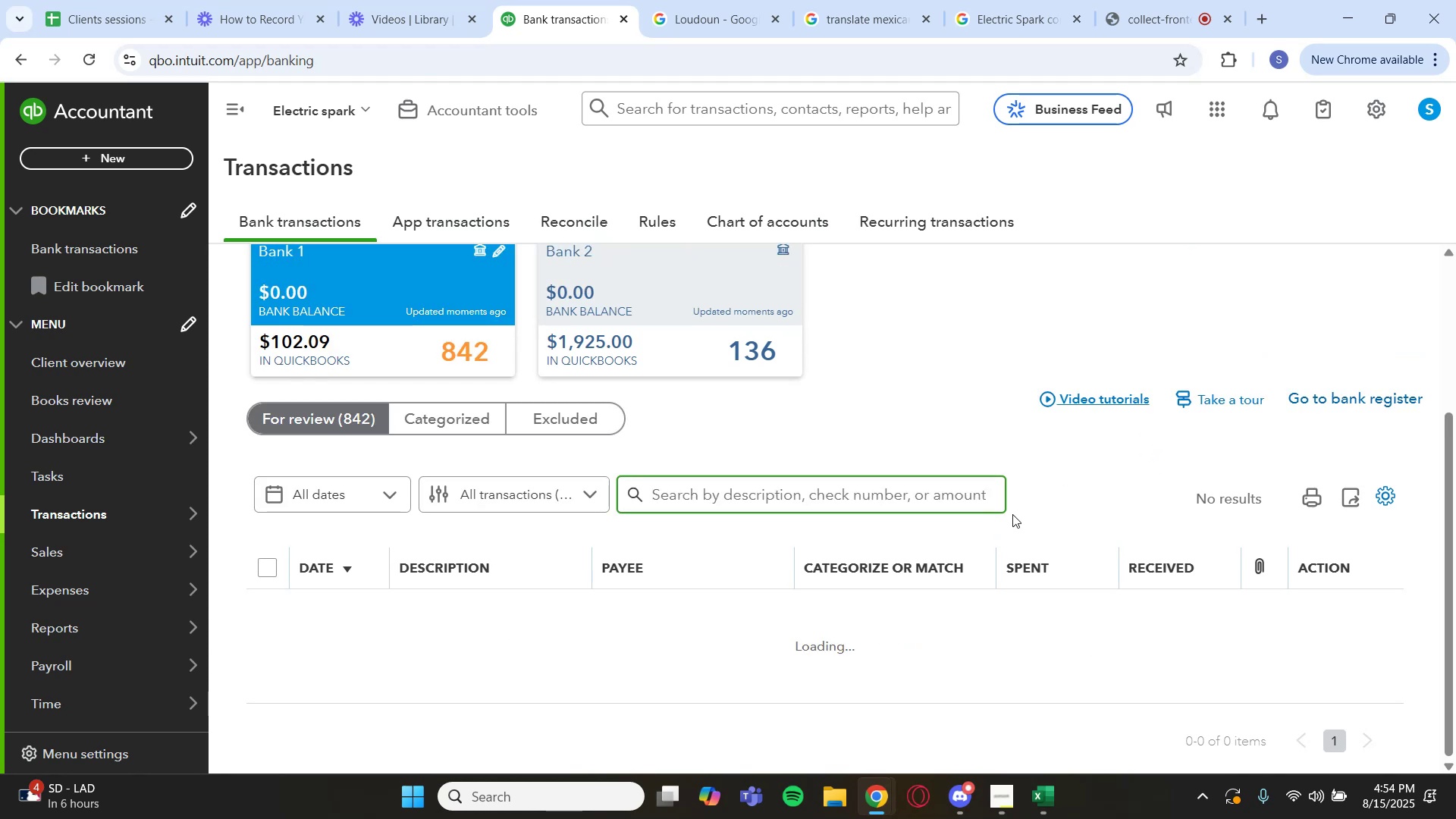 
scroll: coordinate [842, 560], scroll_direction: down, amount: 4.0
 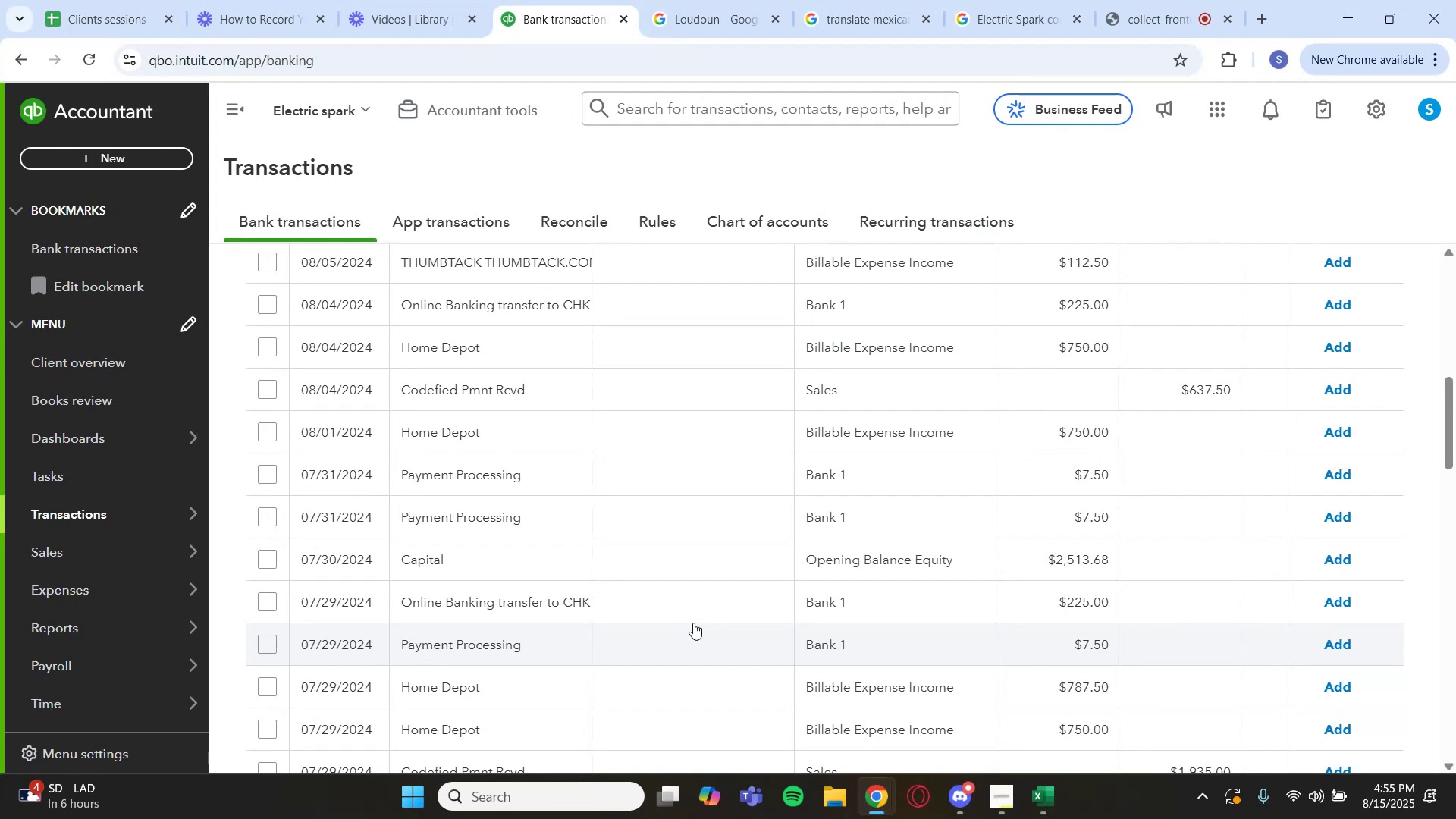 
wait(37.57)
 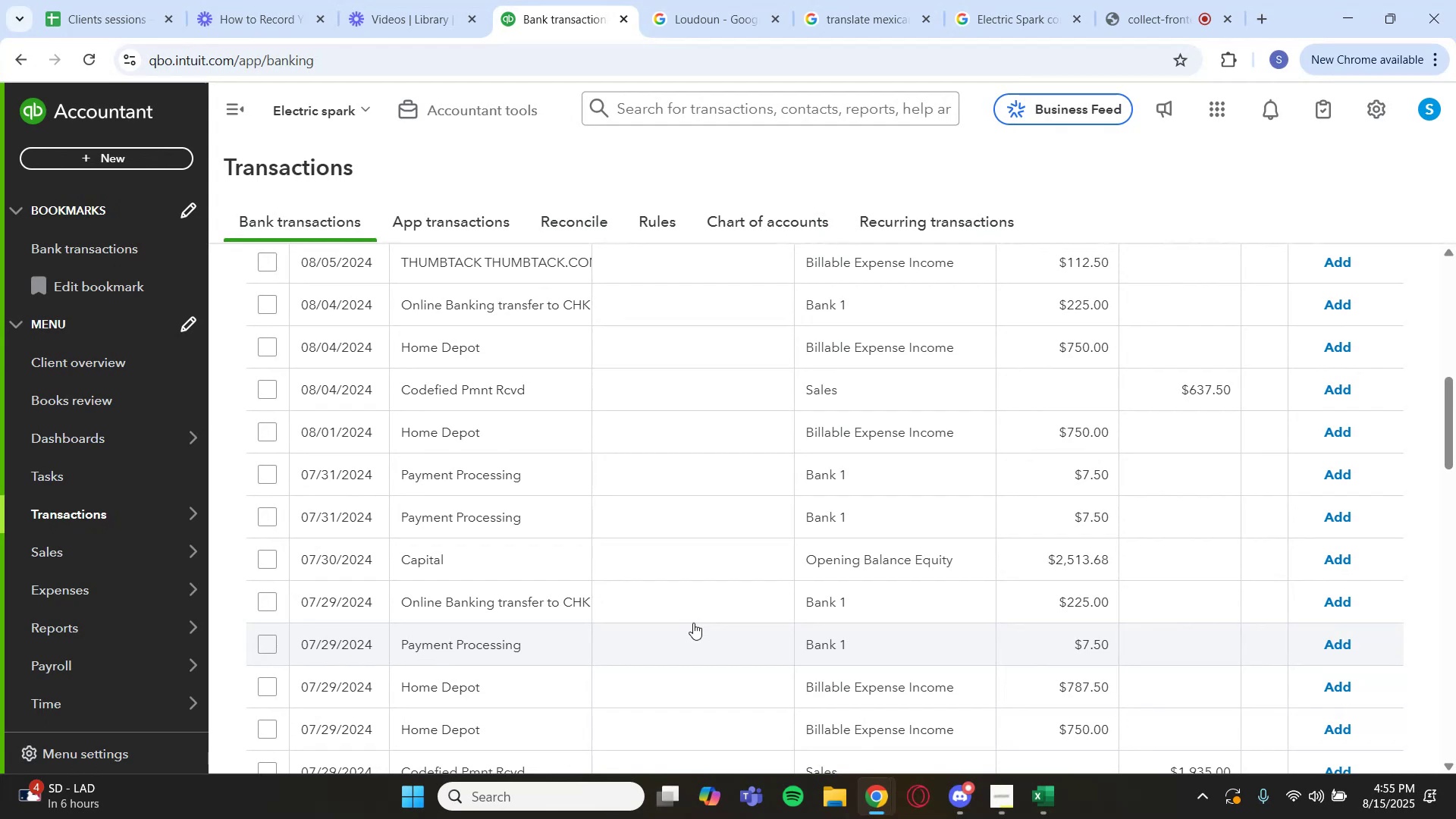 
scroll: coordinate [438, 496], scroll_direction: up, amount: 2.0
 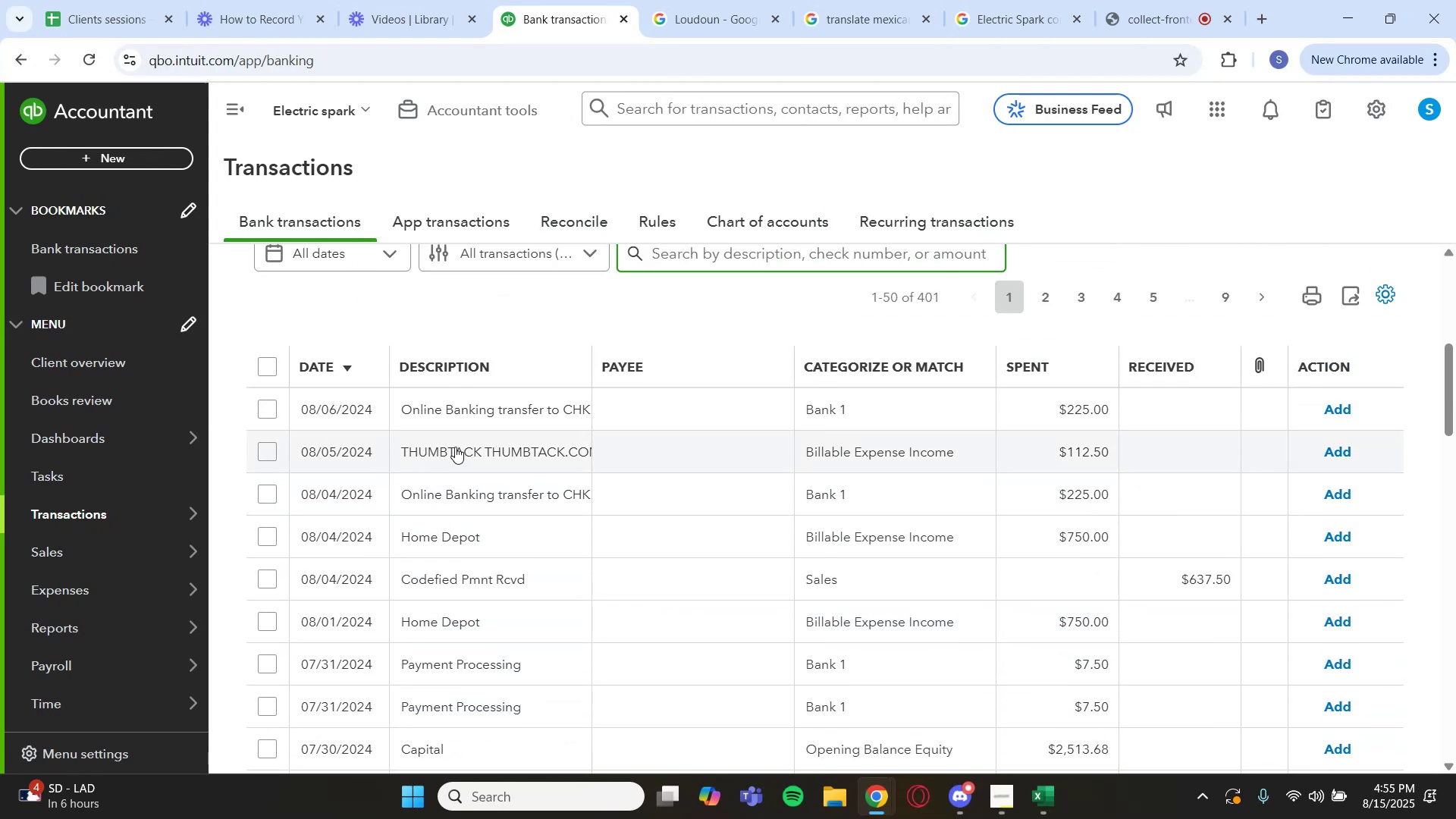 
left_click([491, 416])
 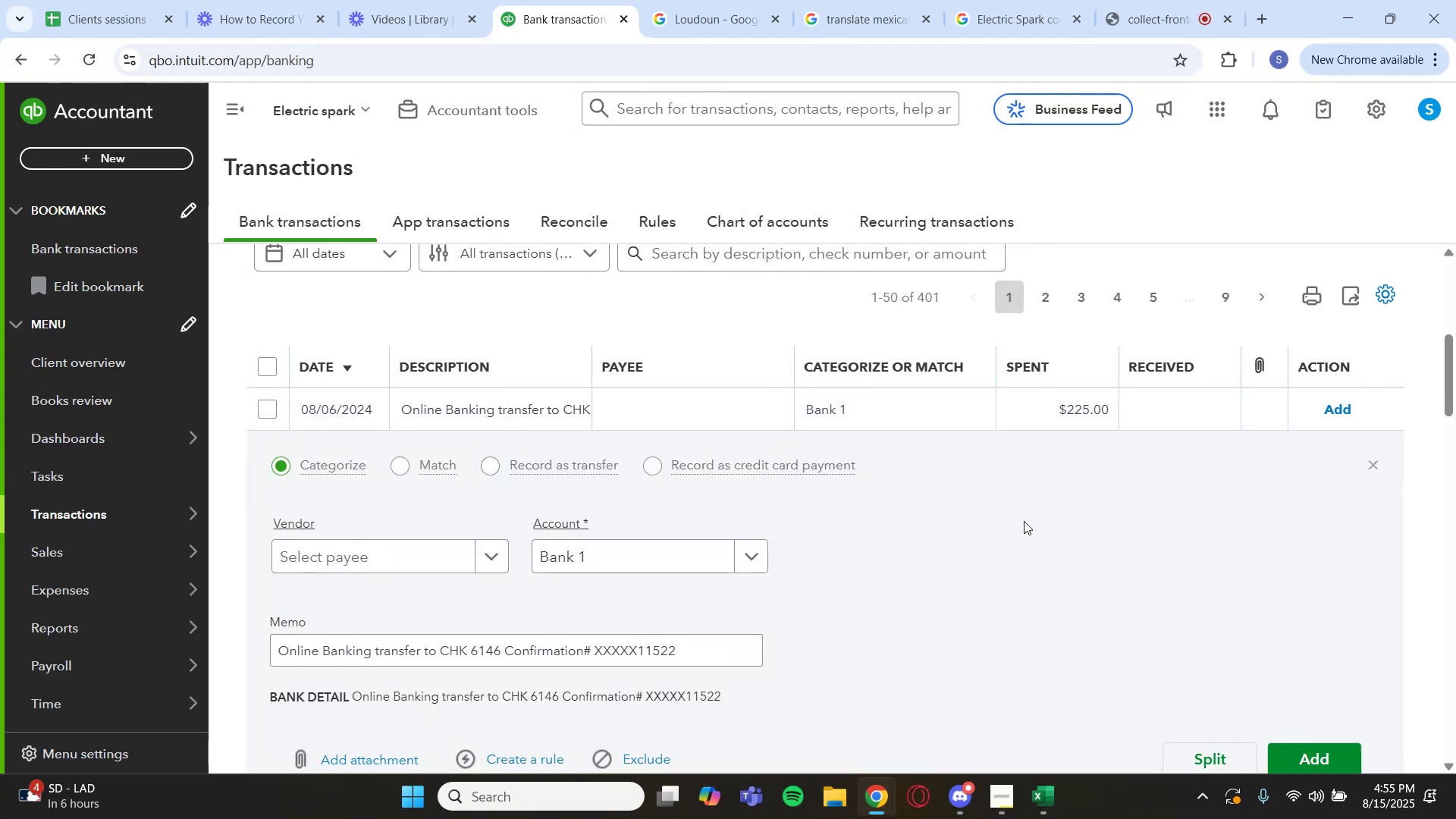 
left_click([1381, 471])
 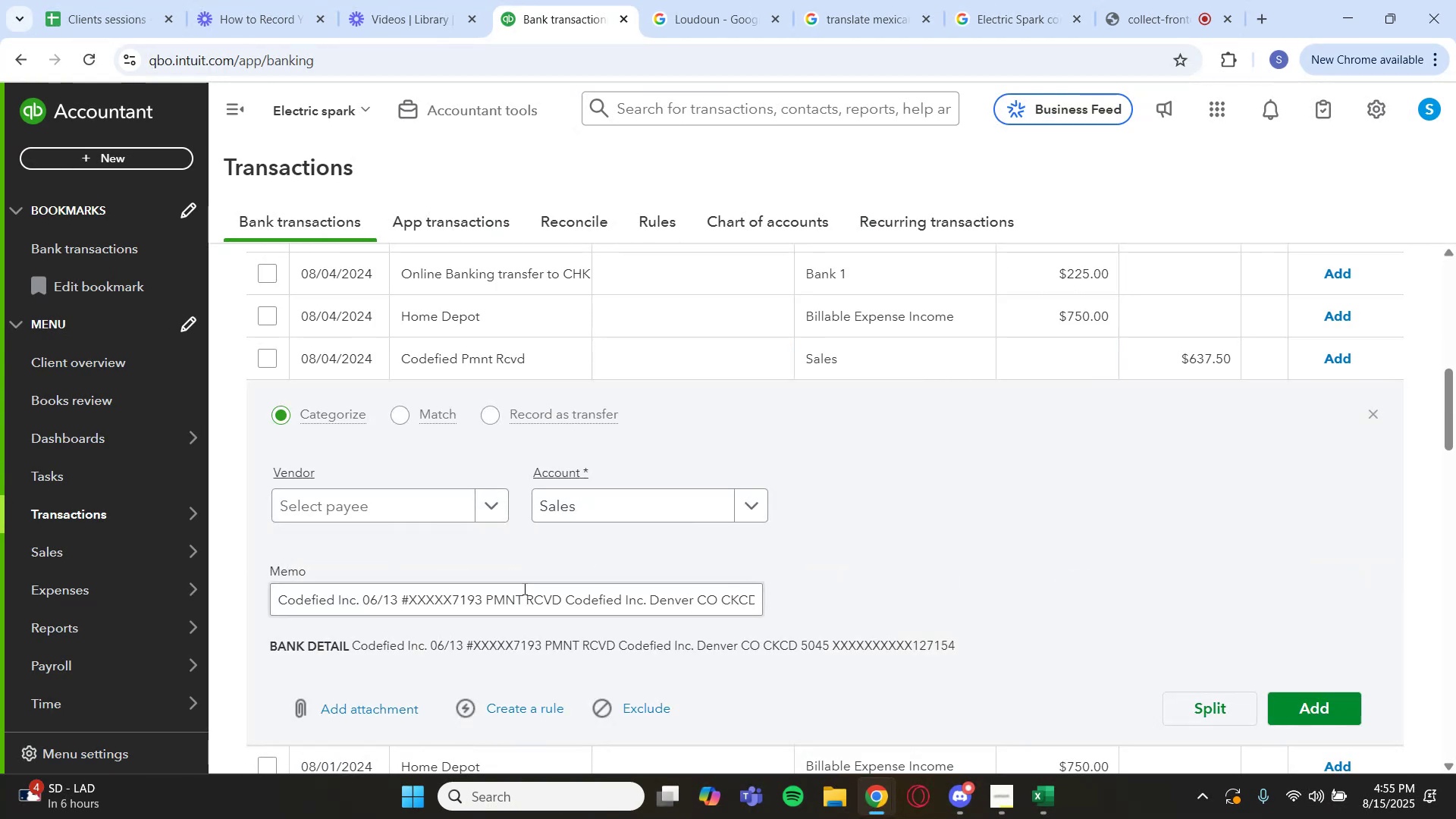 
wait(6.14)
 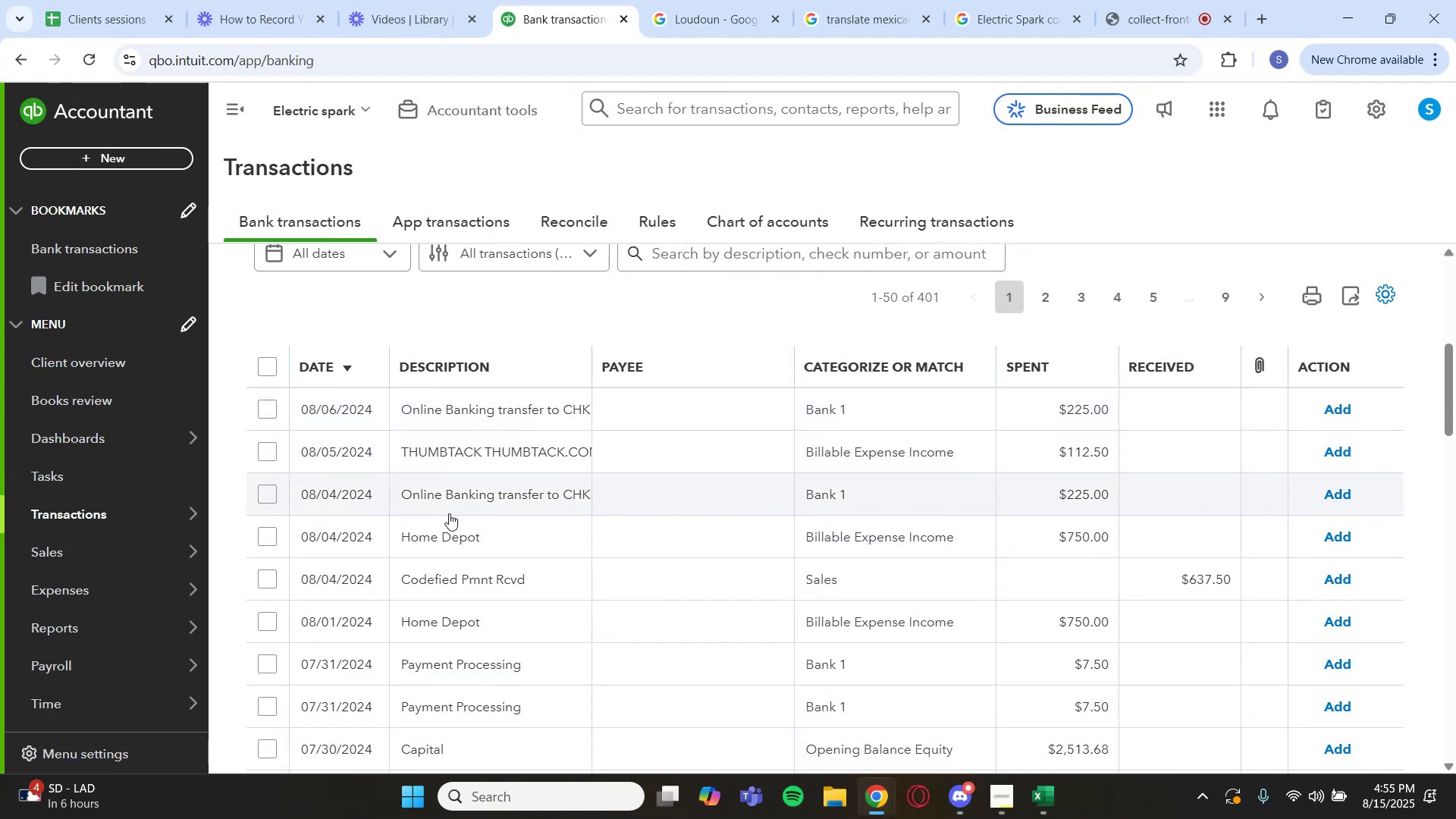 
left_click_drag(start_coordinate=[347, 645], to_coordinate=[428, 652])
 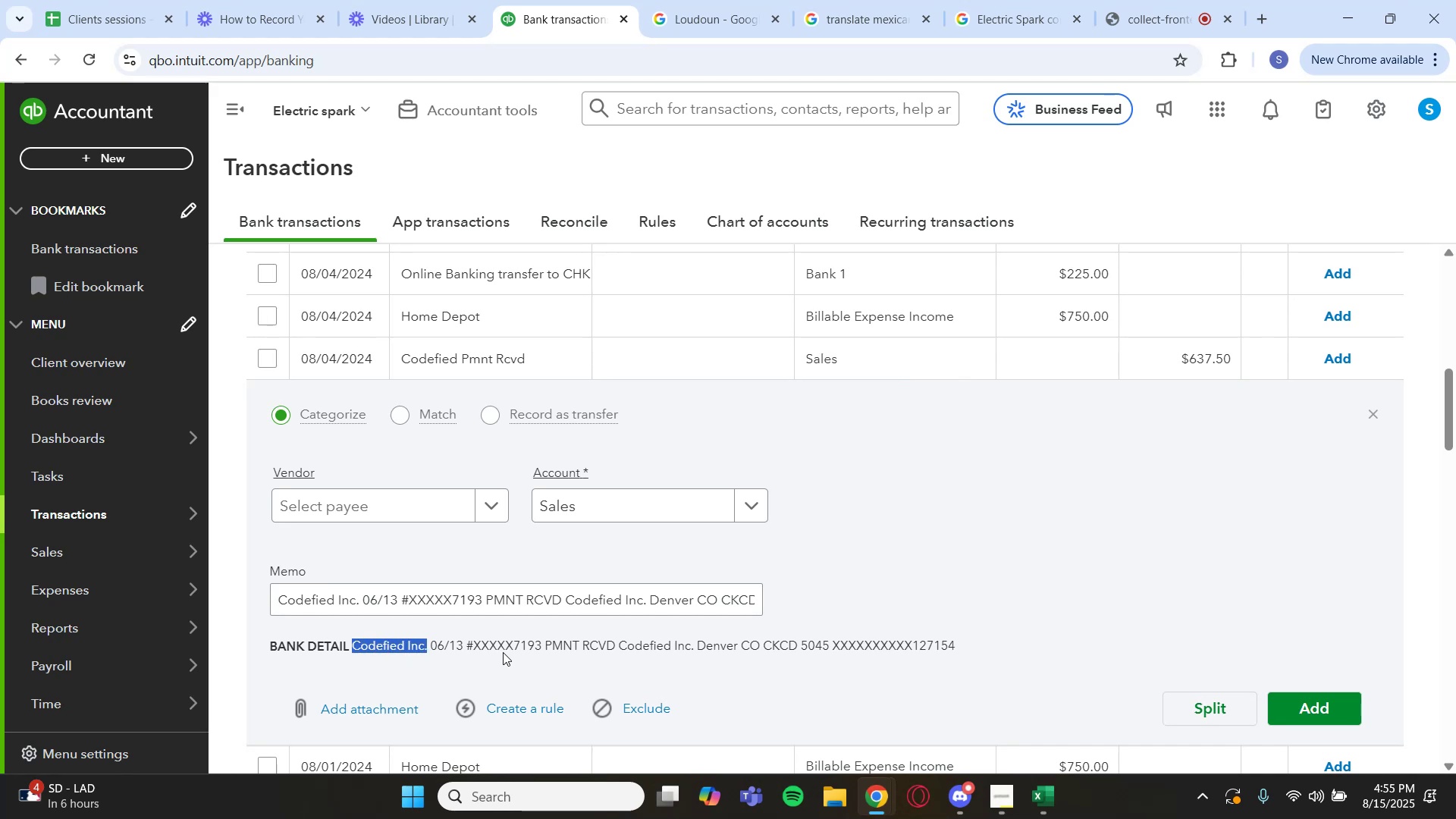 
key(Control+C)
 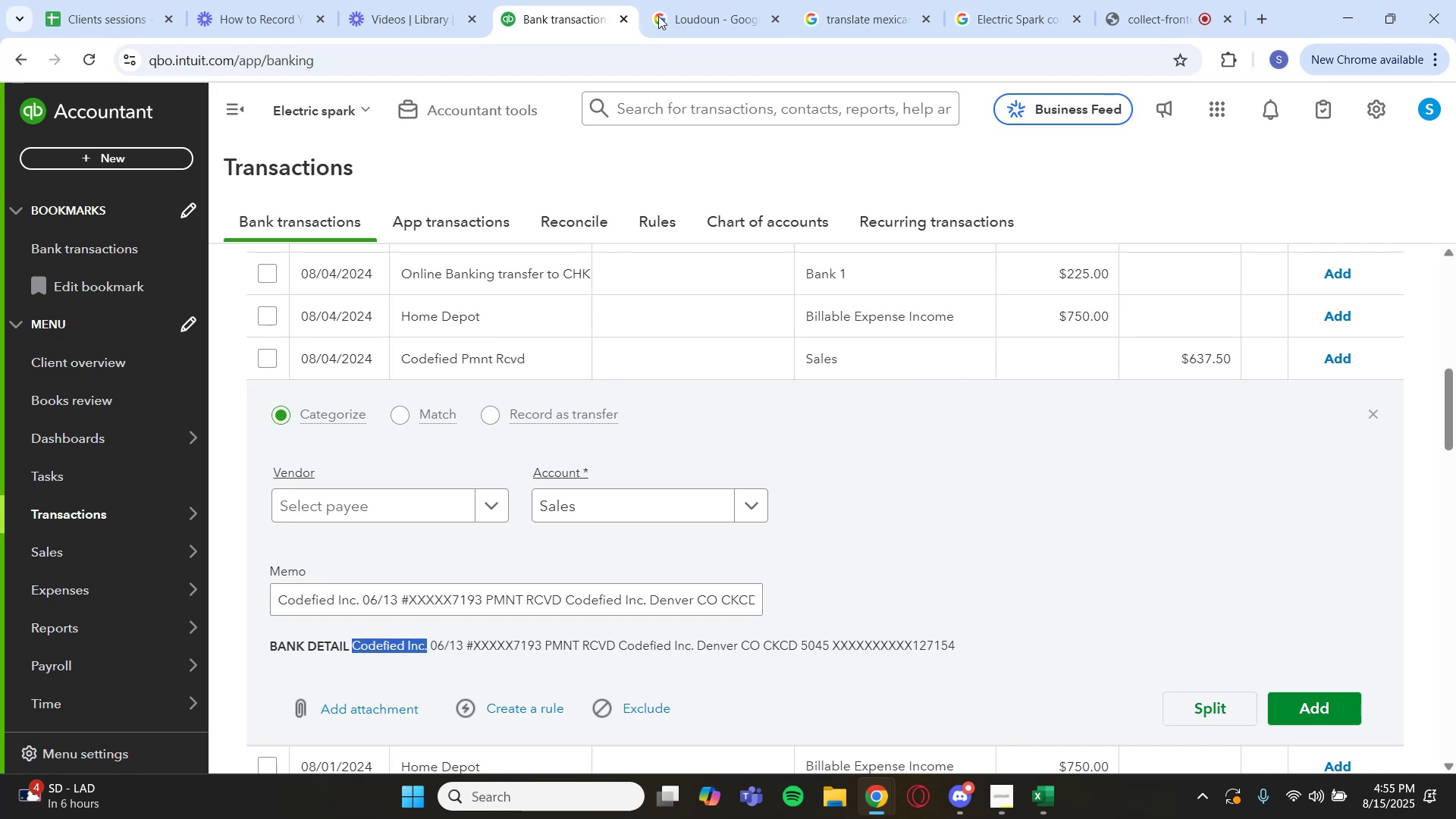 
left_click([677, 0])
 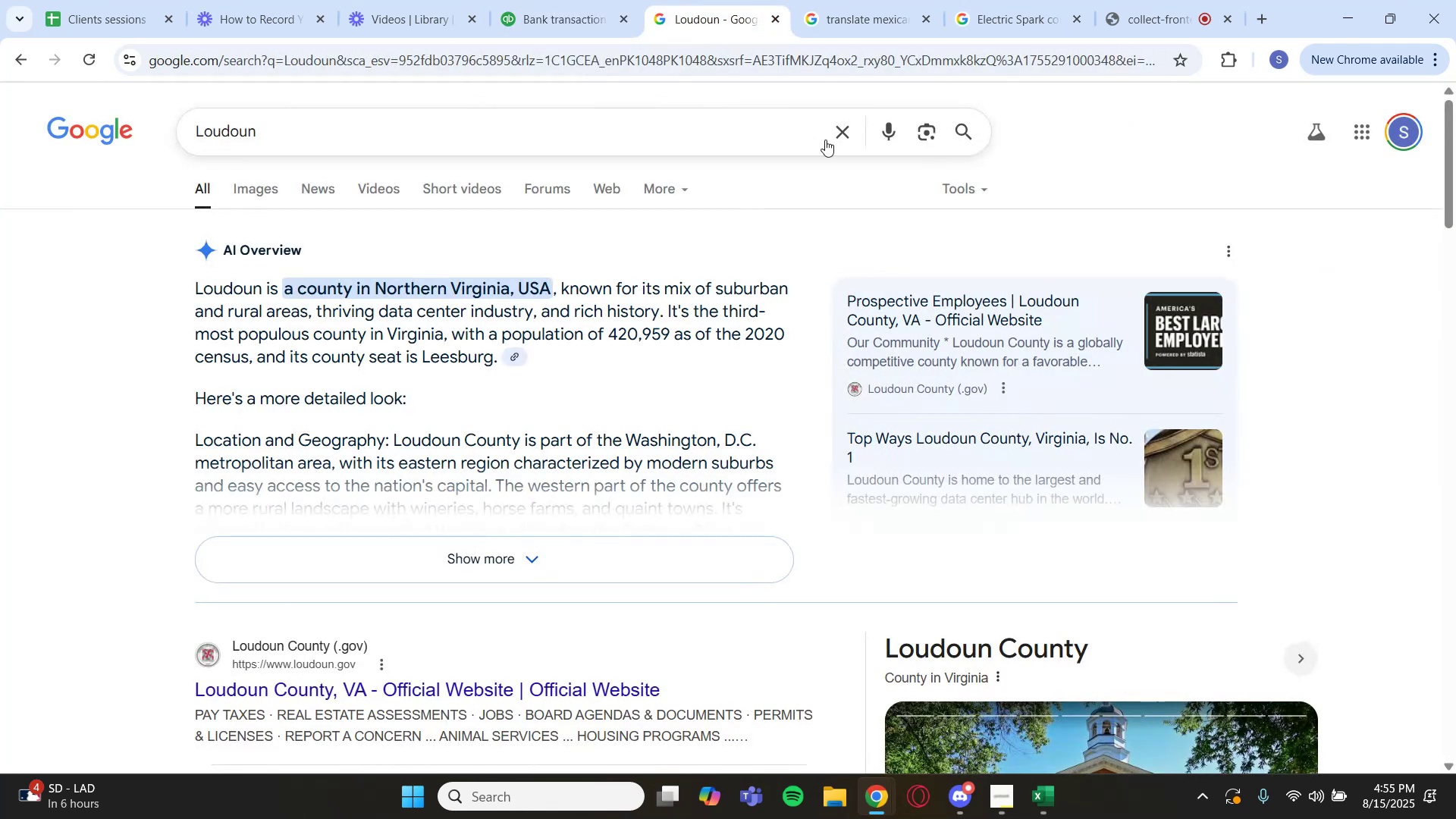 
key(Control+V)
 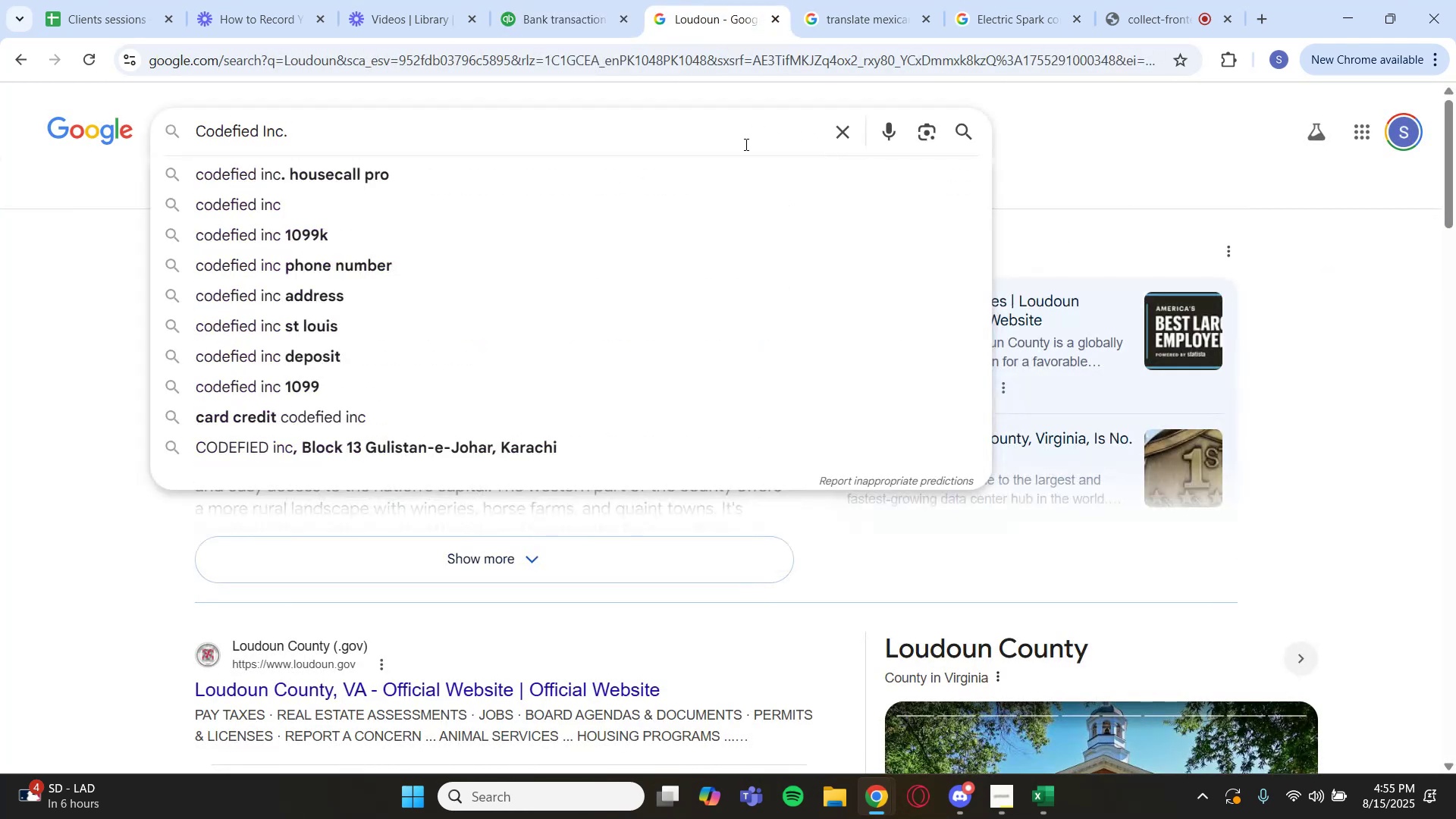 
key(Enter)
 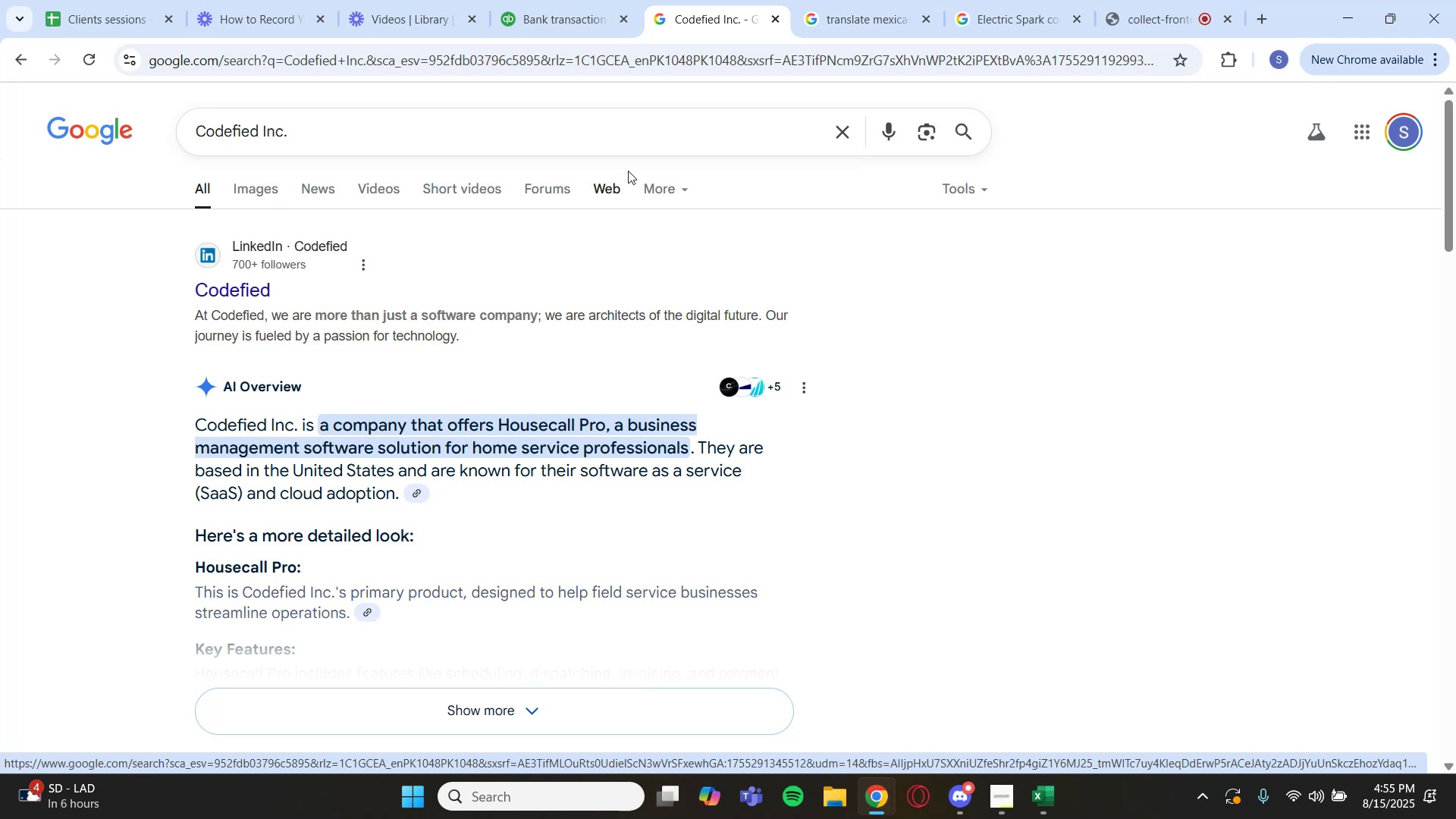 
wait(7.05)
 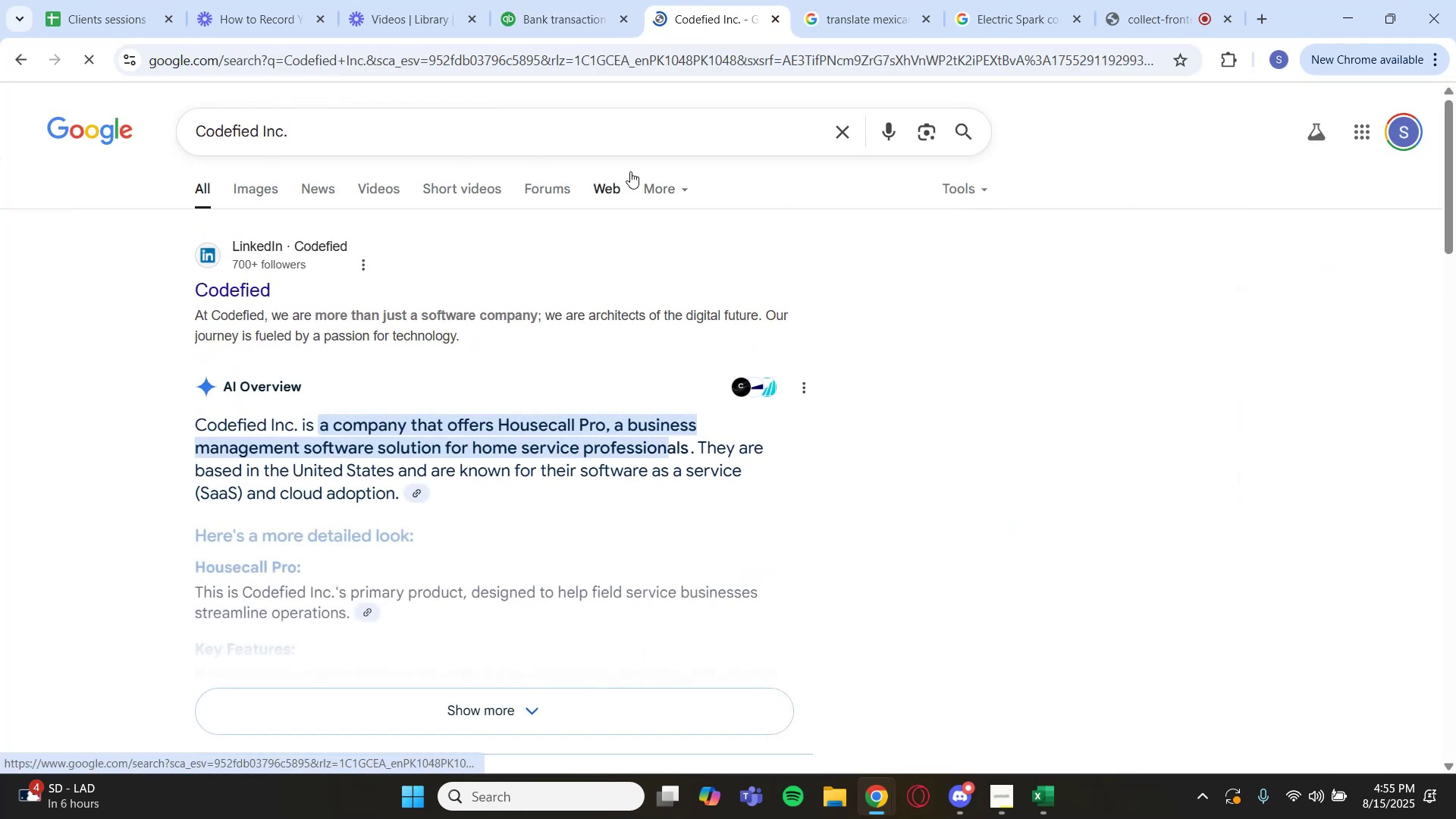 
left_click([569, 14])
 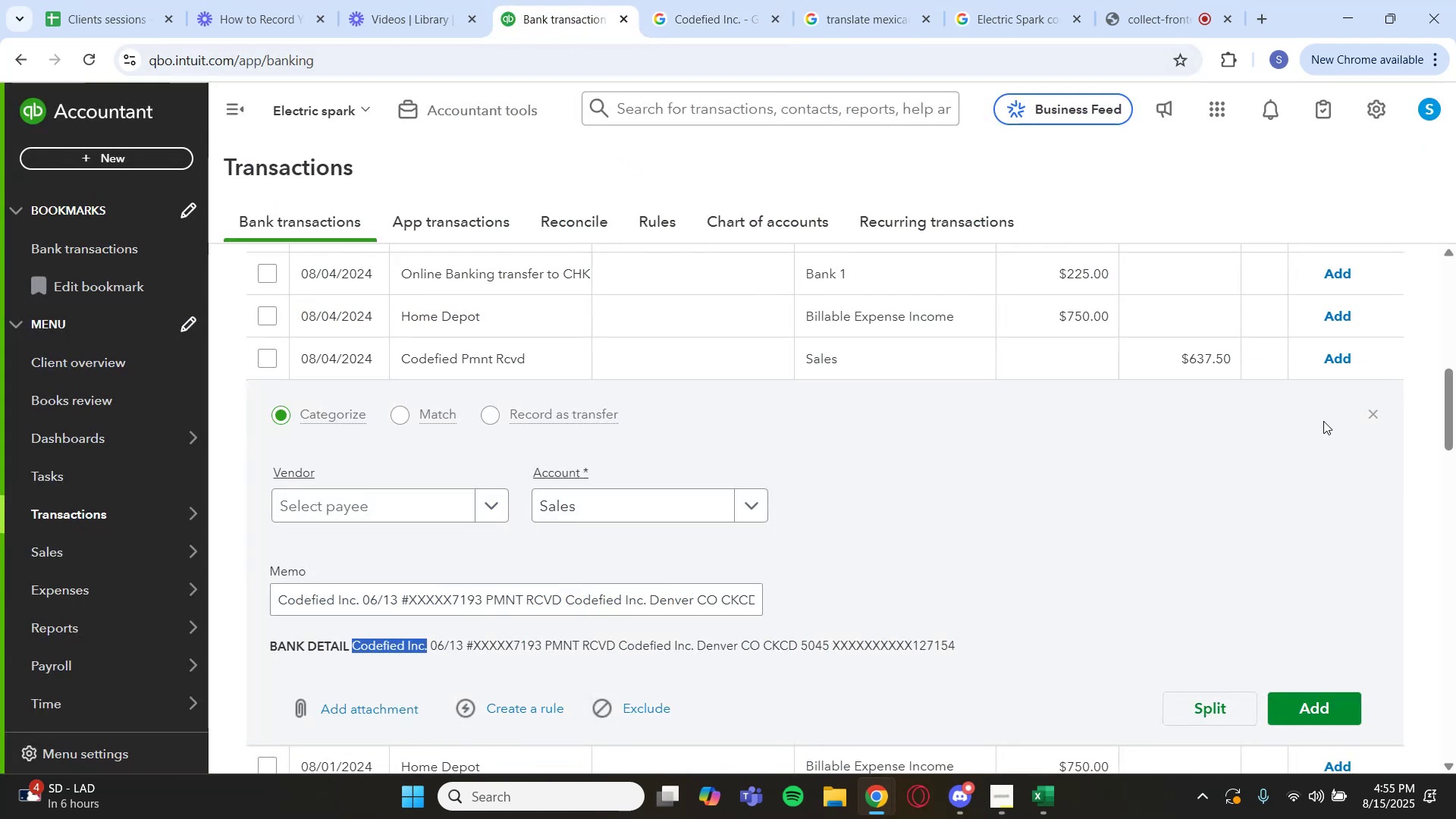 
left_click([1368, 416])
 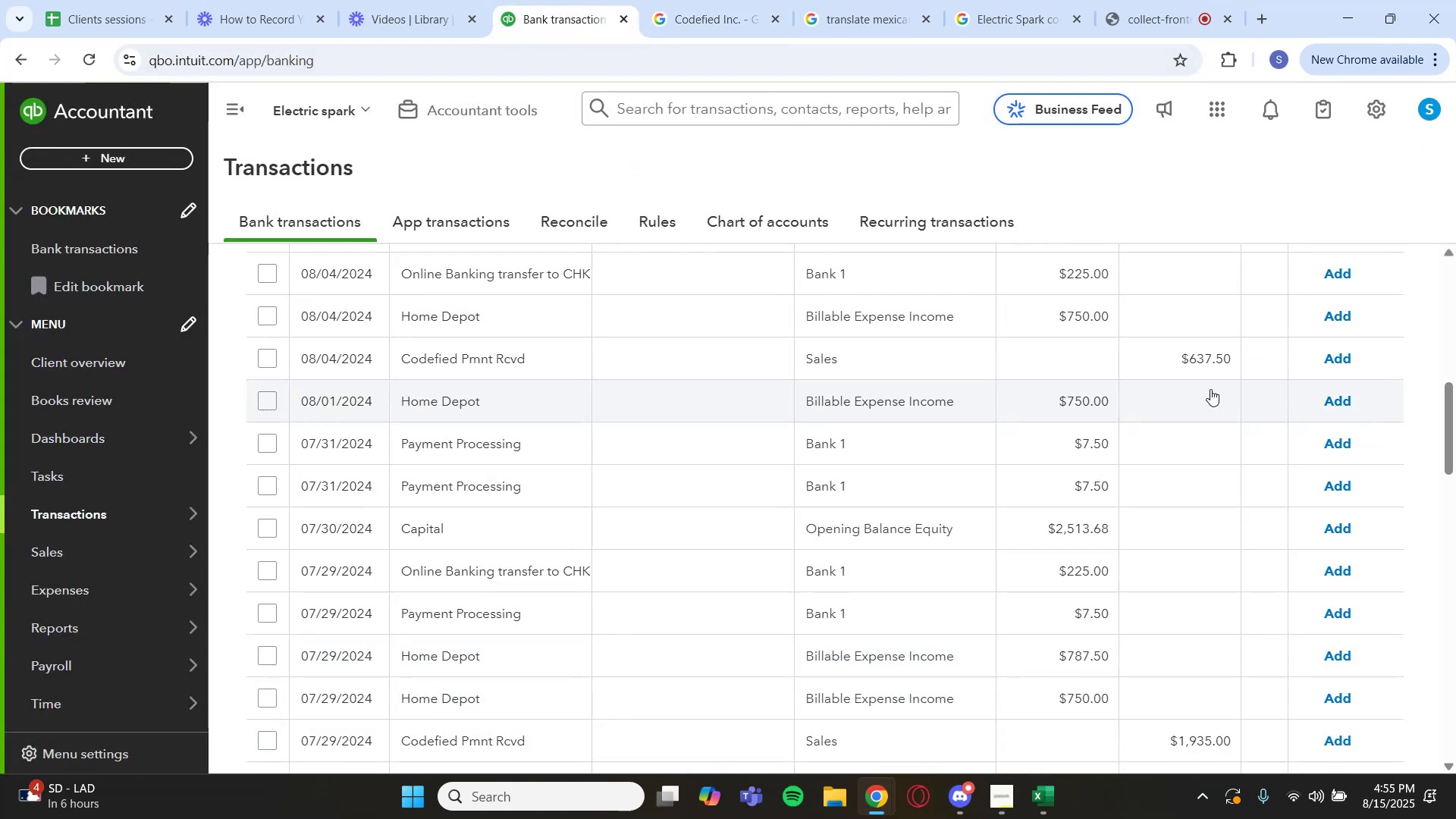 
scroll: coordinate [1036, 276], scroll_direction: up, amount: 3.0
 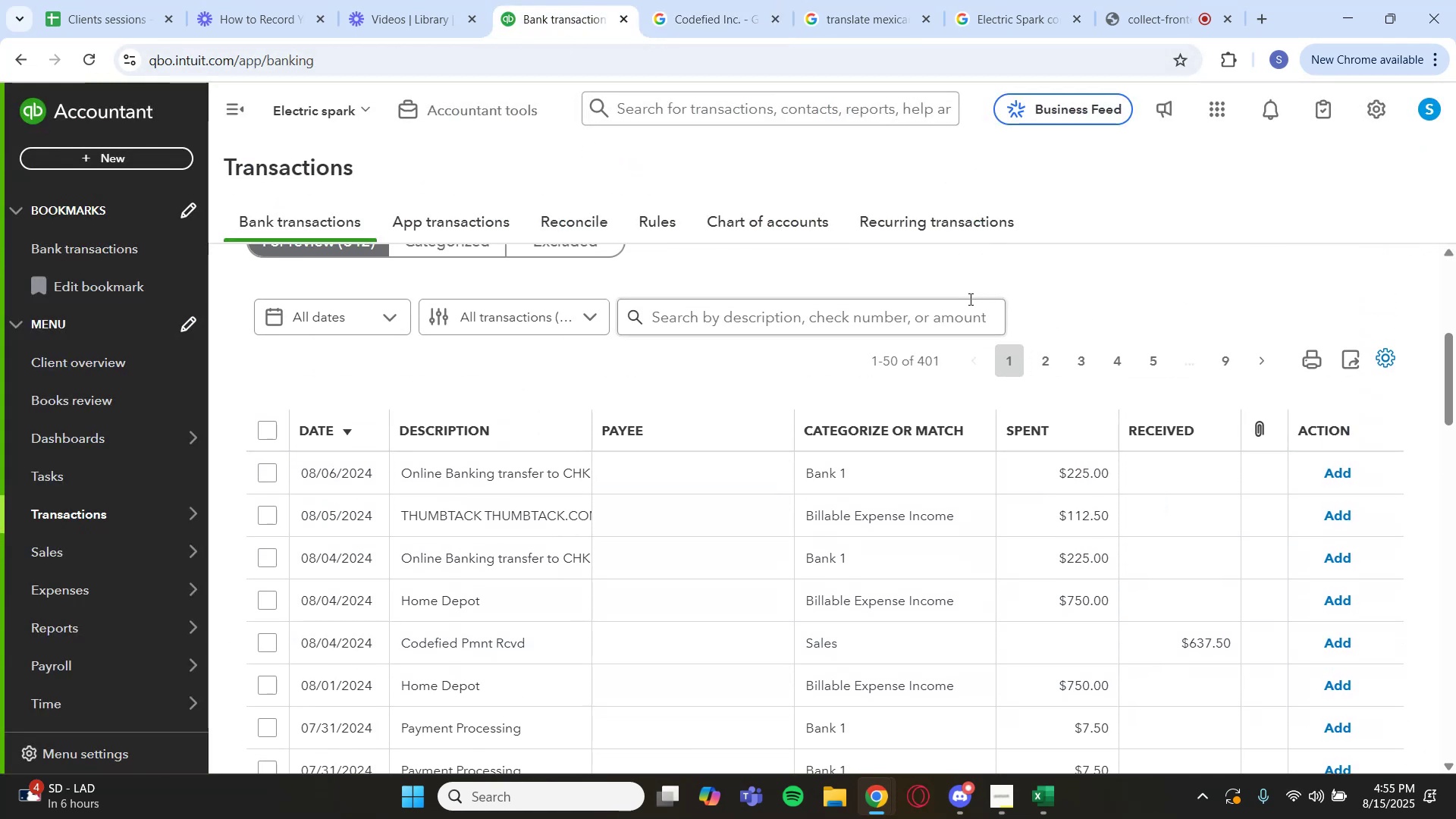 
left_click([967, 300])
 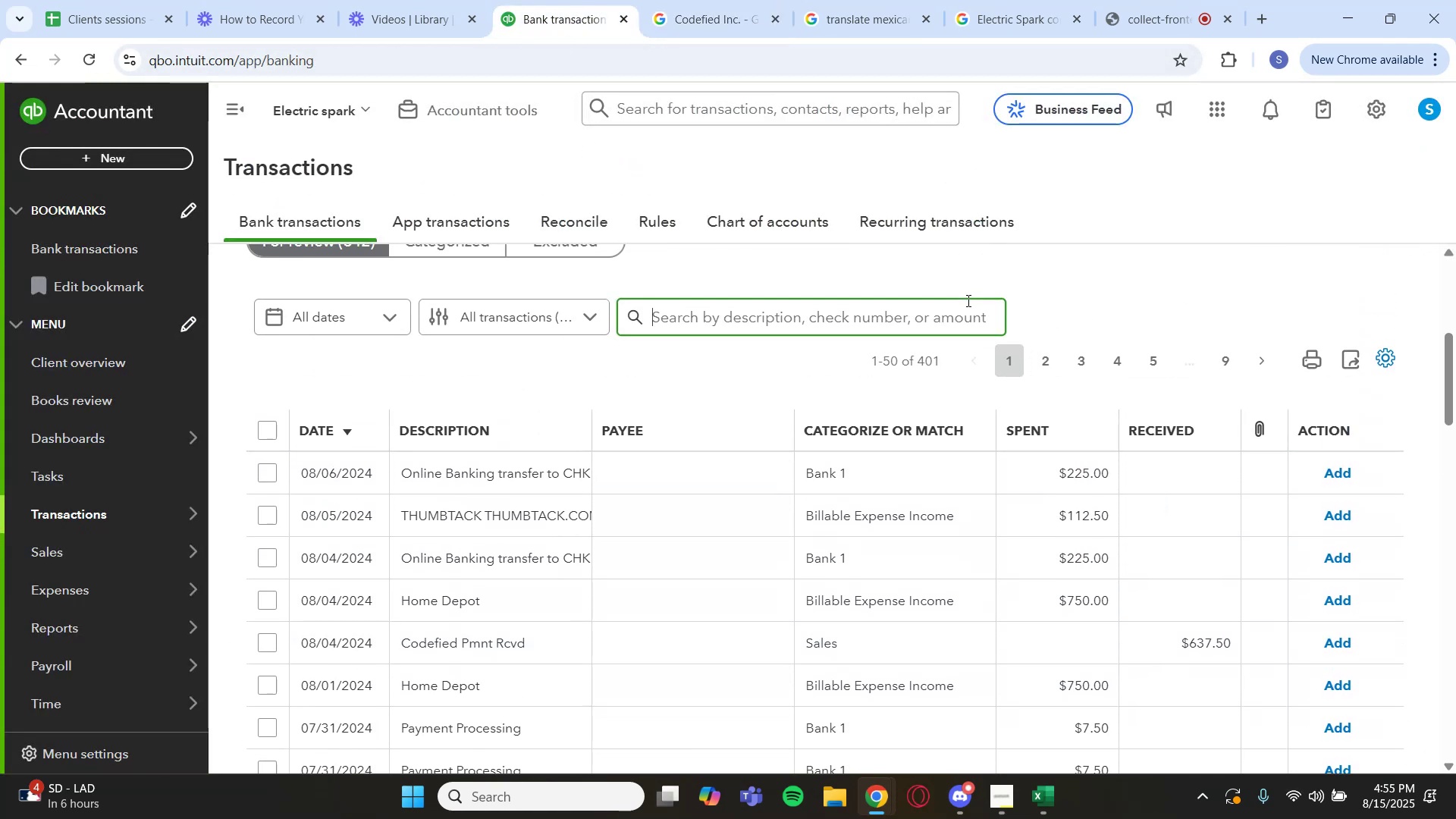 
key(Control+V)
 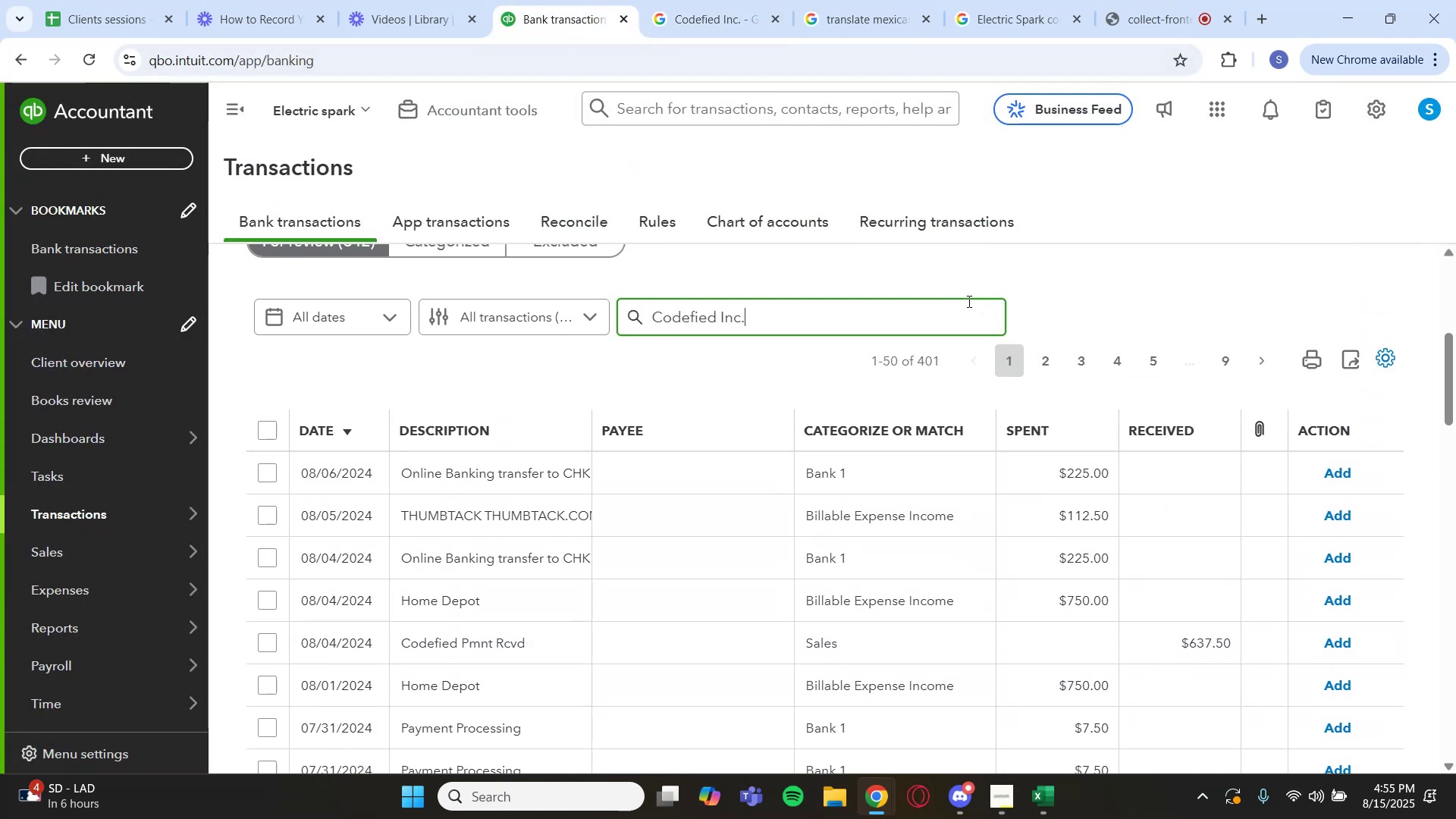 
key(Enter)
 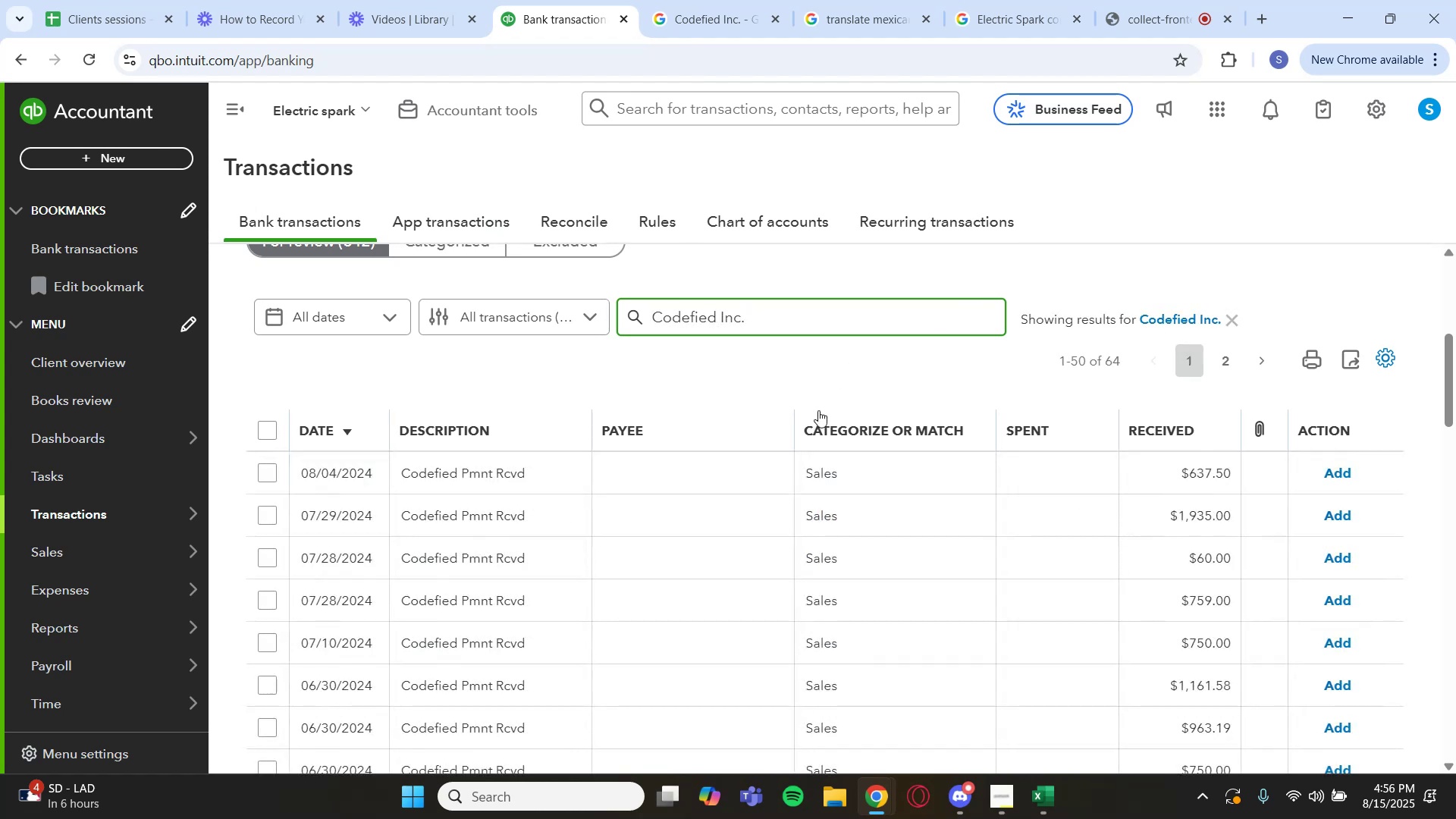 
scroll: coordinate [818, 410], scroll_direction: up, amount: 1.0
 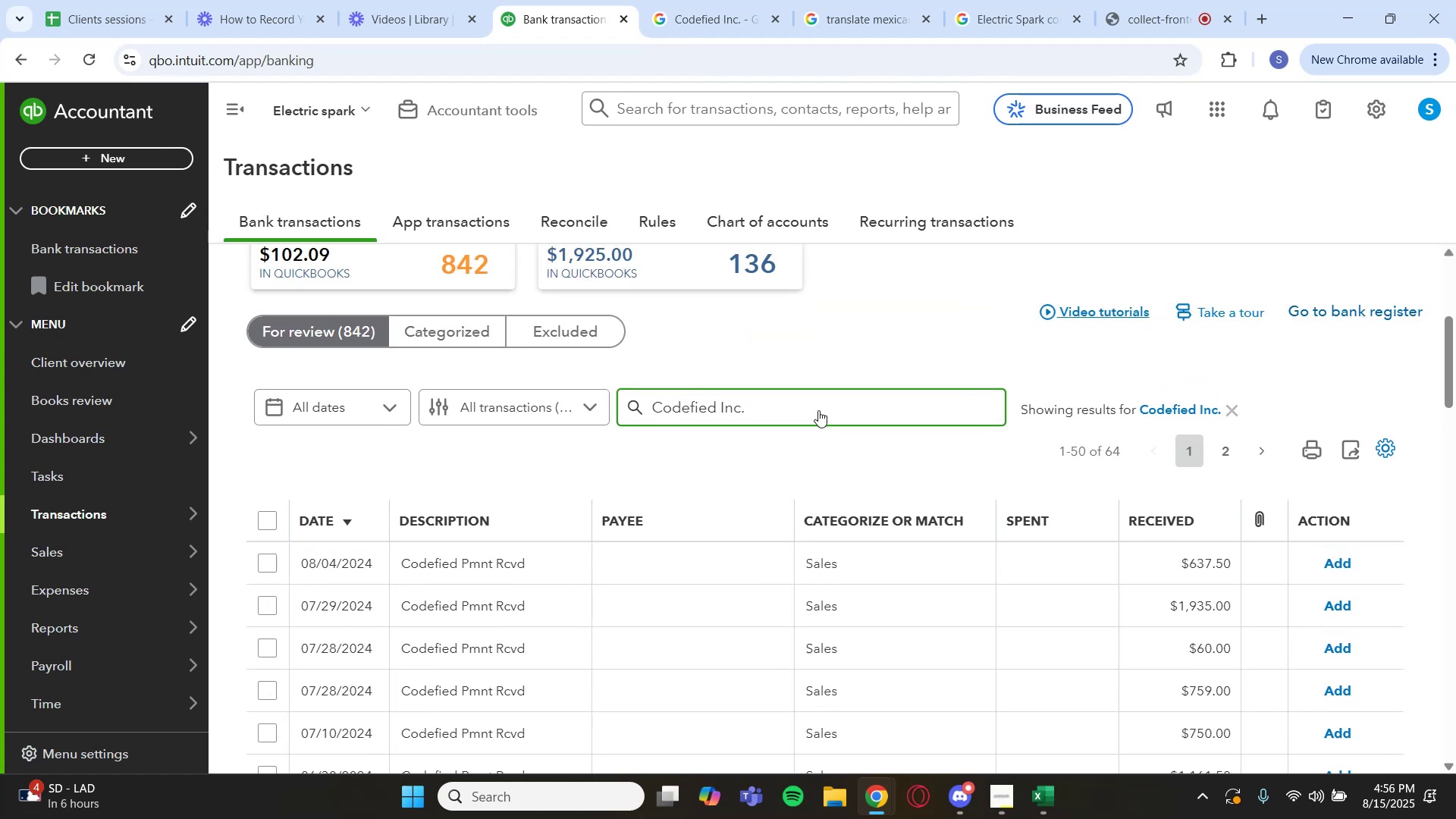 
double_click([818, 410])
 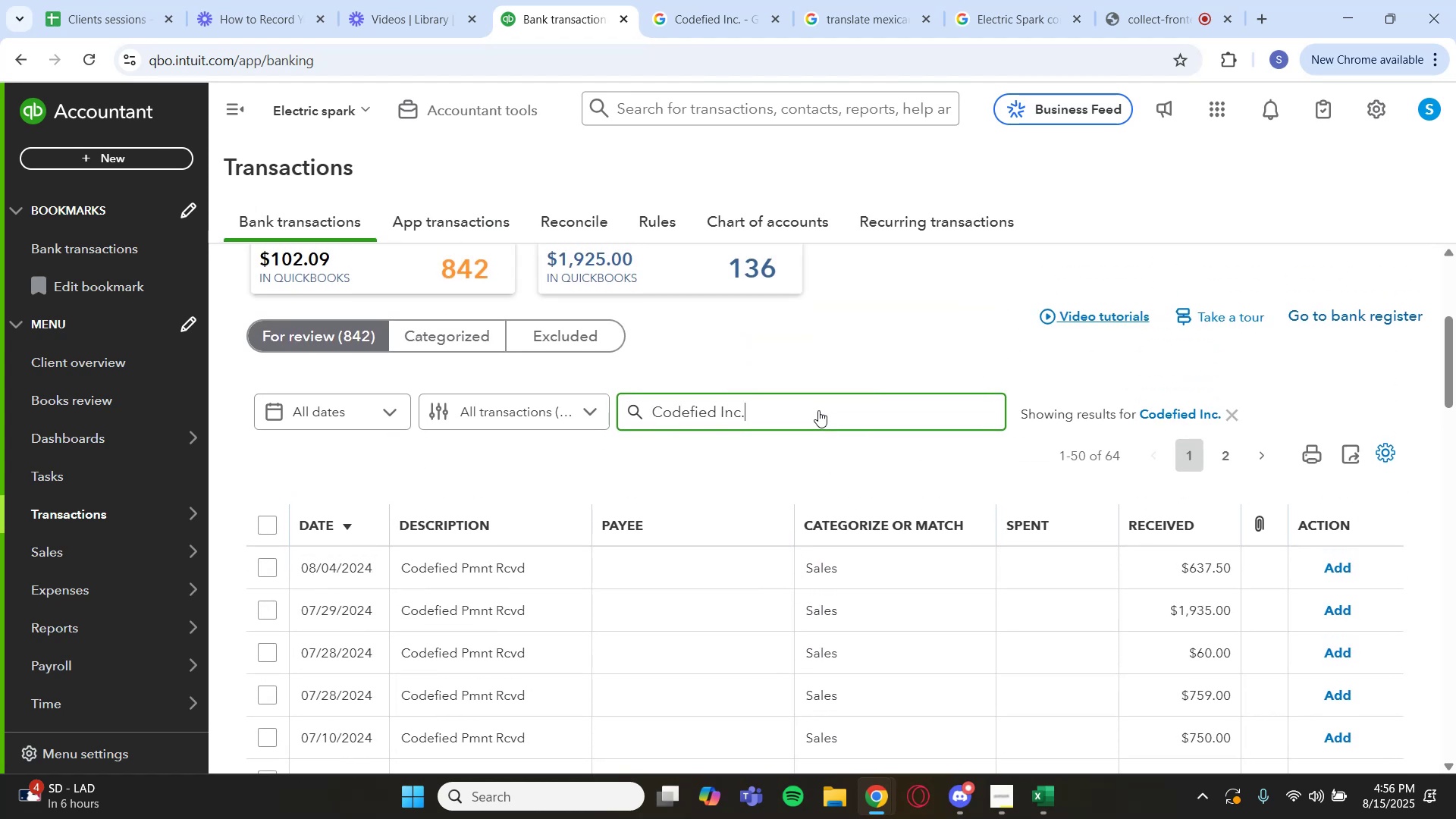 
triple_click([818, 410])
 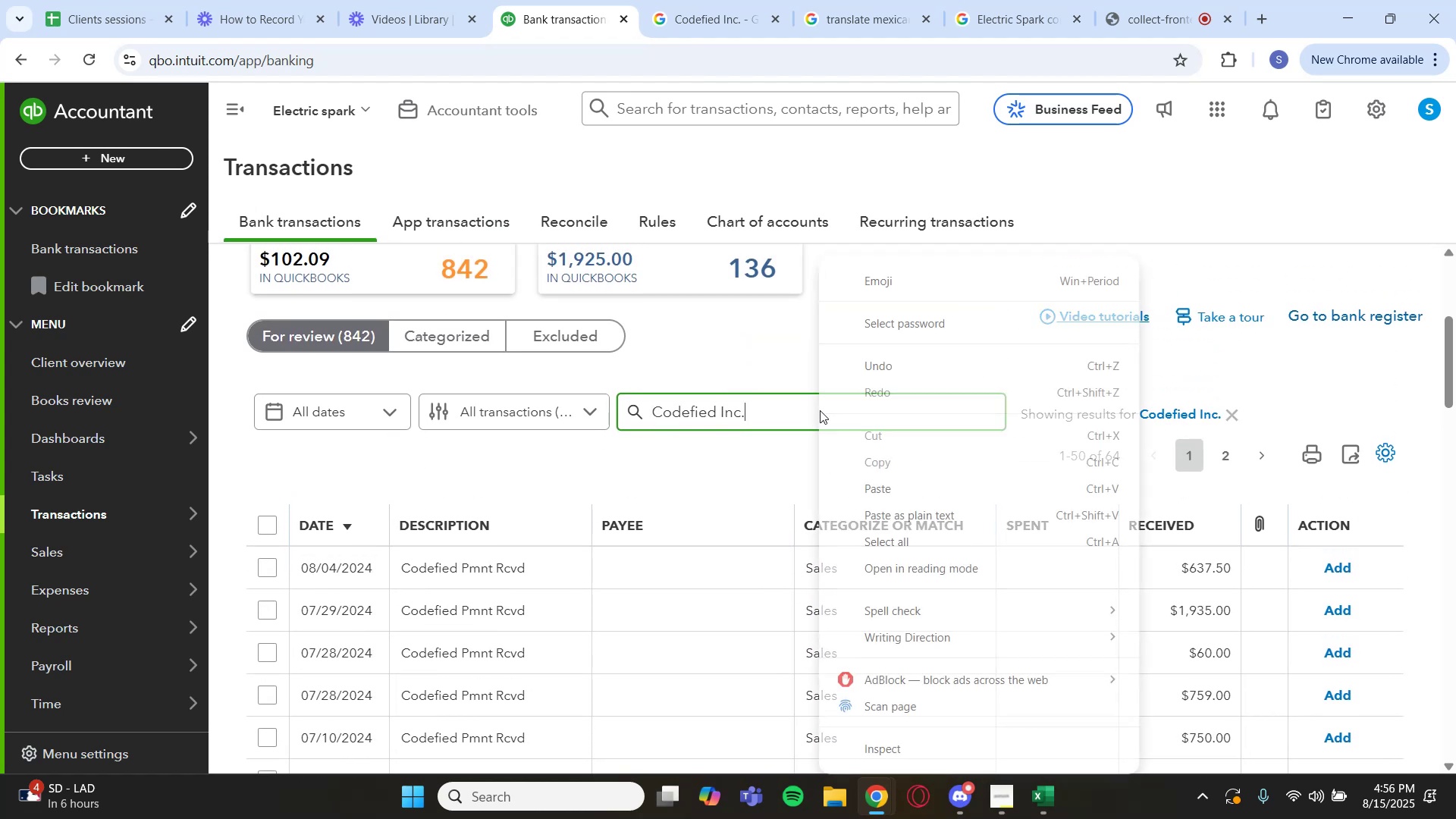 
triple_click([820, 410])
 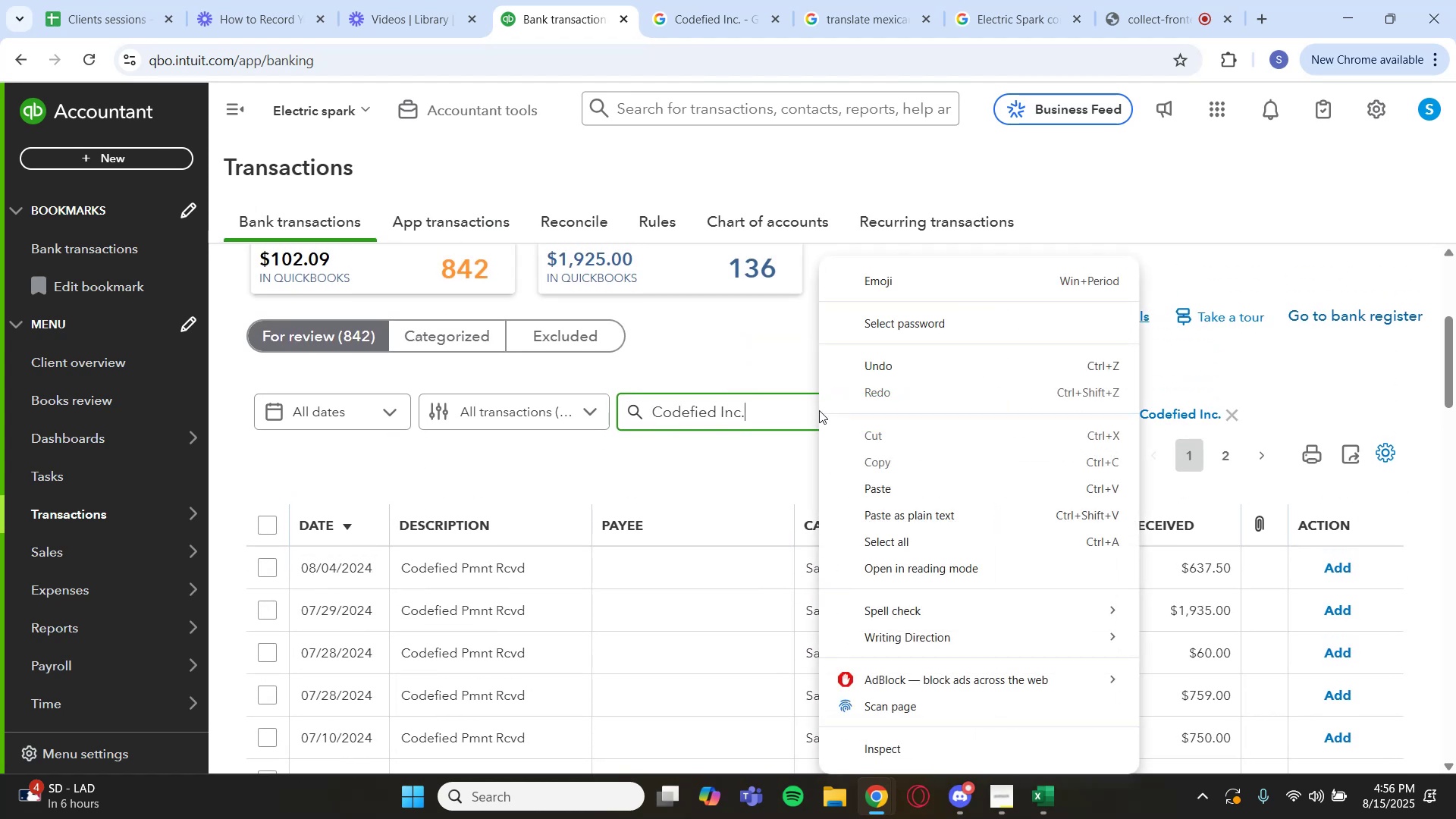 
wait(10.29)
 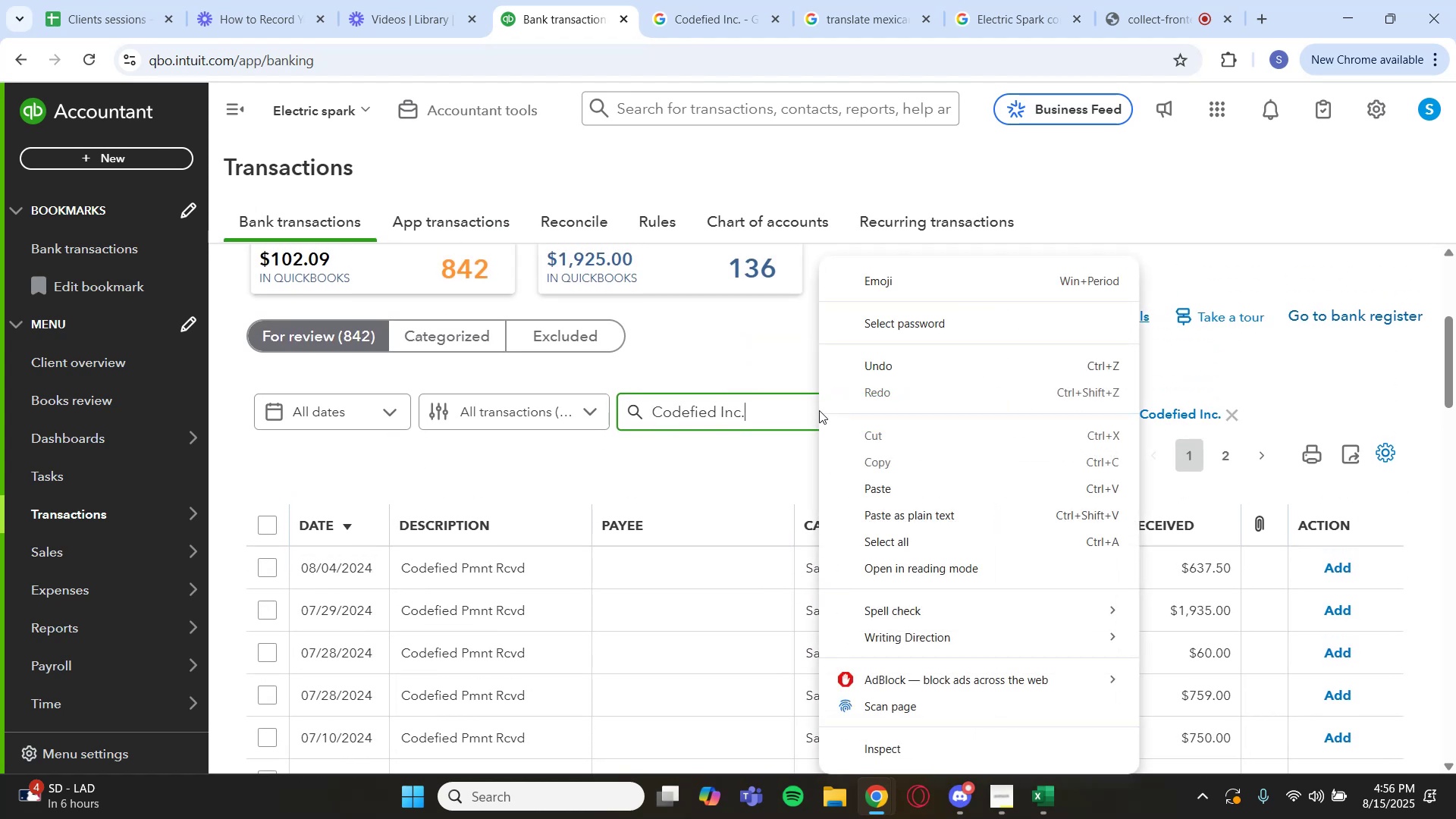 
left_click([712, 484])
 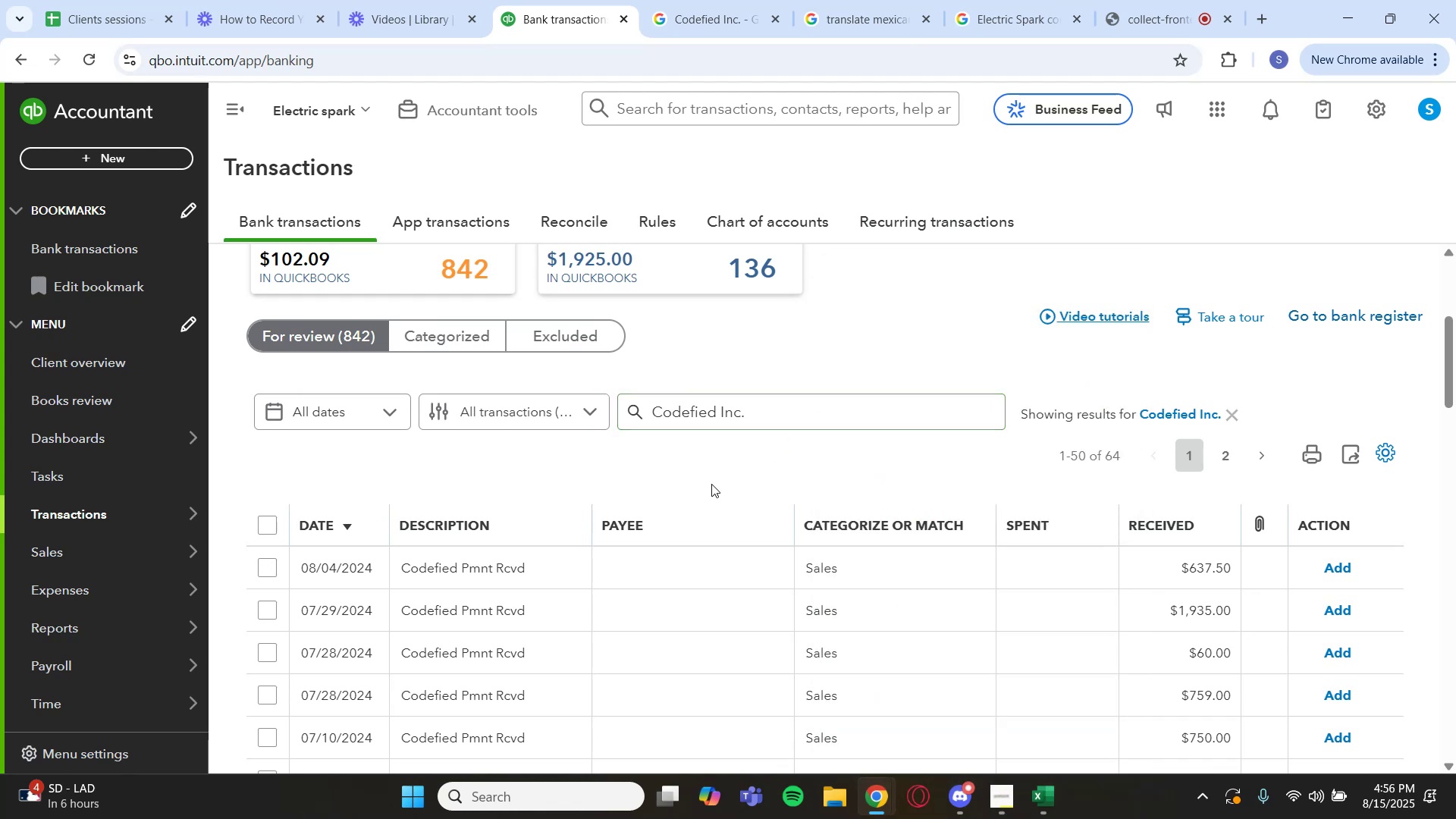 
scroll: coordinate [692, 486], scroll_direction: down, amount: 23.0
 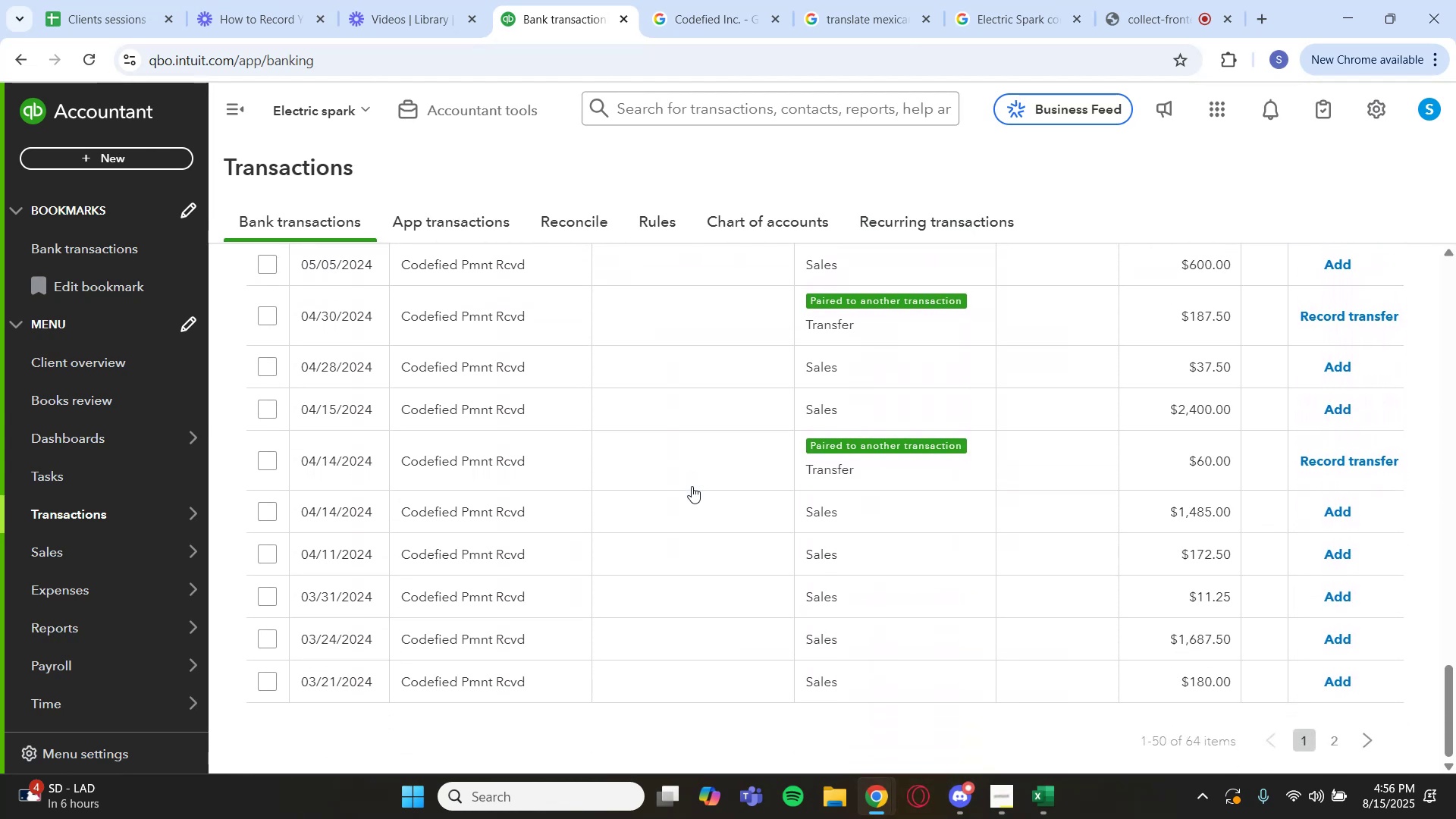 
scroll: coordinate [482, 438], scroll_direction: up, amount: 21.0
 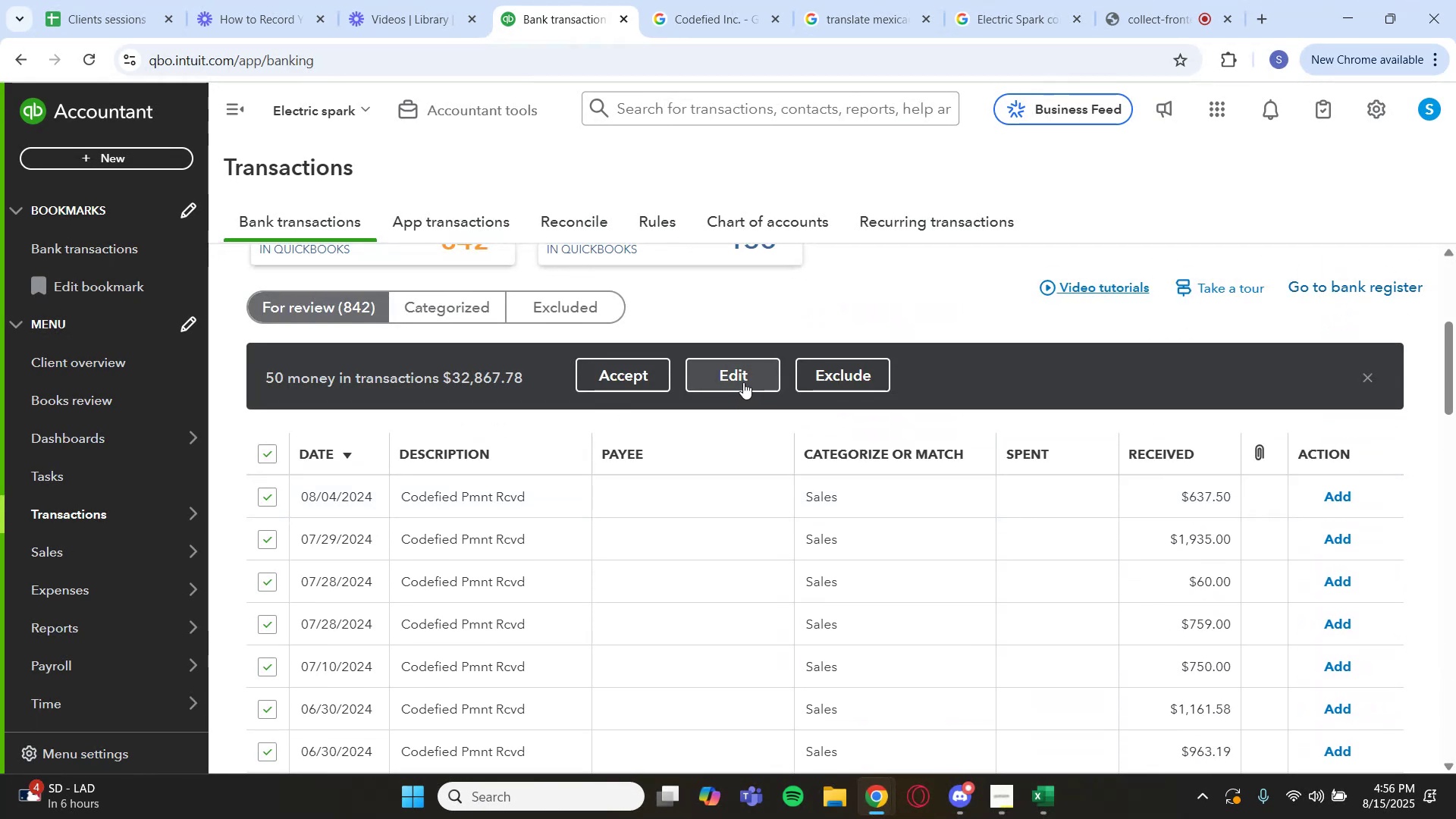 
left_click([736, 382])
 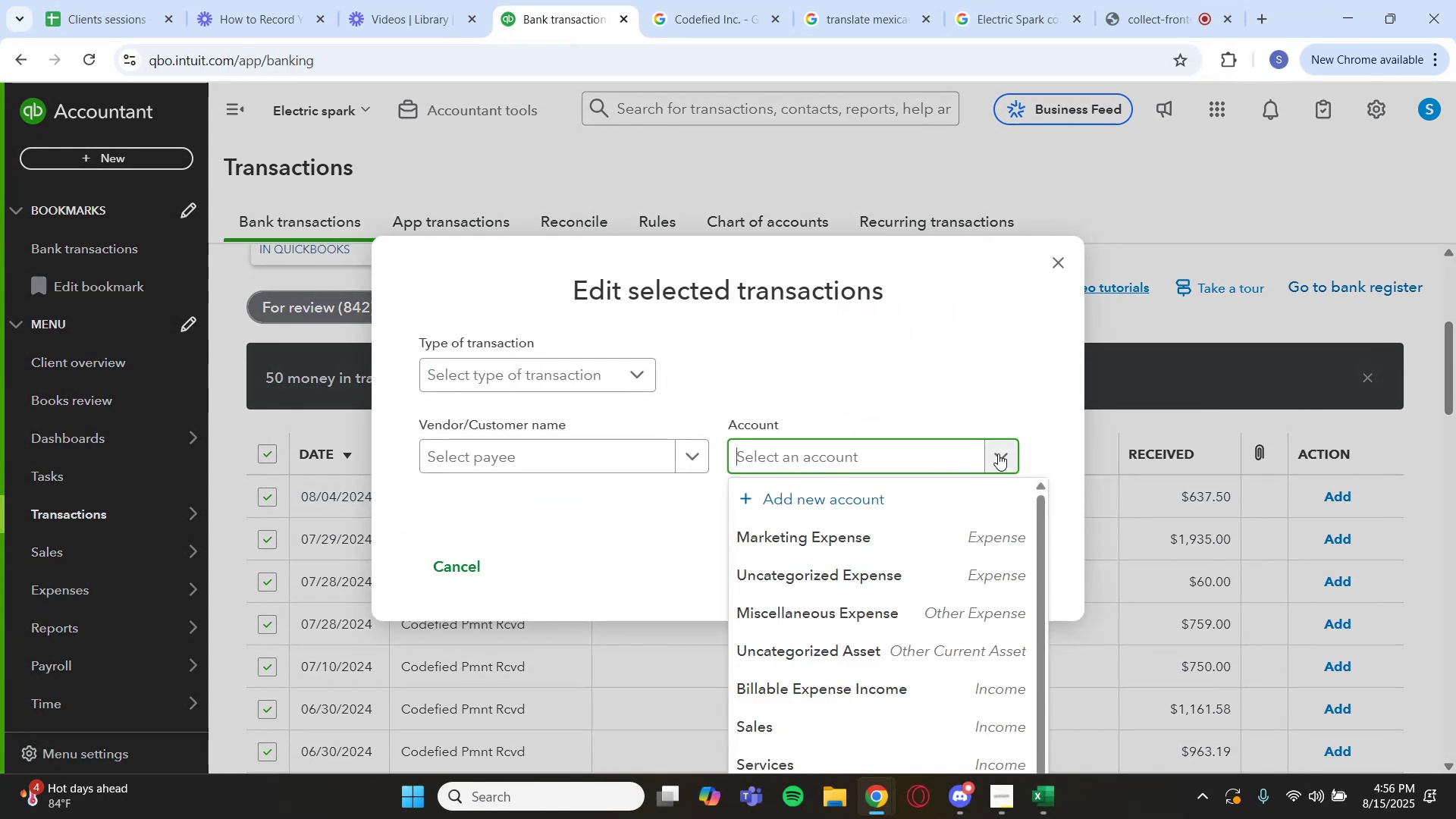 
scroll: coordinate [859, 595], scroll_direction: down, amount: 1.0
 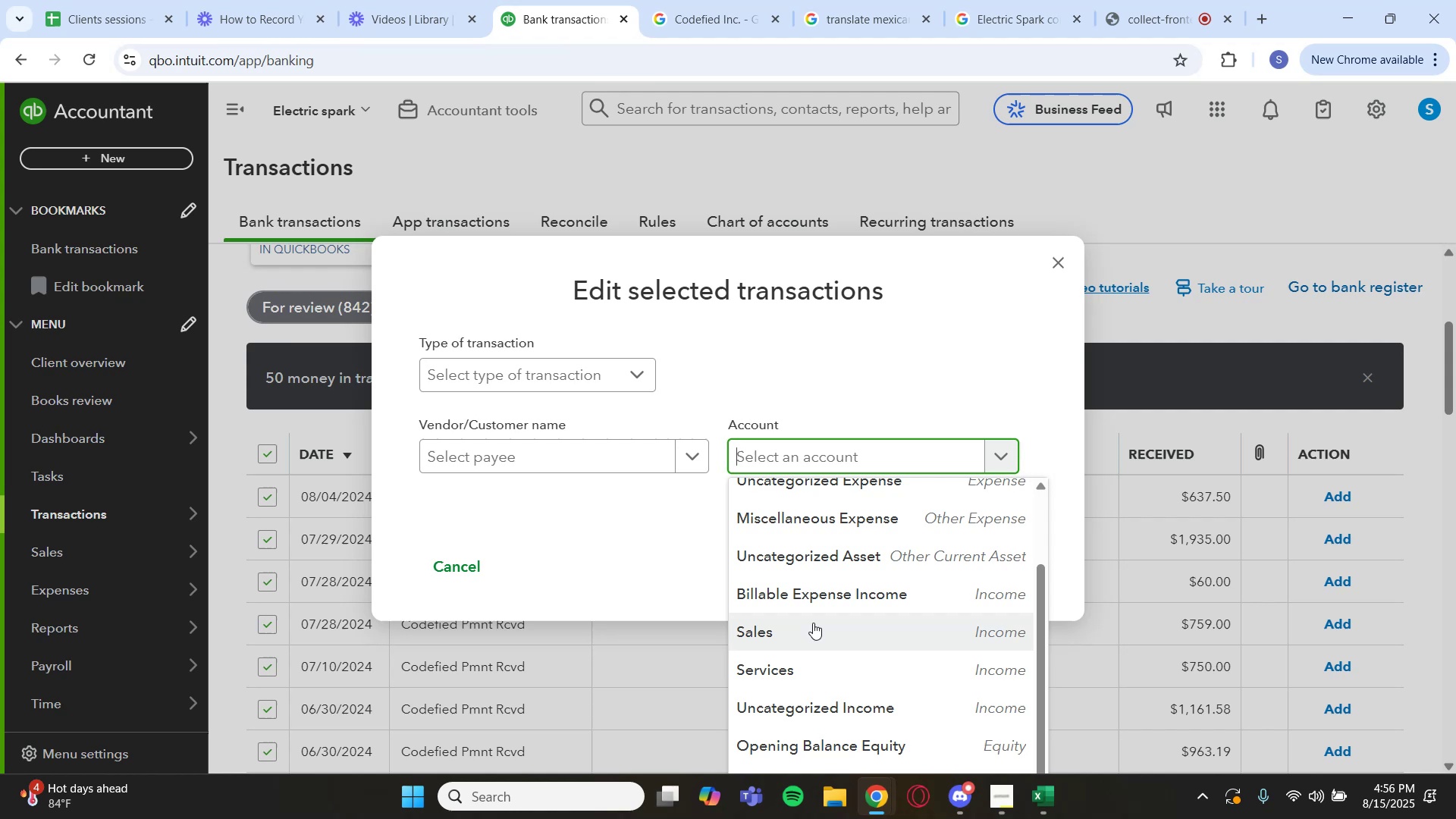 
left_click([813, 623])
 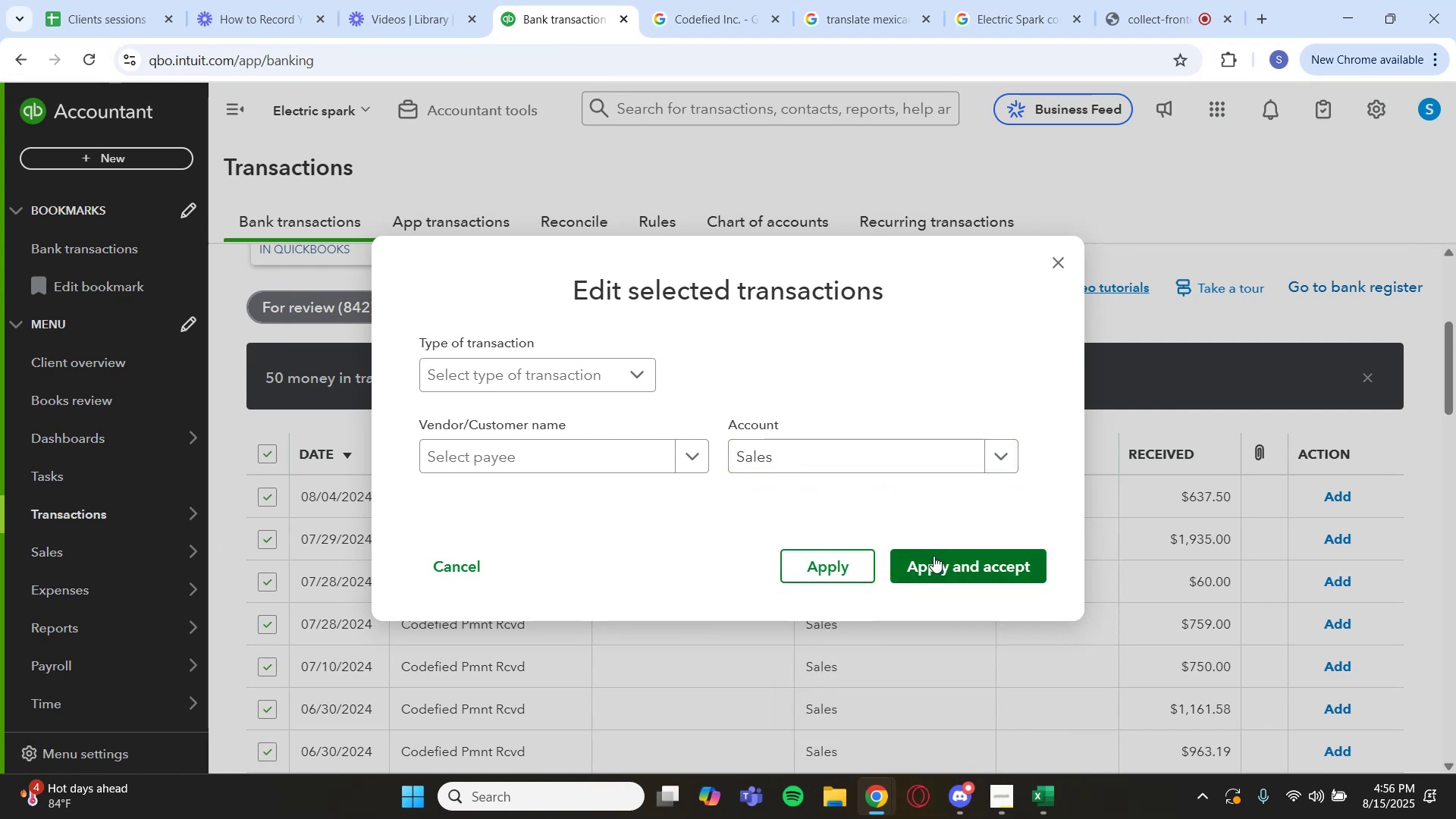 
left_click([933, 560])
 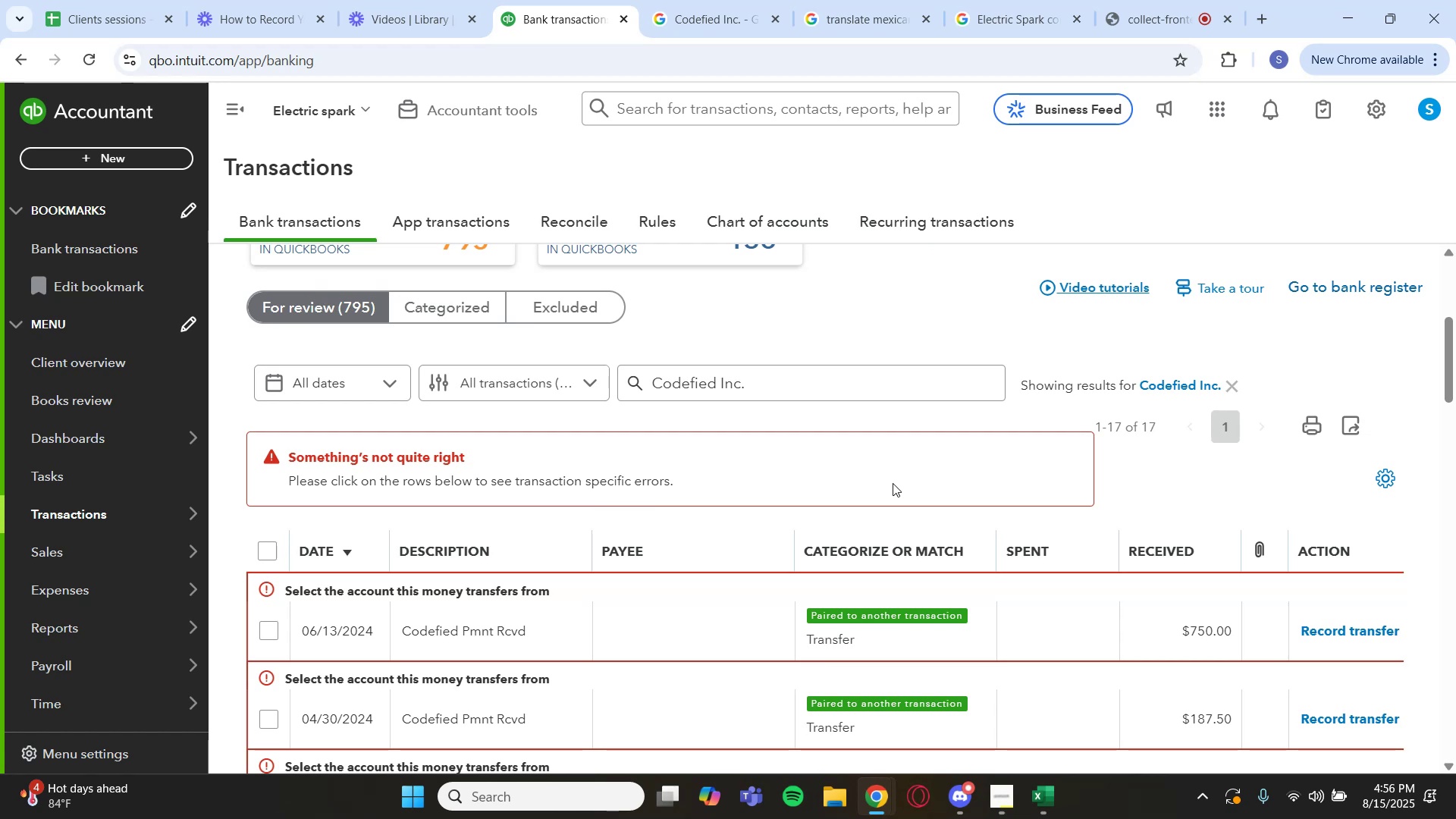 
wait(25.95)
 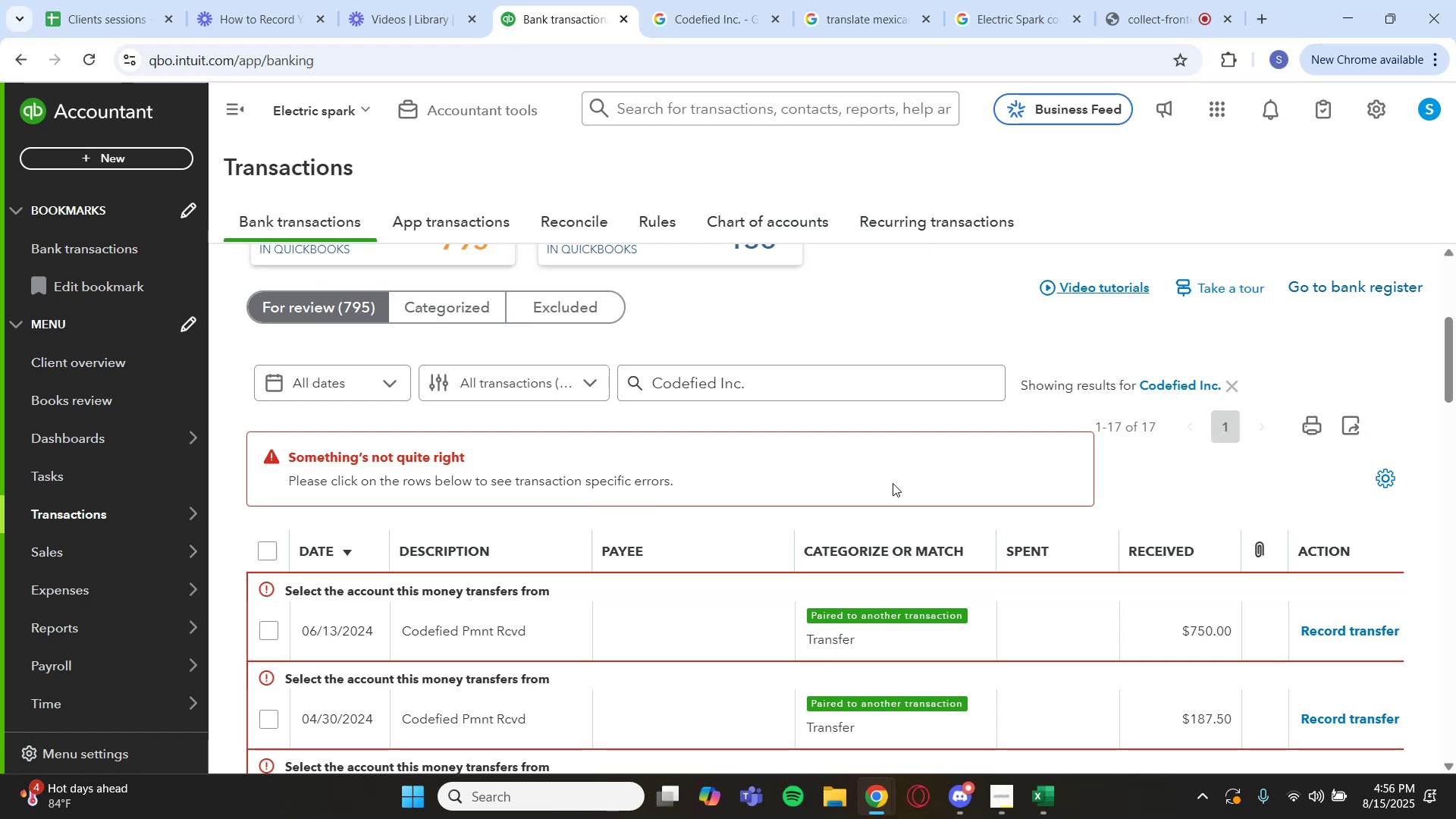 
scroll: coordinate [856, 509], scroll_direction: down, amount: 4.0
 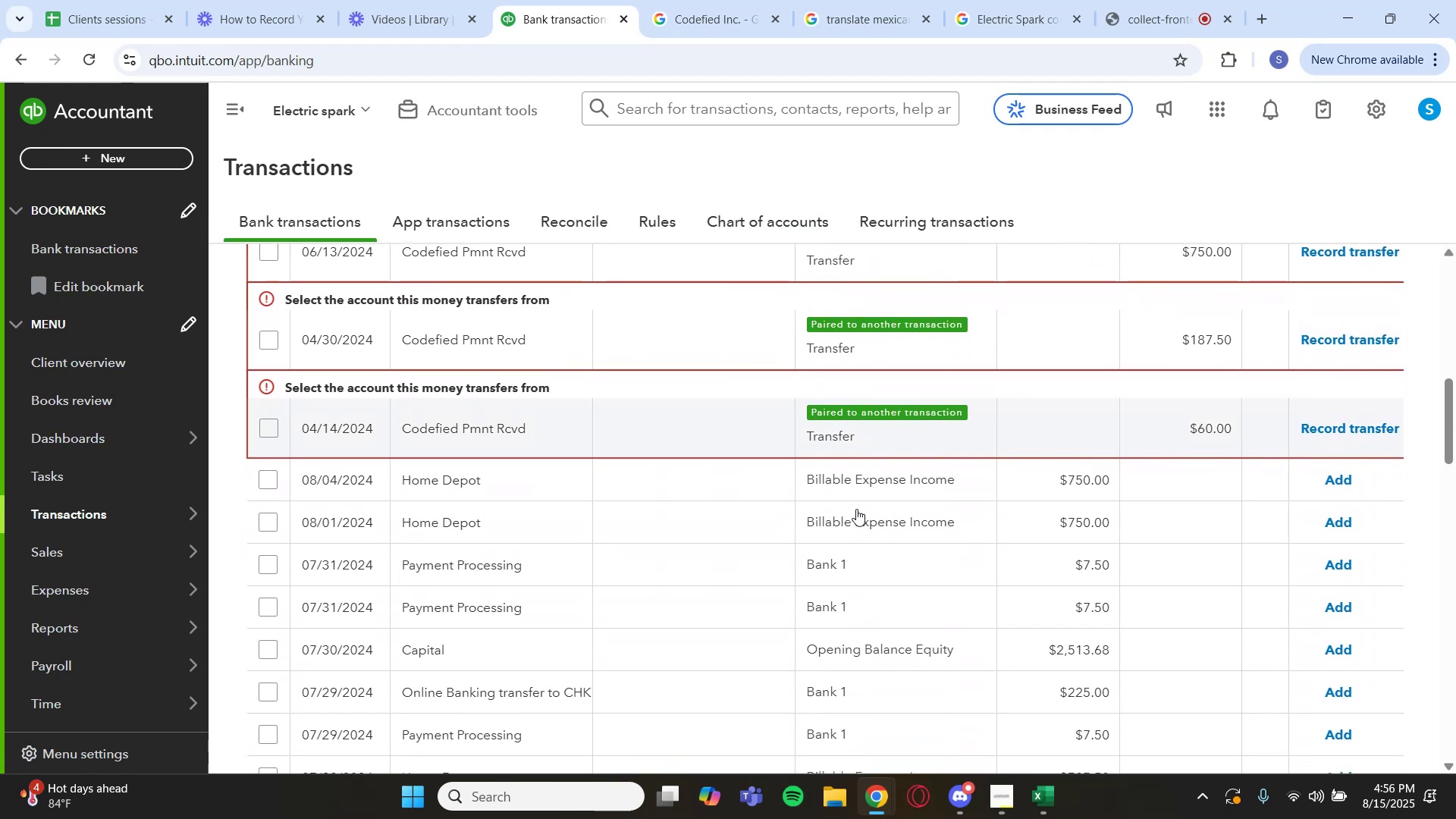 
scroll: coordinate [875, 491], scroll_direction: up, amount: 4.0
 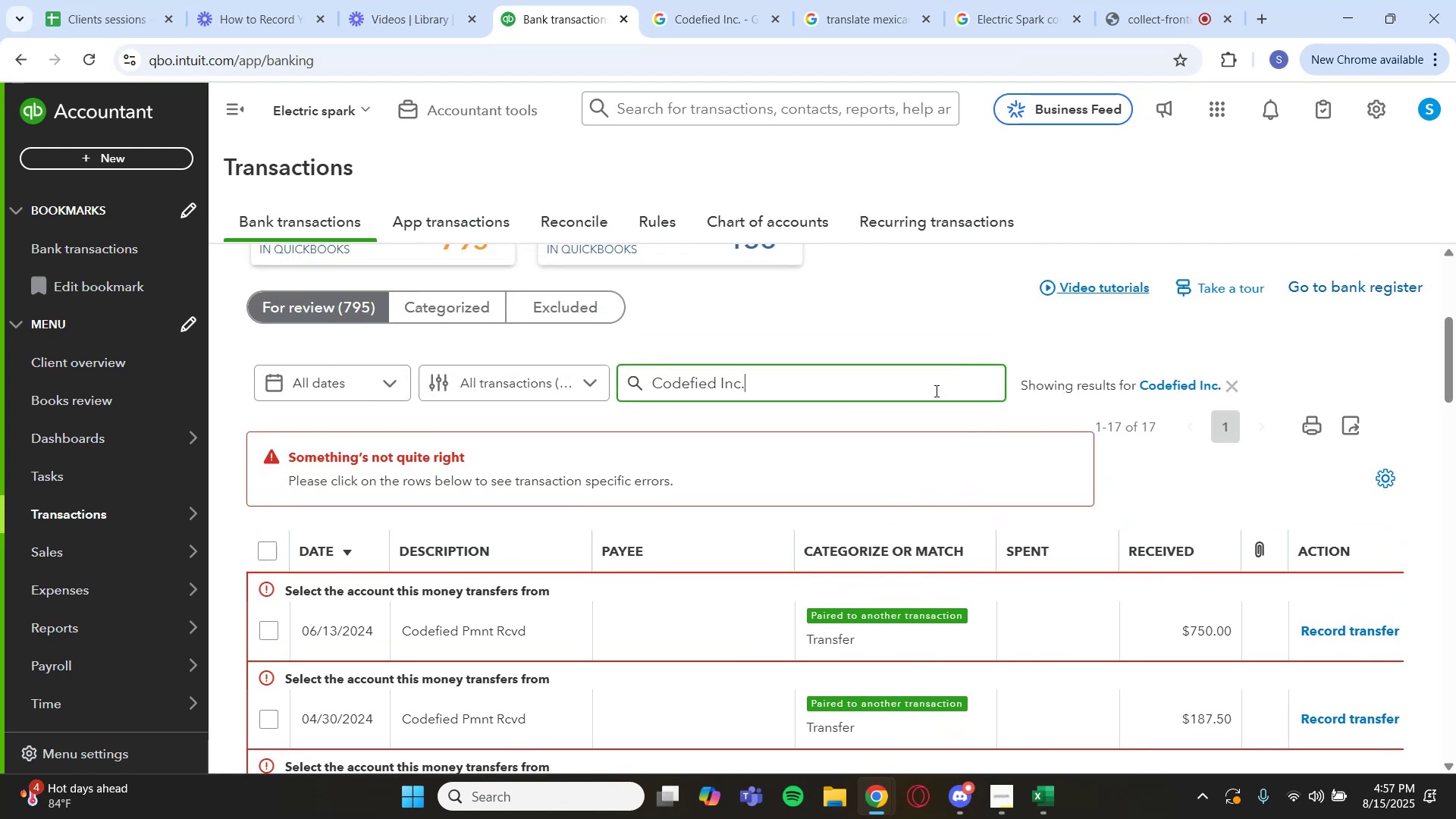 
key(Enter)
 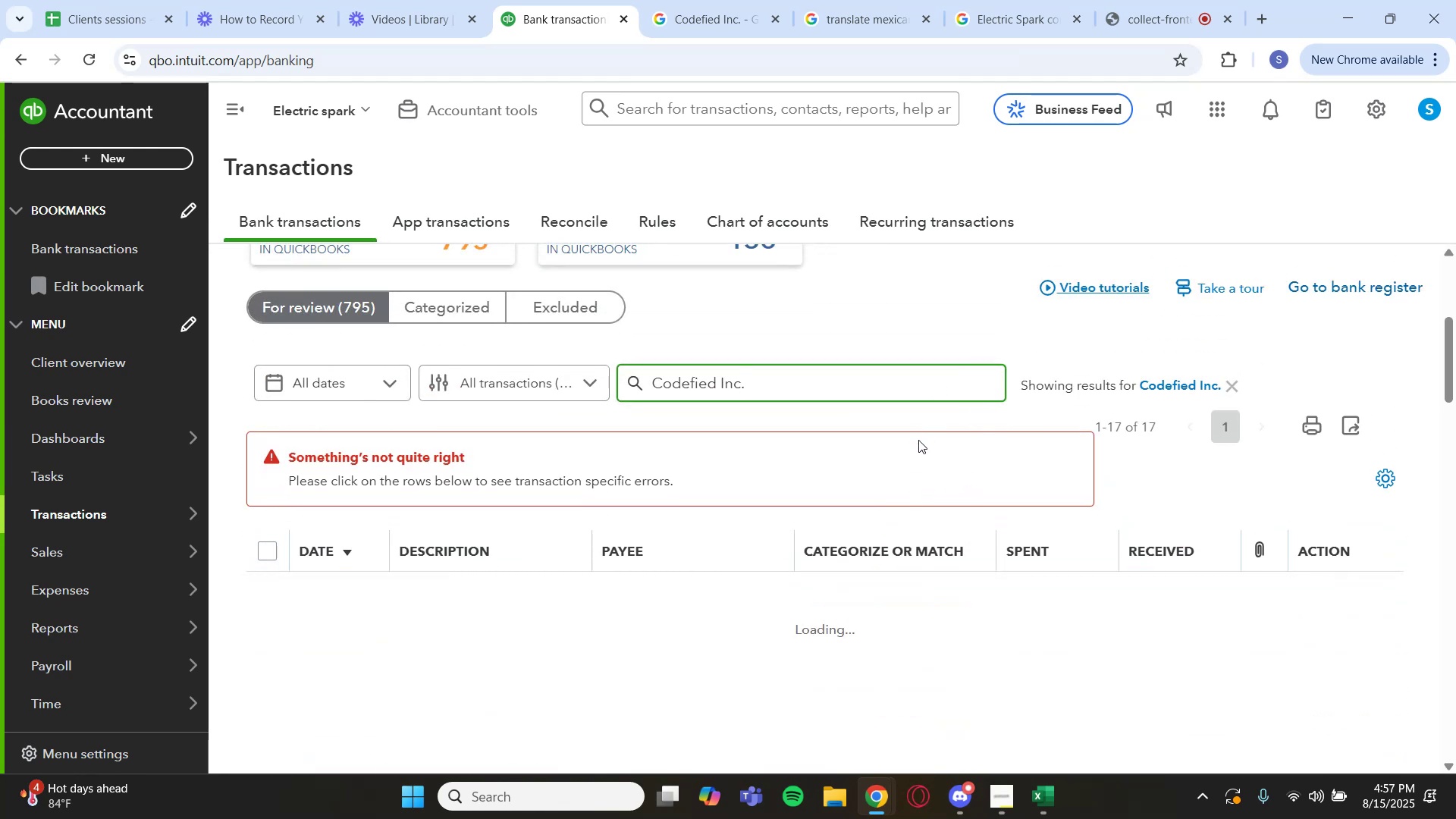 
scroll: coordinate [880, 477], scroll_direction: down, amount: 5.0
 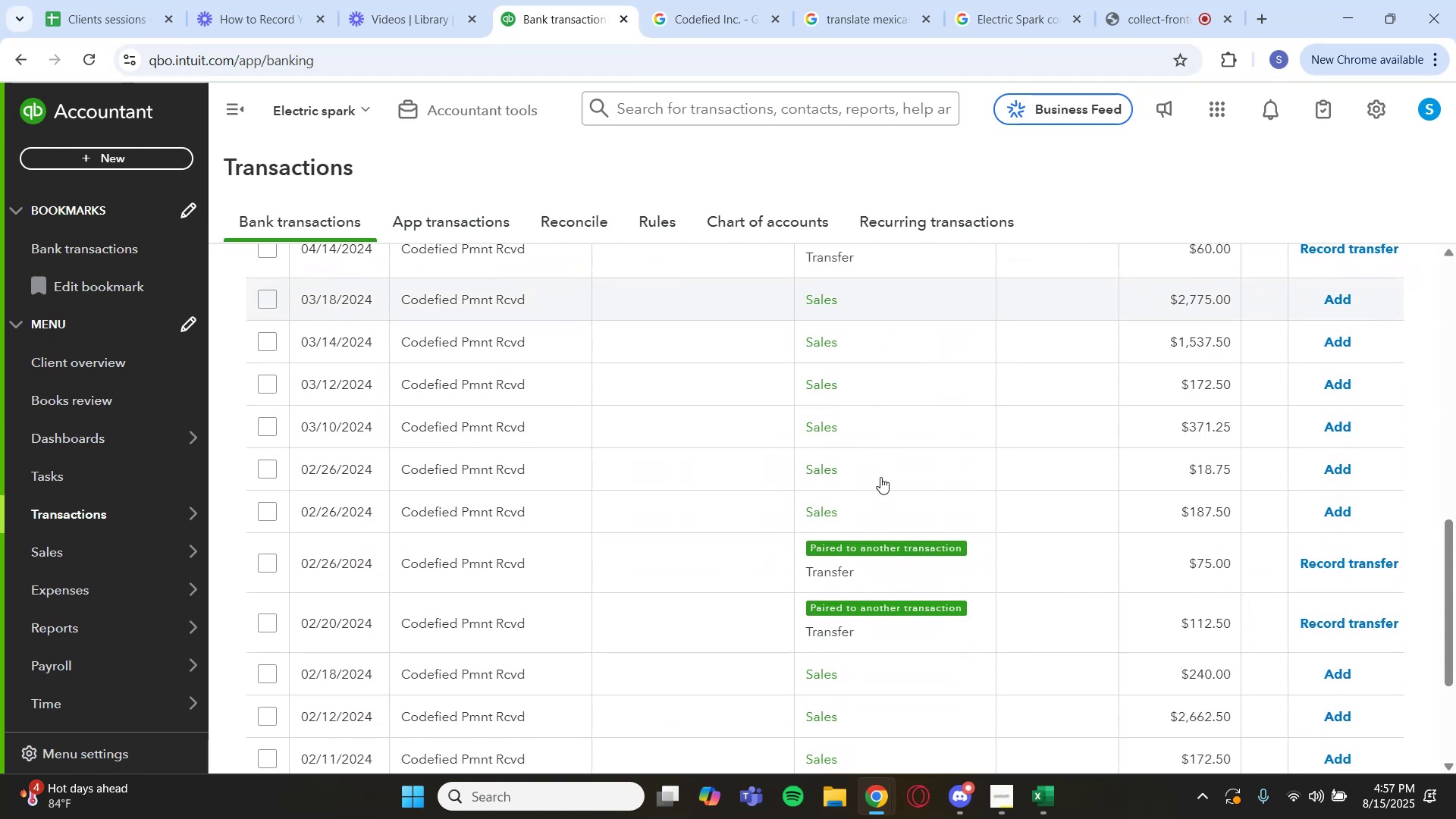 
scroll: coordinate [854, 475], scroll_direction: up, amount: 2.0
 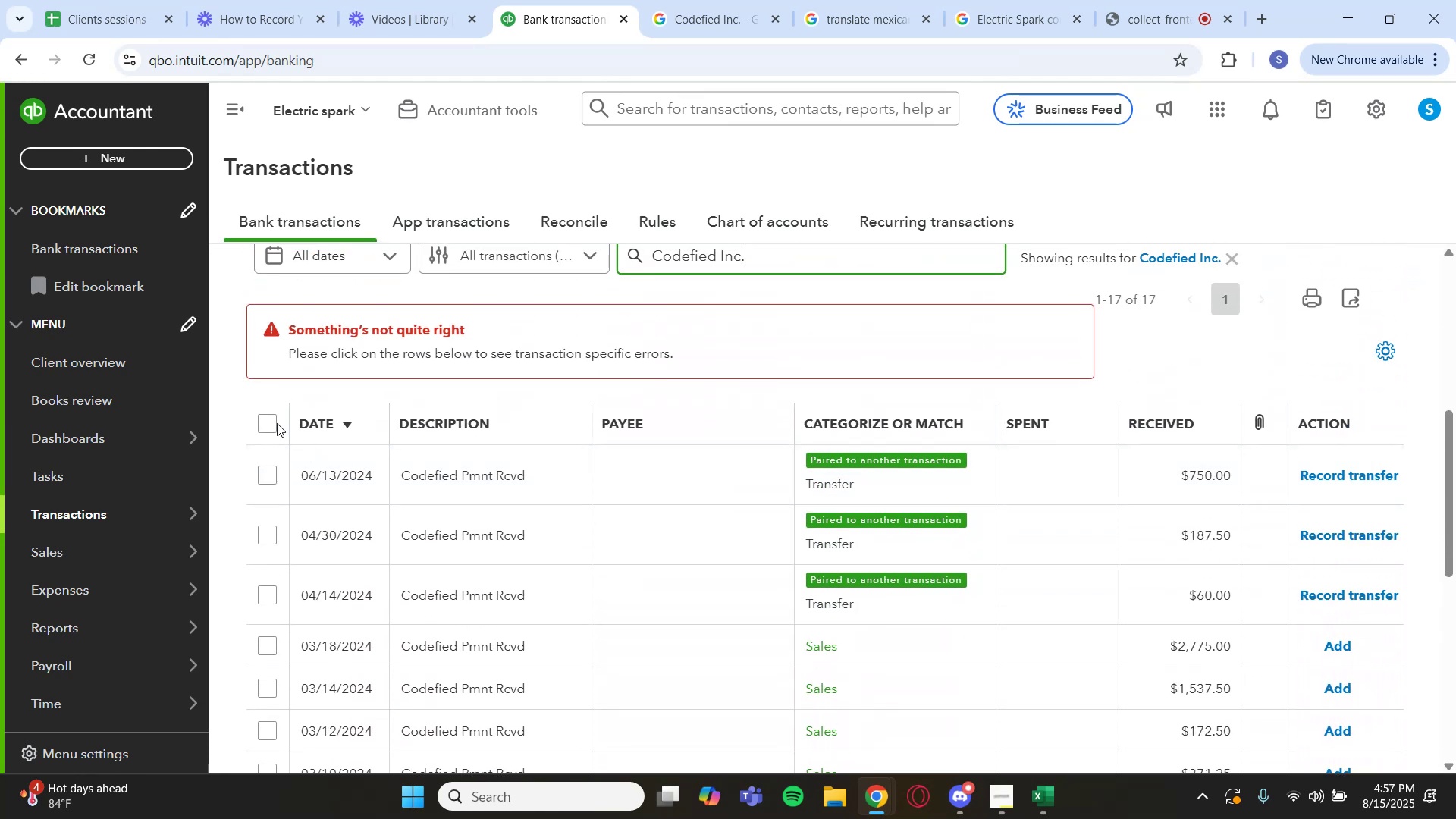 
left_click([271, 425])
 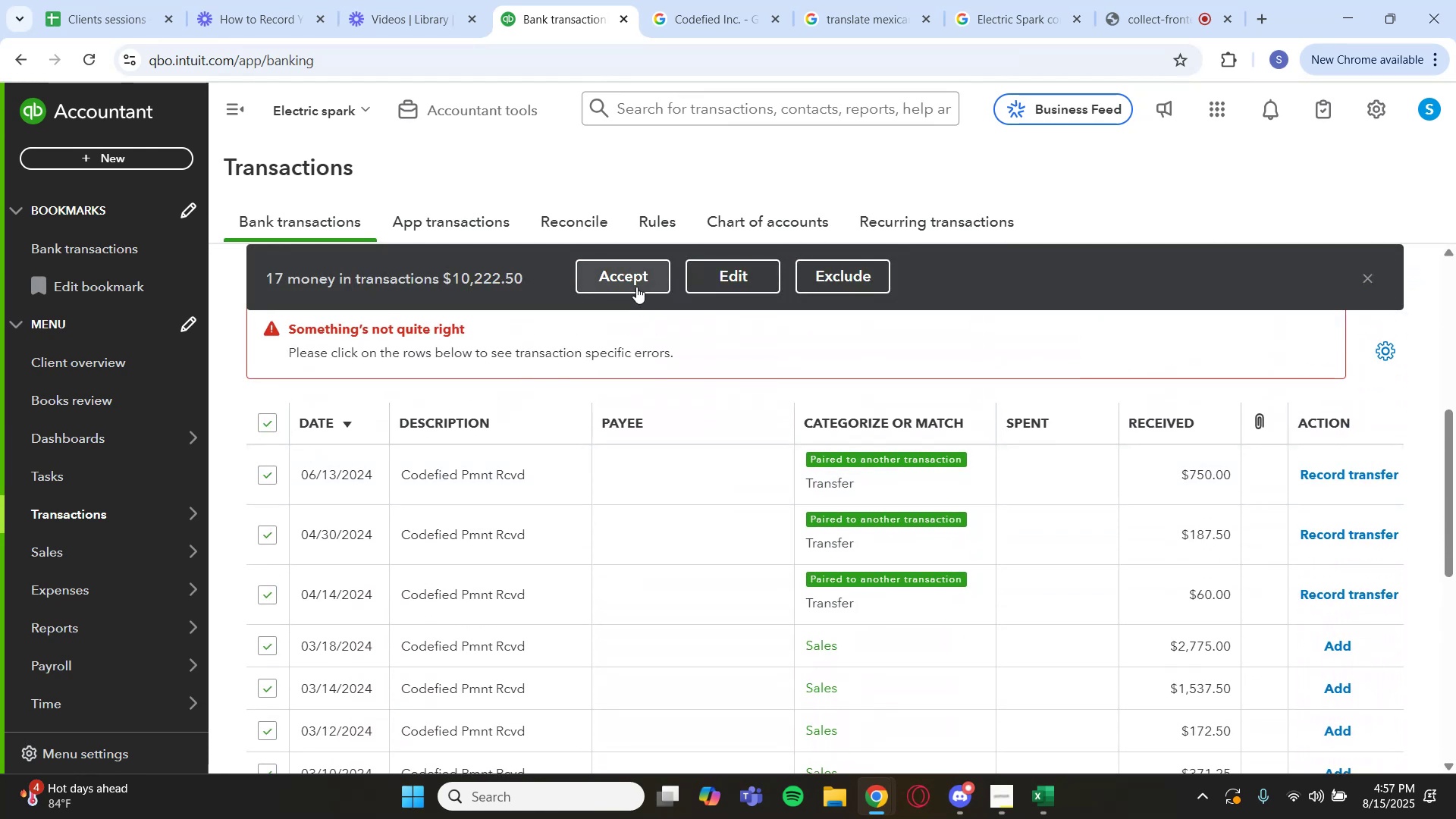 
left_click([635, 284])
 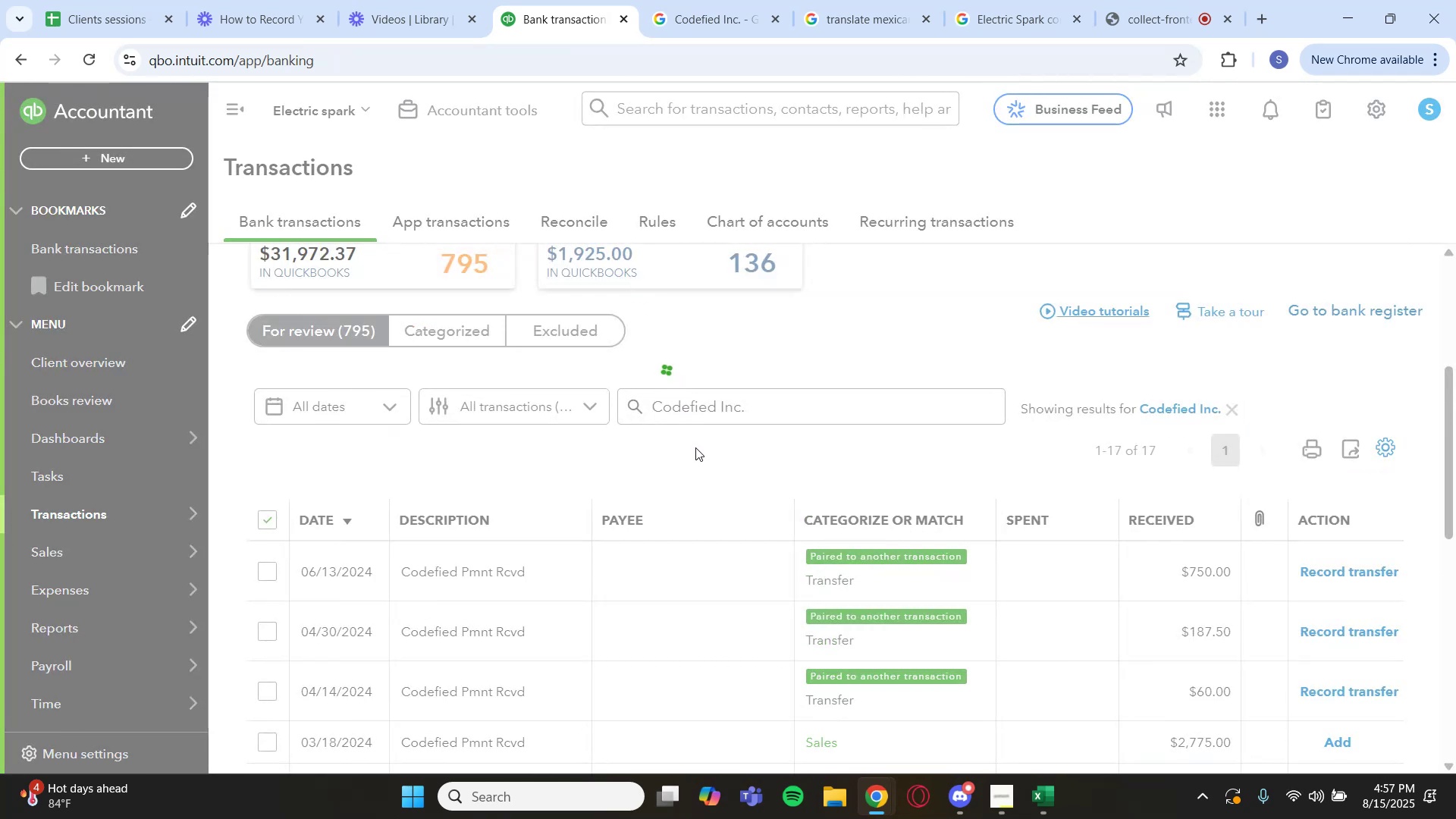 
scroll: coordinate [701, 458], scroll_direction: down, amount: 7.0
 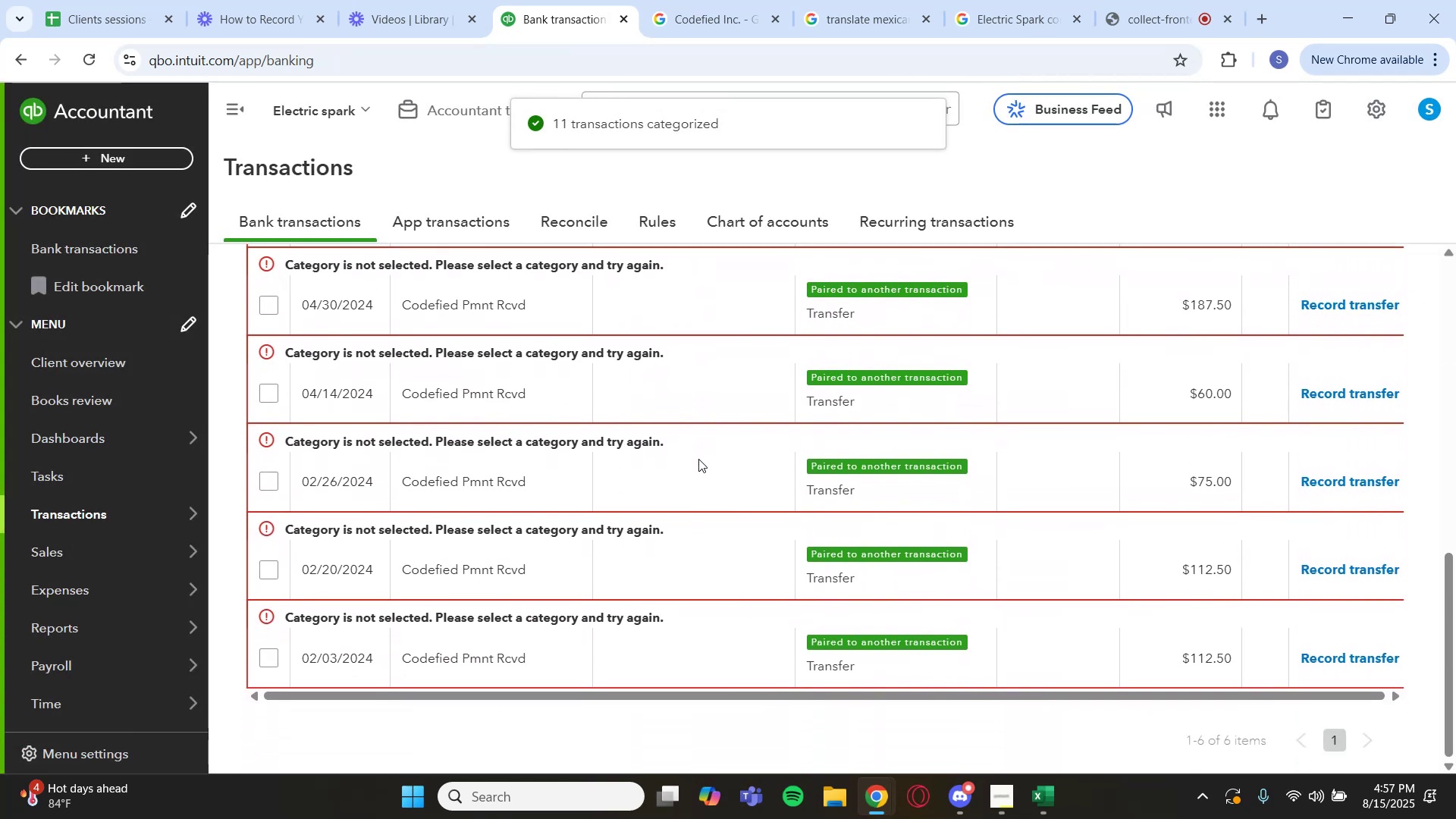 
scroll: coordinate [575, 486], scroll_direction: up, amount: 5.0
 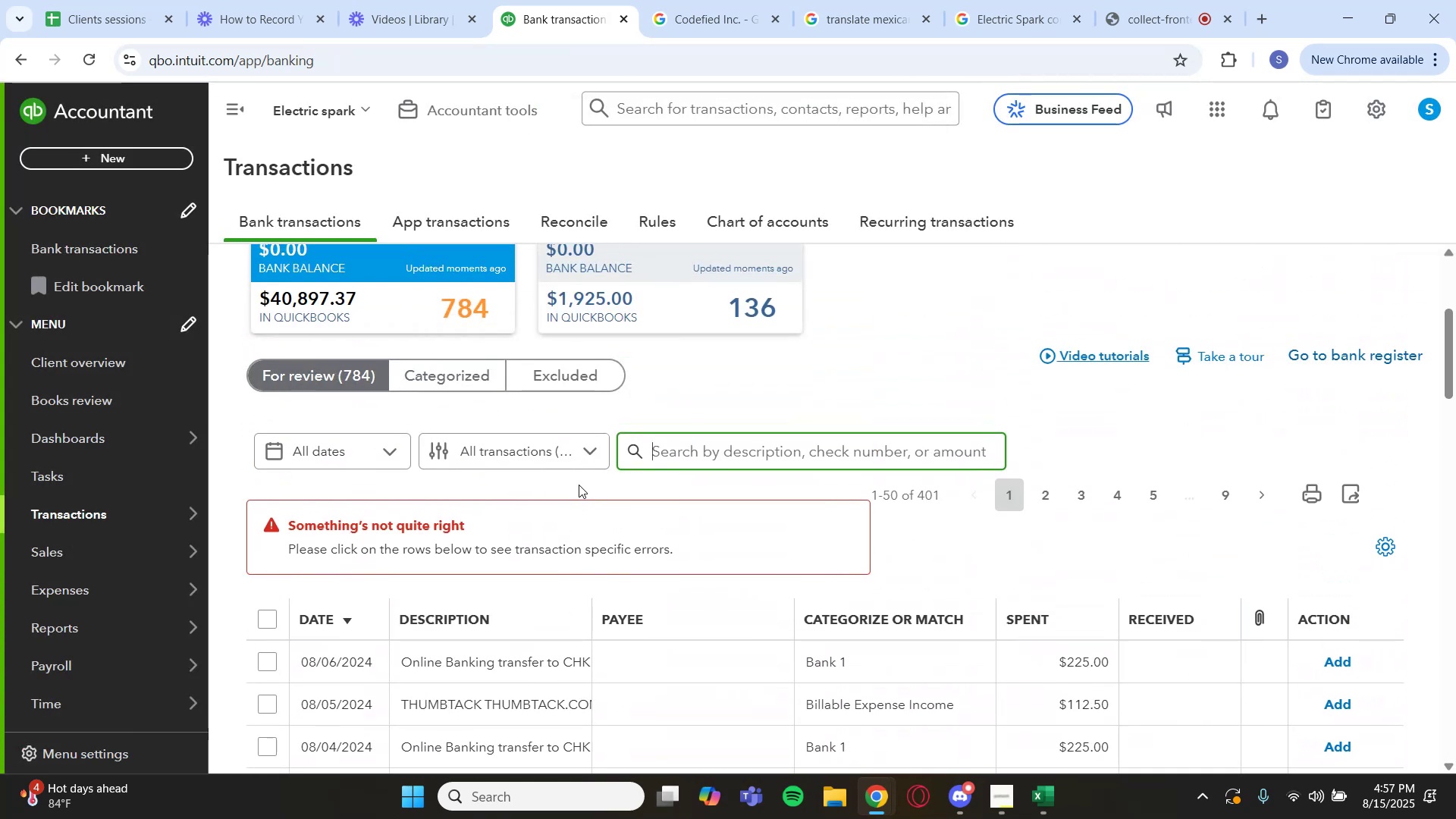 
scroll: coordinate [511, 488], scroll_direction: down, amount: 3.0
 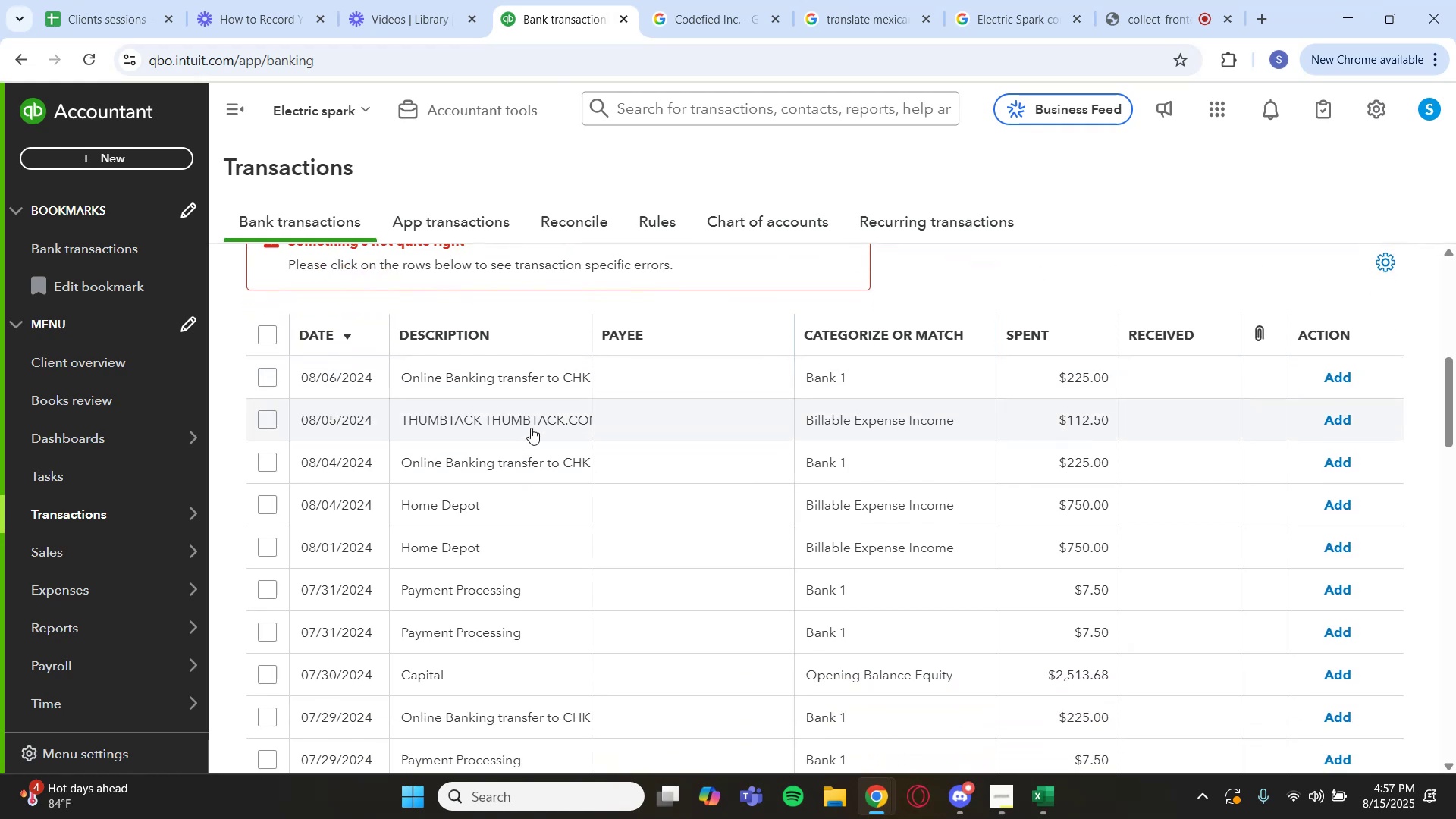 
left_click([532, 428])
 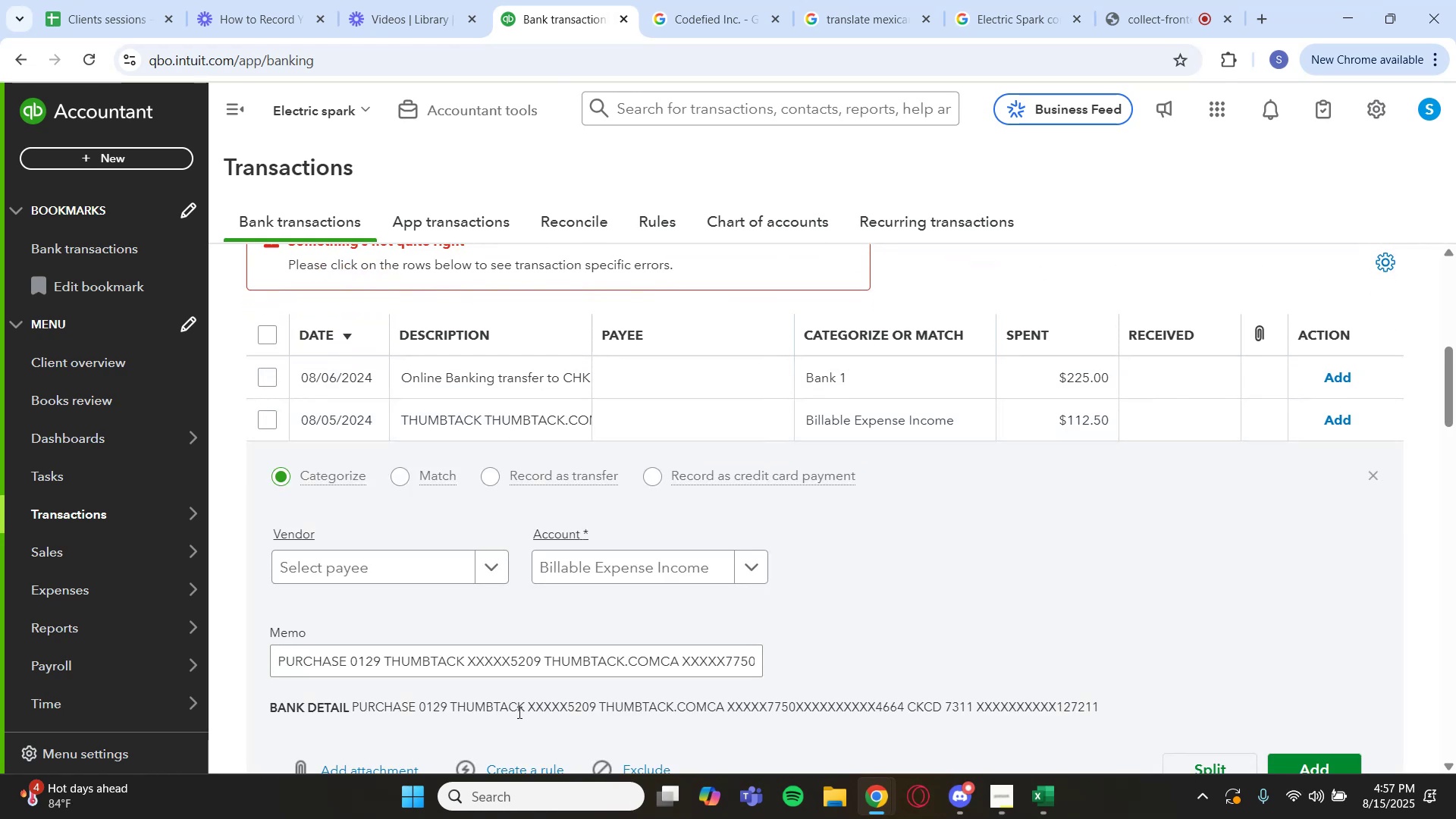 
left_click_drag(start_coordinate=[526, 704], to_coordinate=[452, 705])
 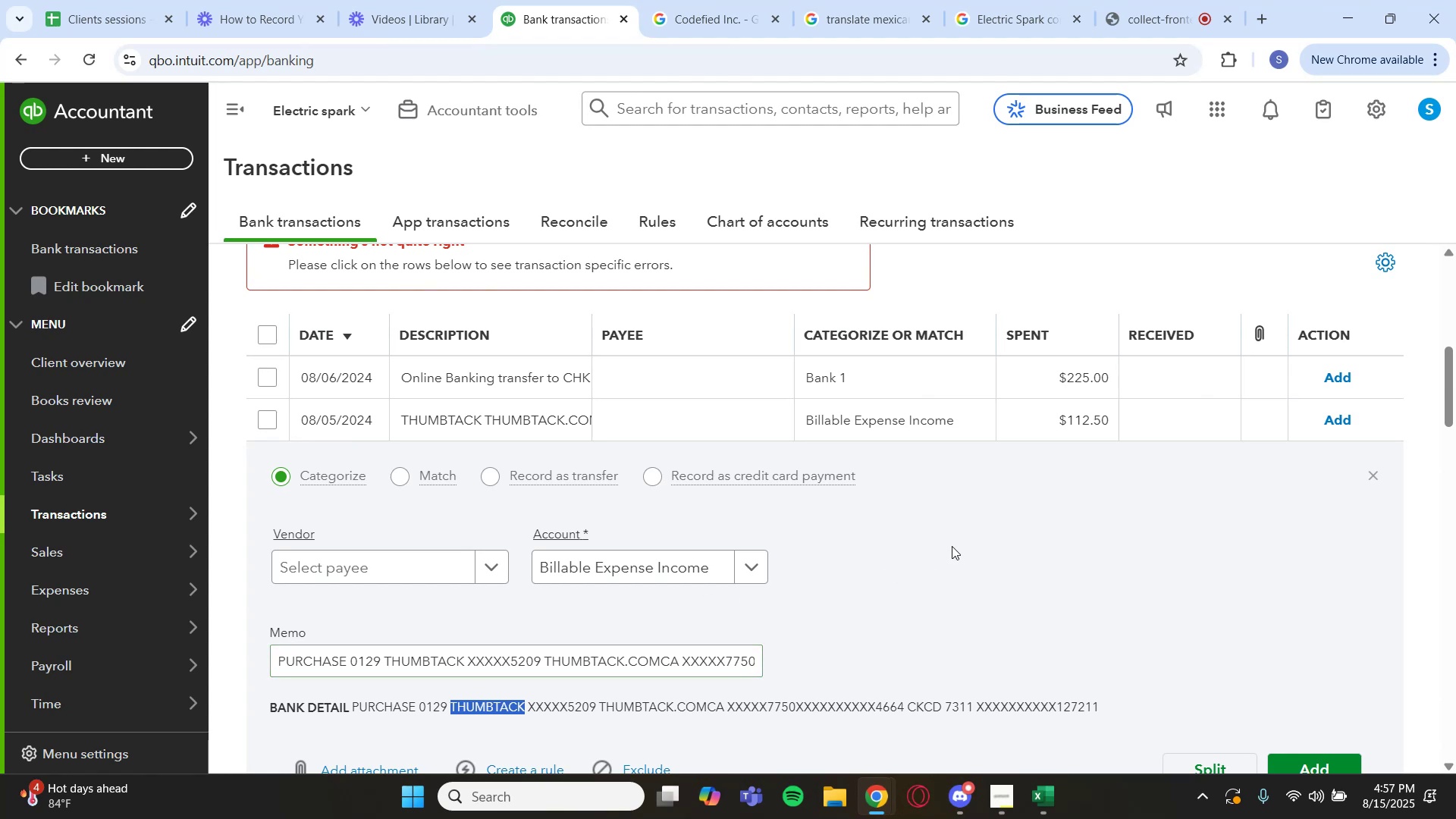 
left_click([918, 564])
 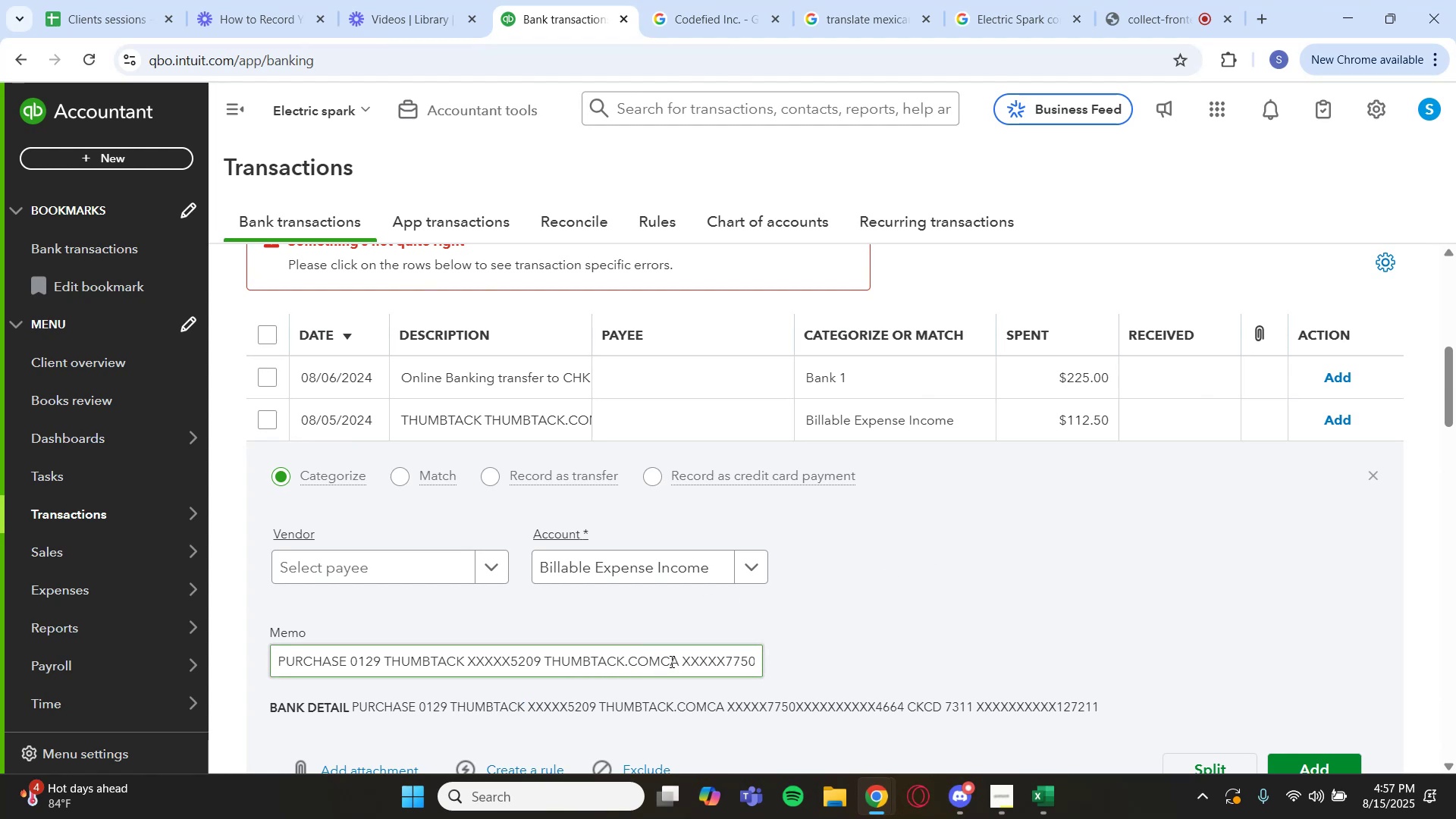 
left_click_drag(start_coordinate=[676, 660], to_coordinate=[546, 668])
 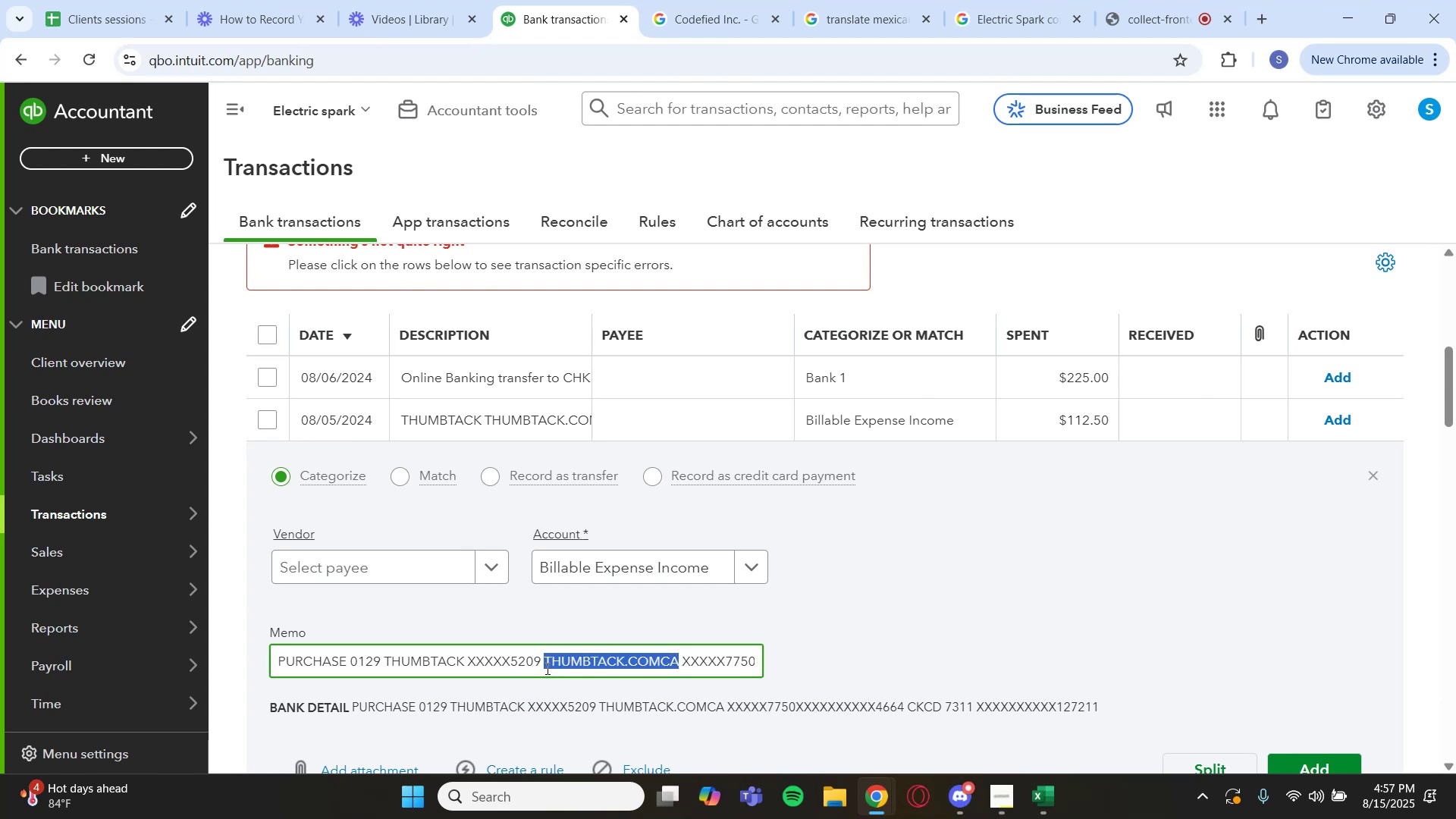 
key(Control+C)
 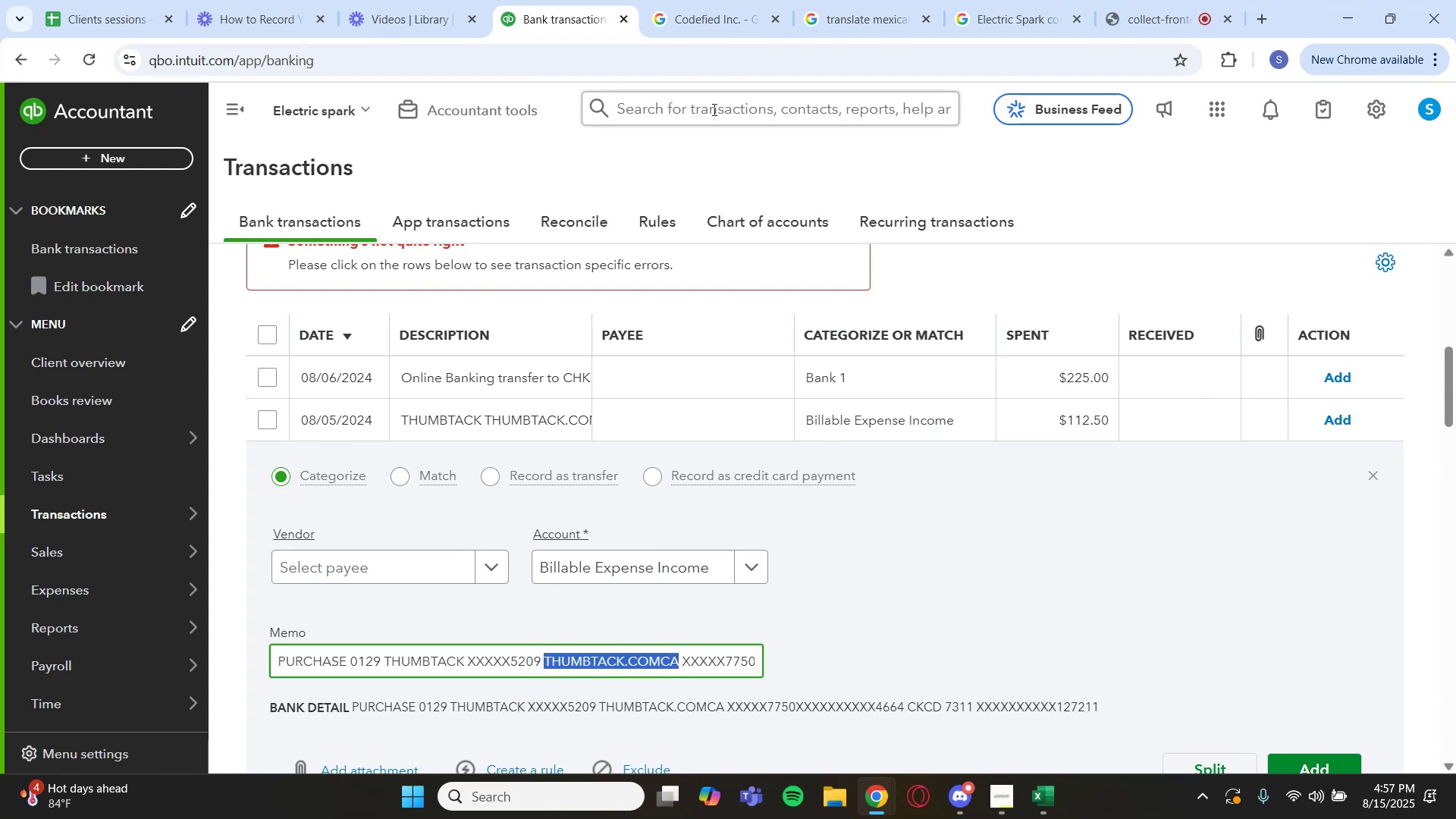 
left_click([701, 10])
 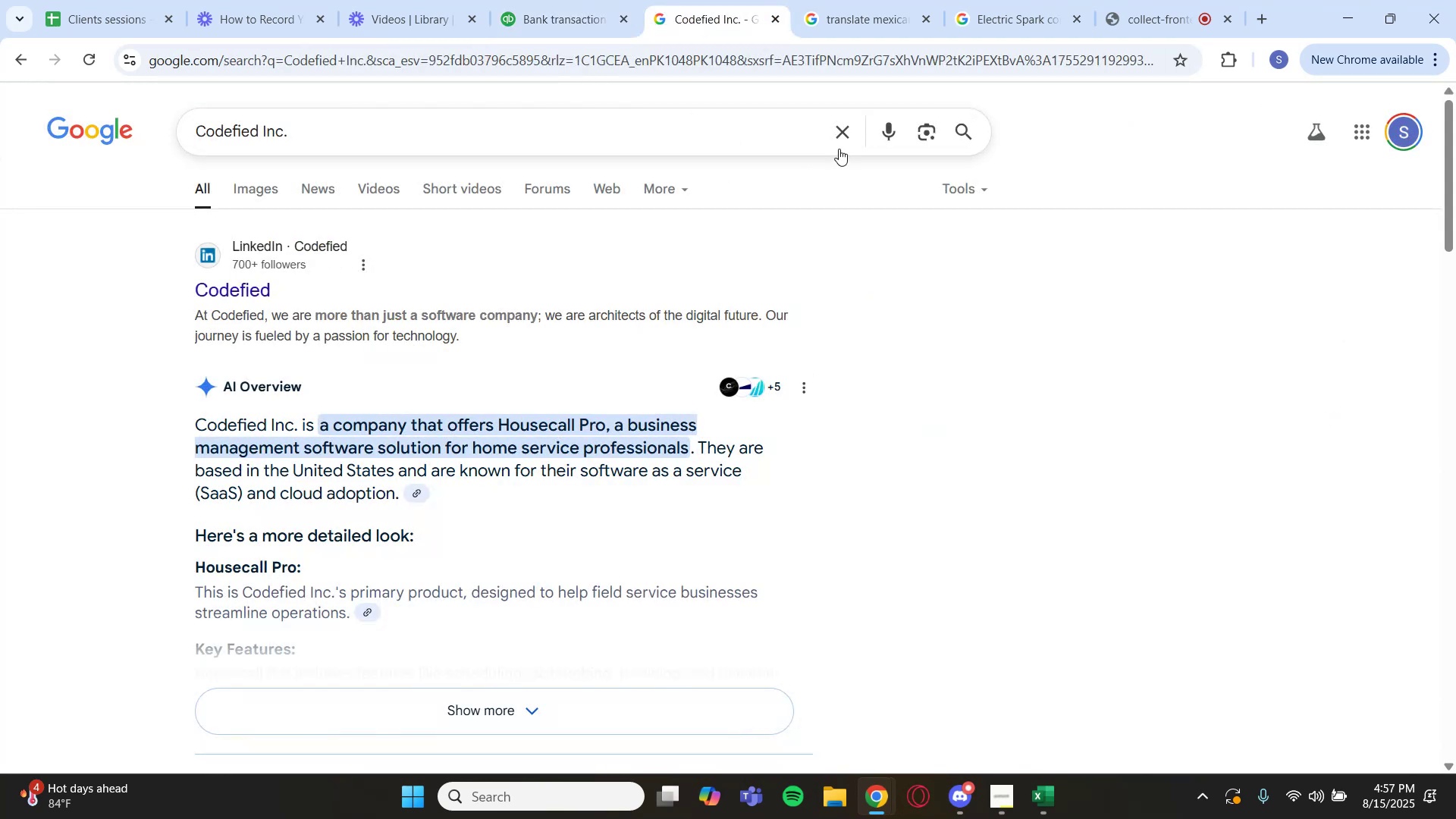 
key(Control+V)
 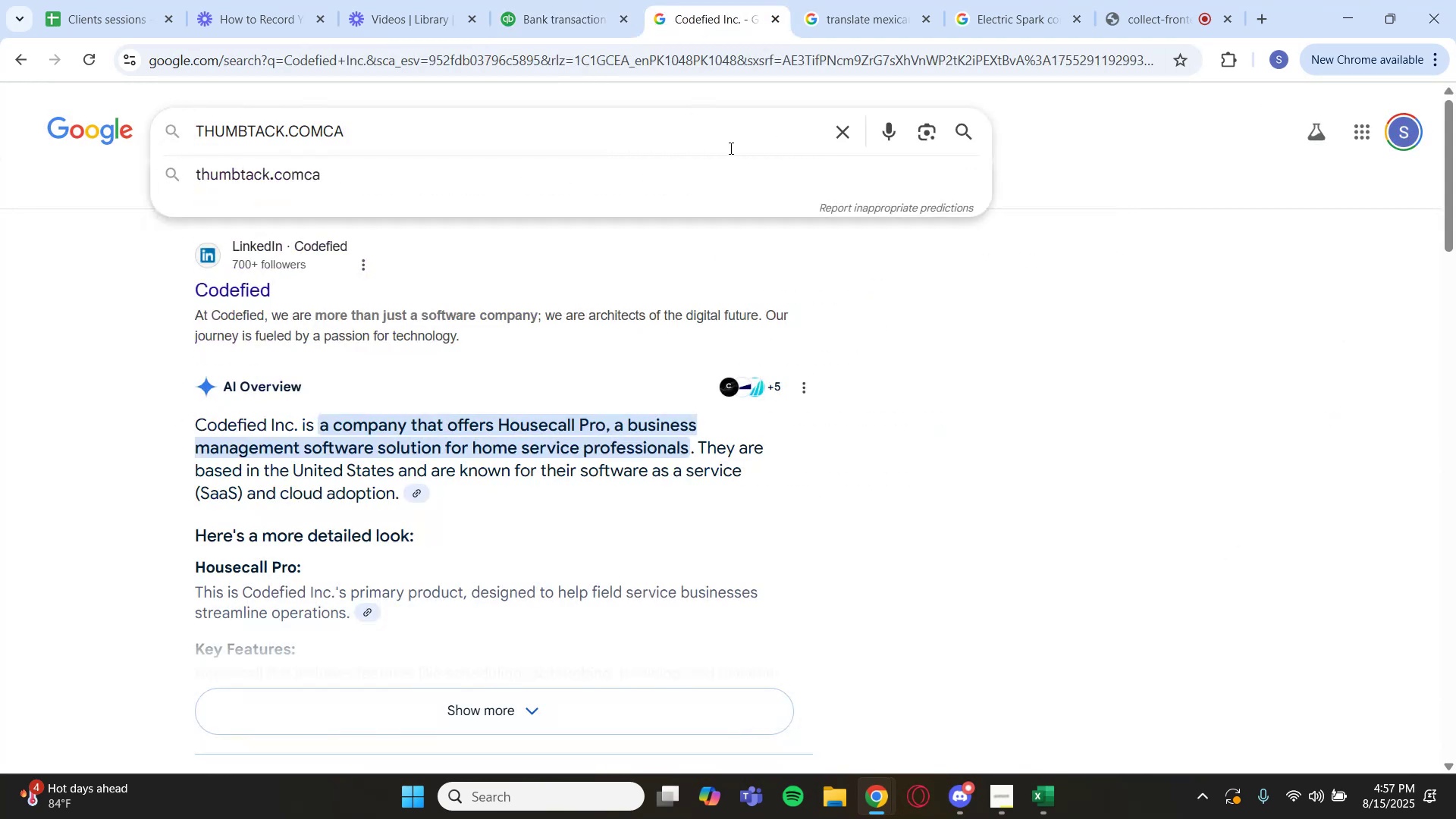 
key(Enter)
 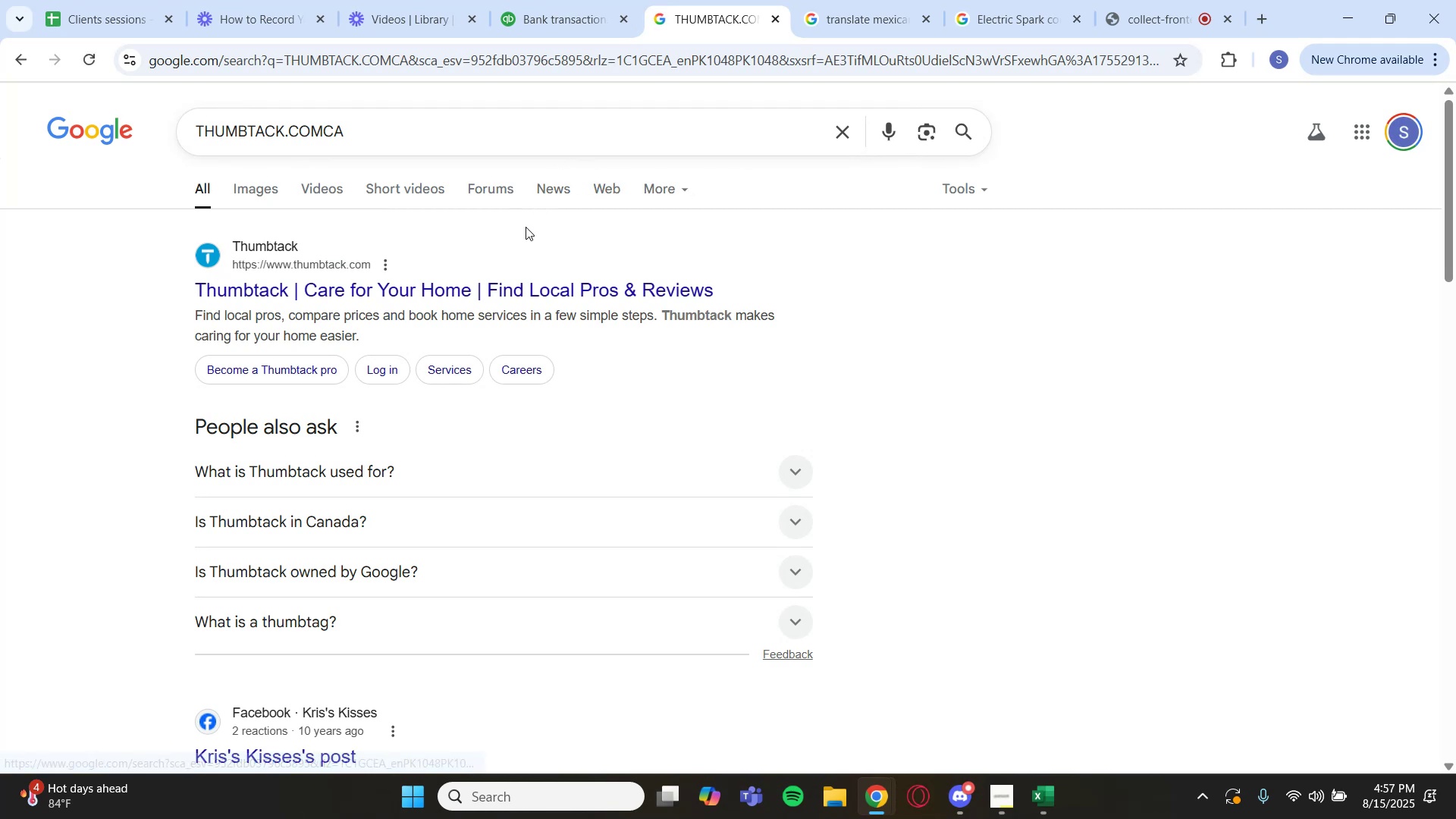 
wait(5.16)
 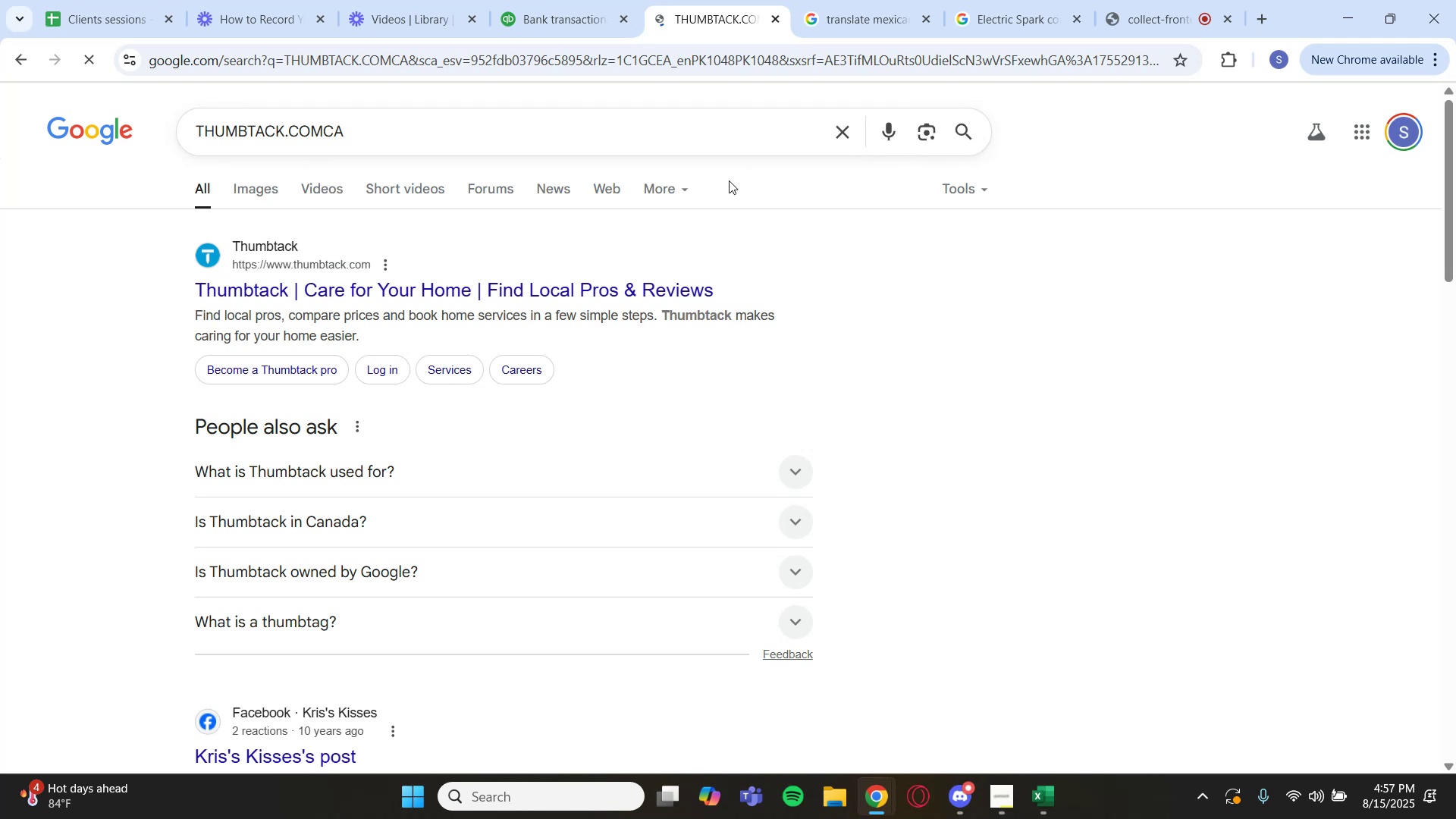 
scroll: coordinate [536, 240], scroll_direction: down, amount: 2.0
 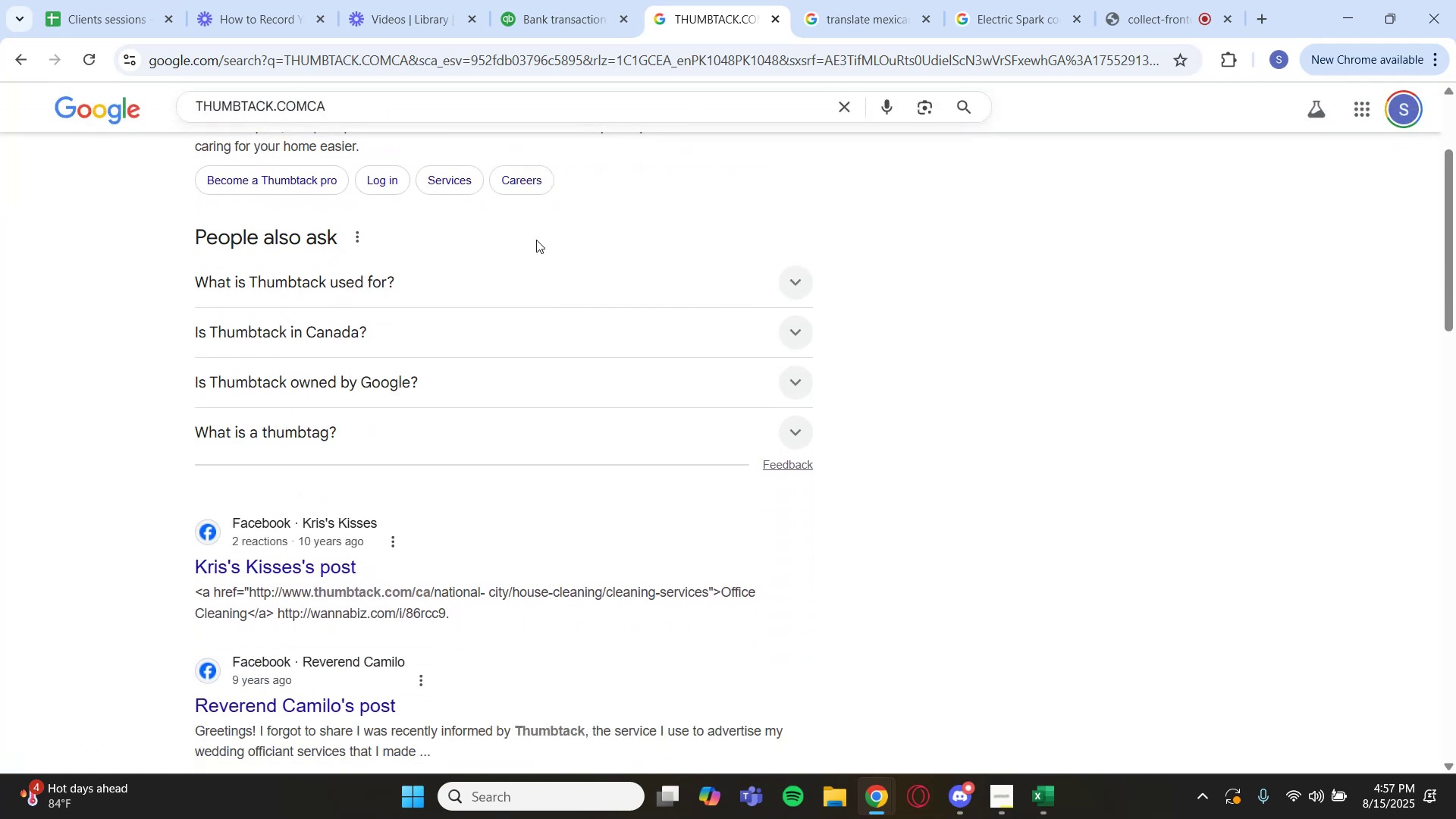 
scroll: coordinate [529, 258], scroll_direction: up, amount: 3.0
 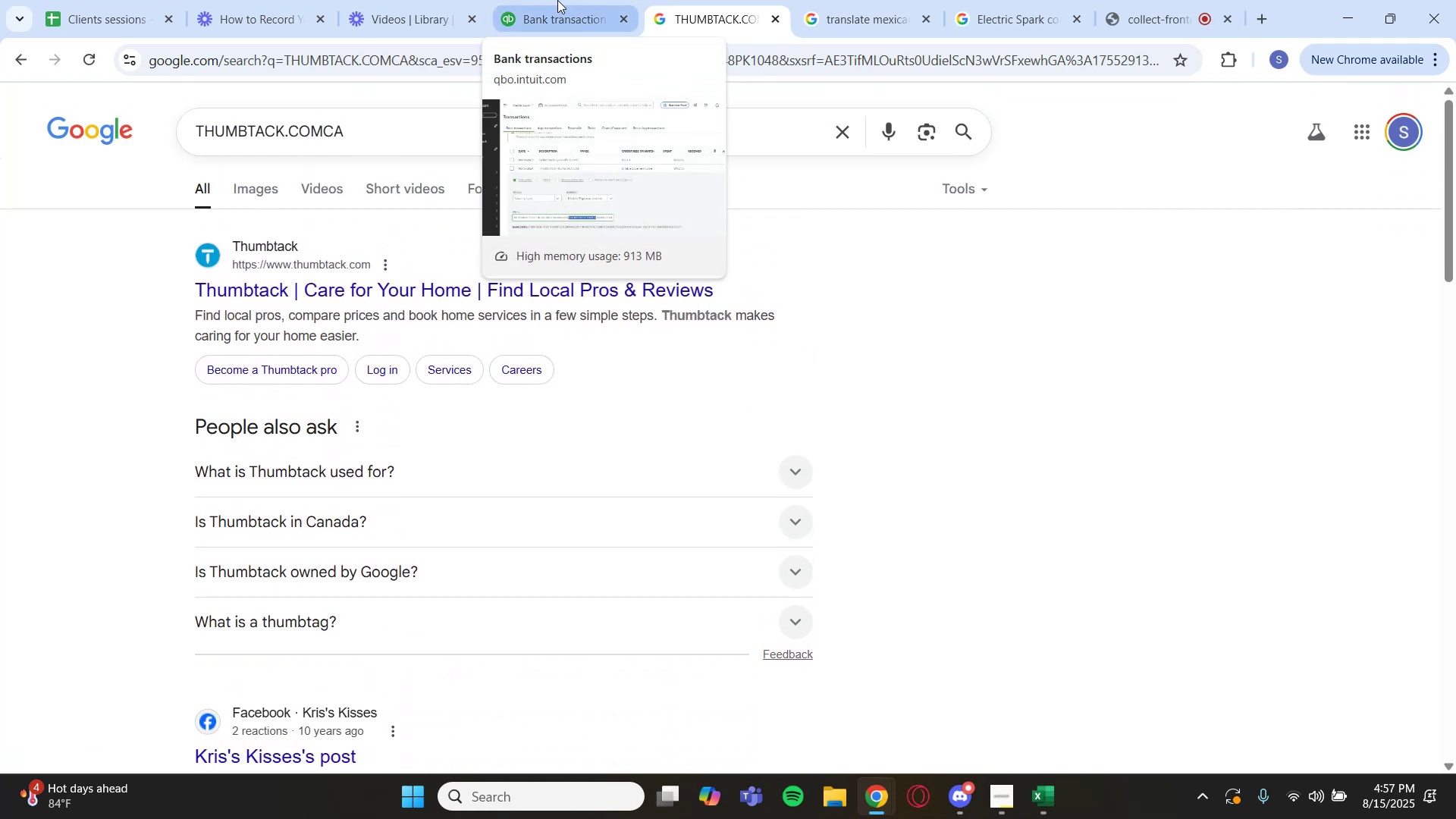 
left_click([557, 2])
 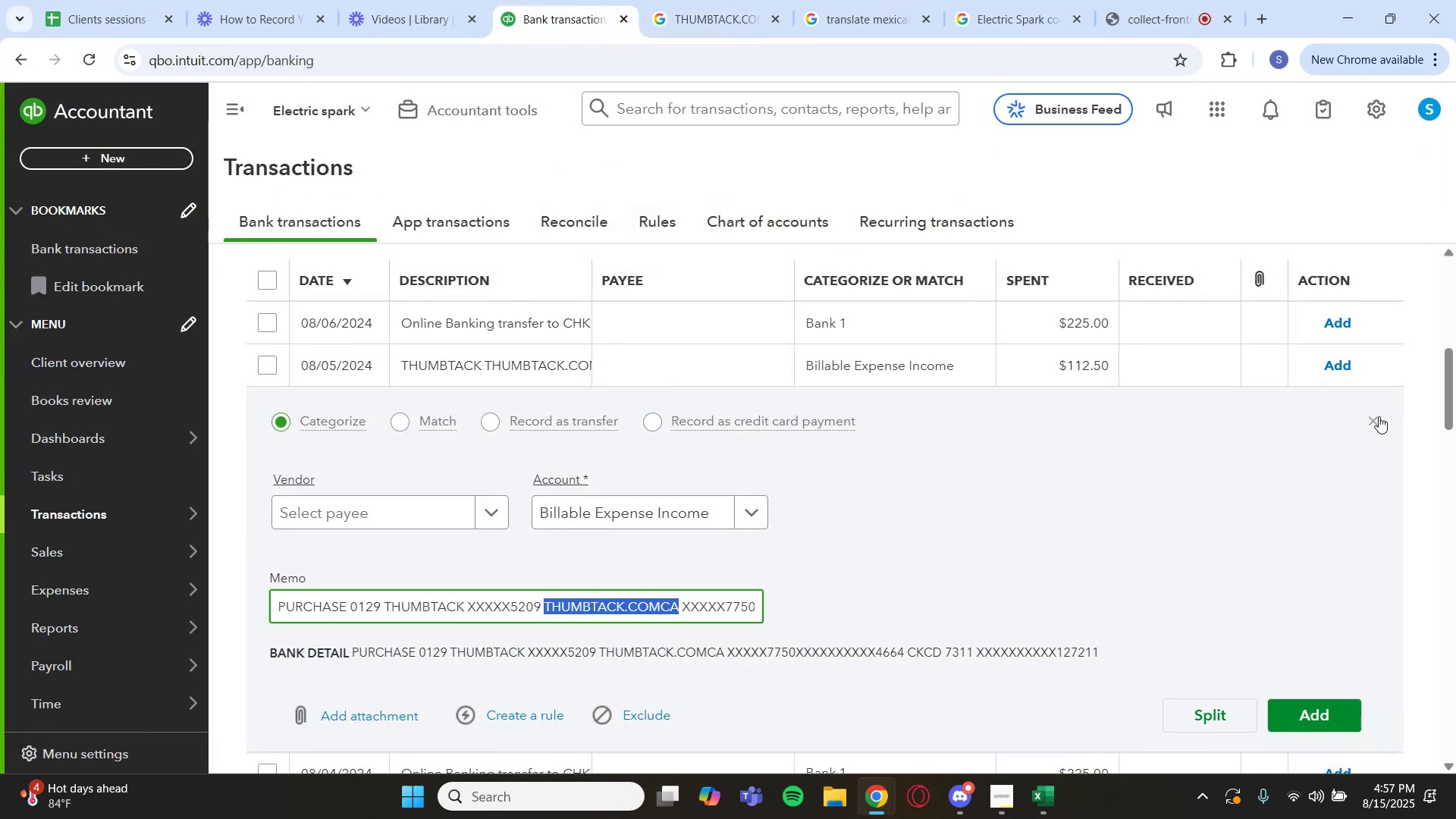 
left_click([1379, 416])
 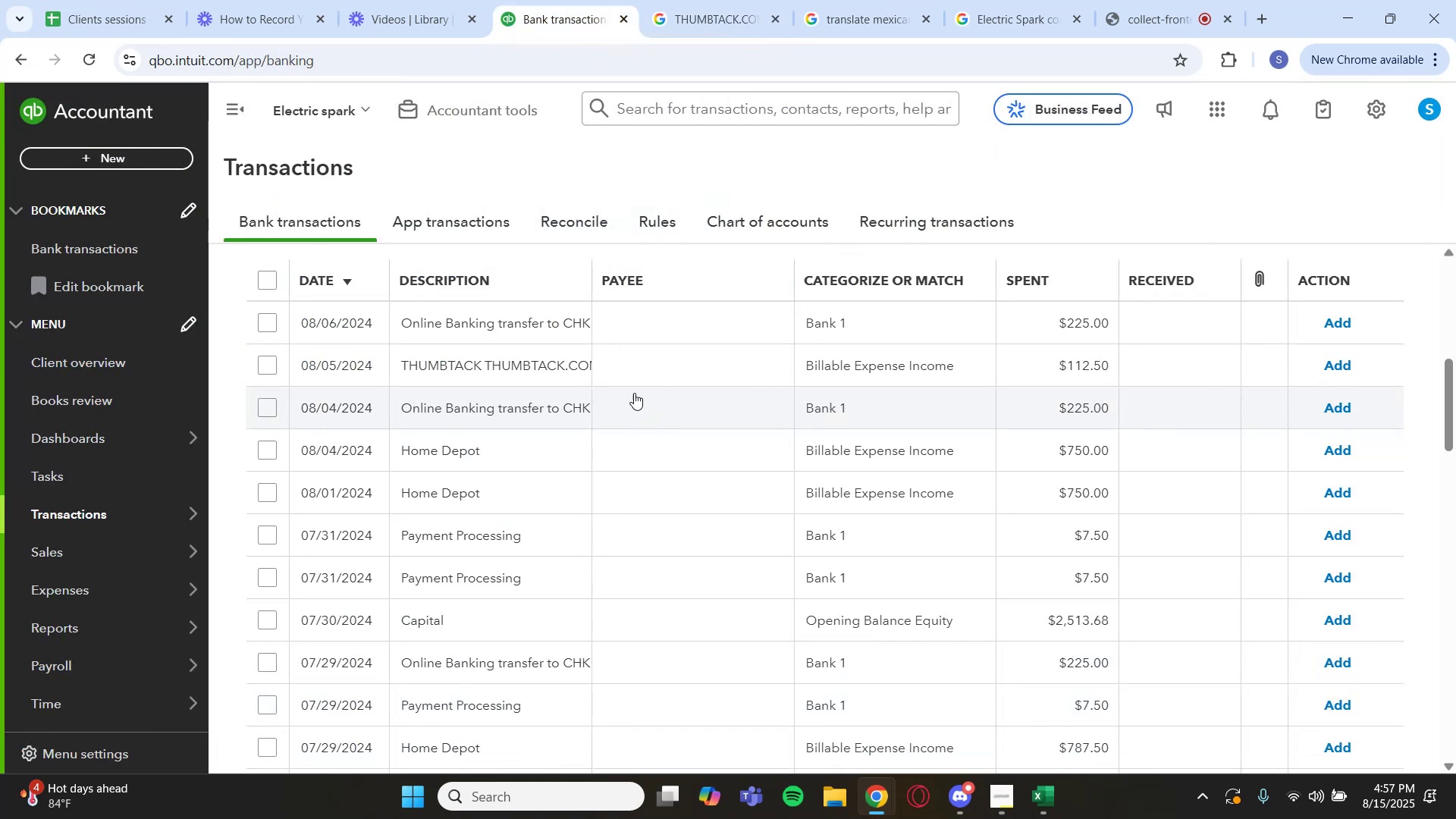 
left_click([478, 370])
 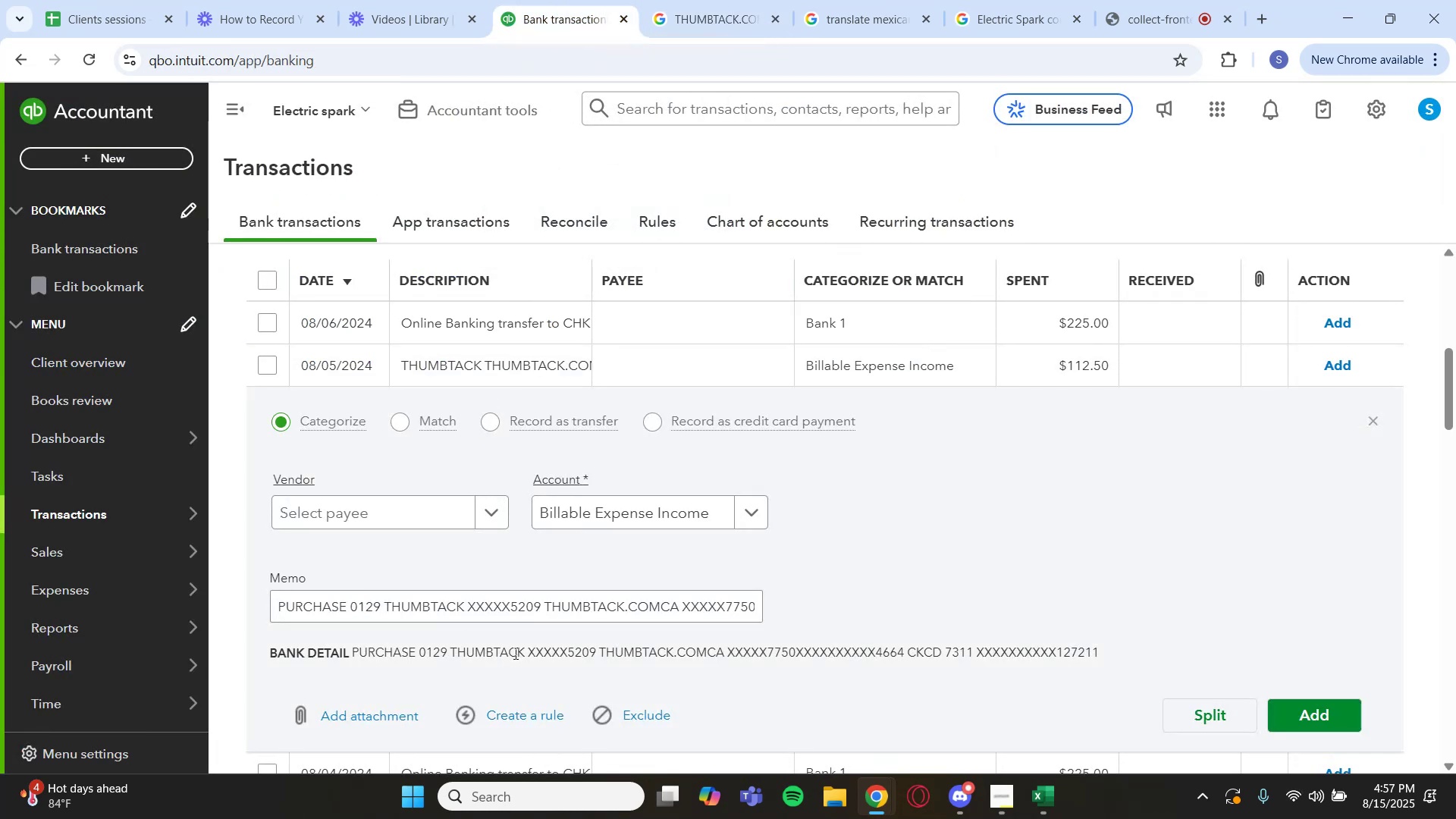 
left_click_drag(start_coordinate=[528, 650], to_coordinate=[448, 654])
 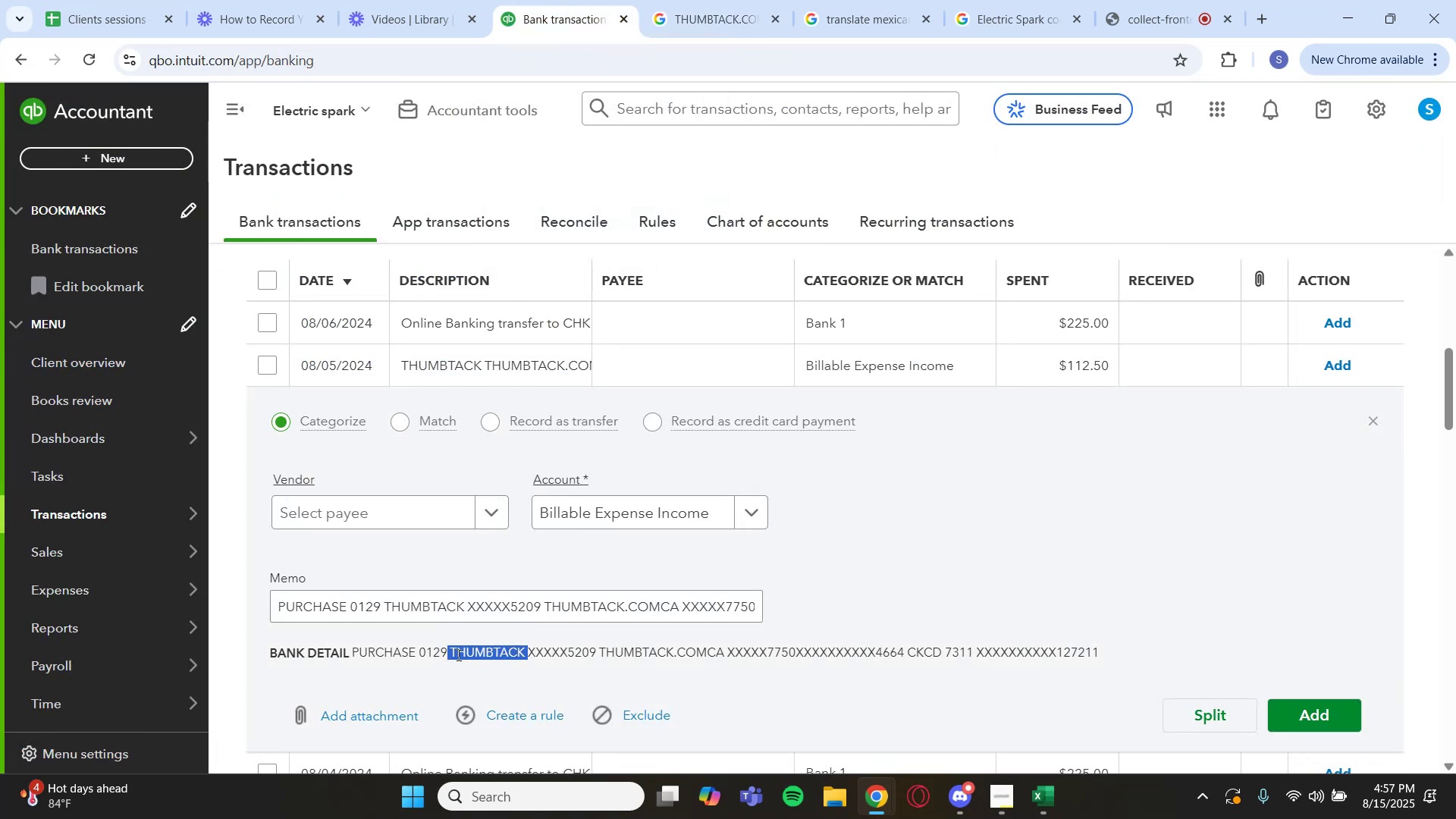 
key(Control+C)
 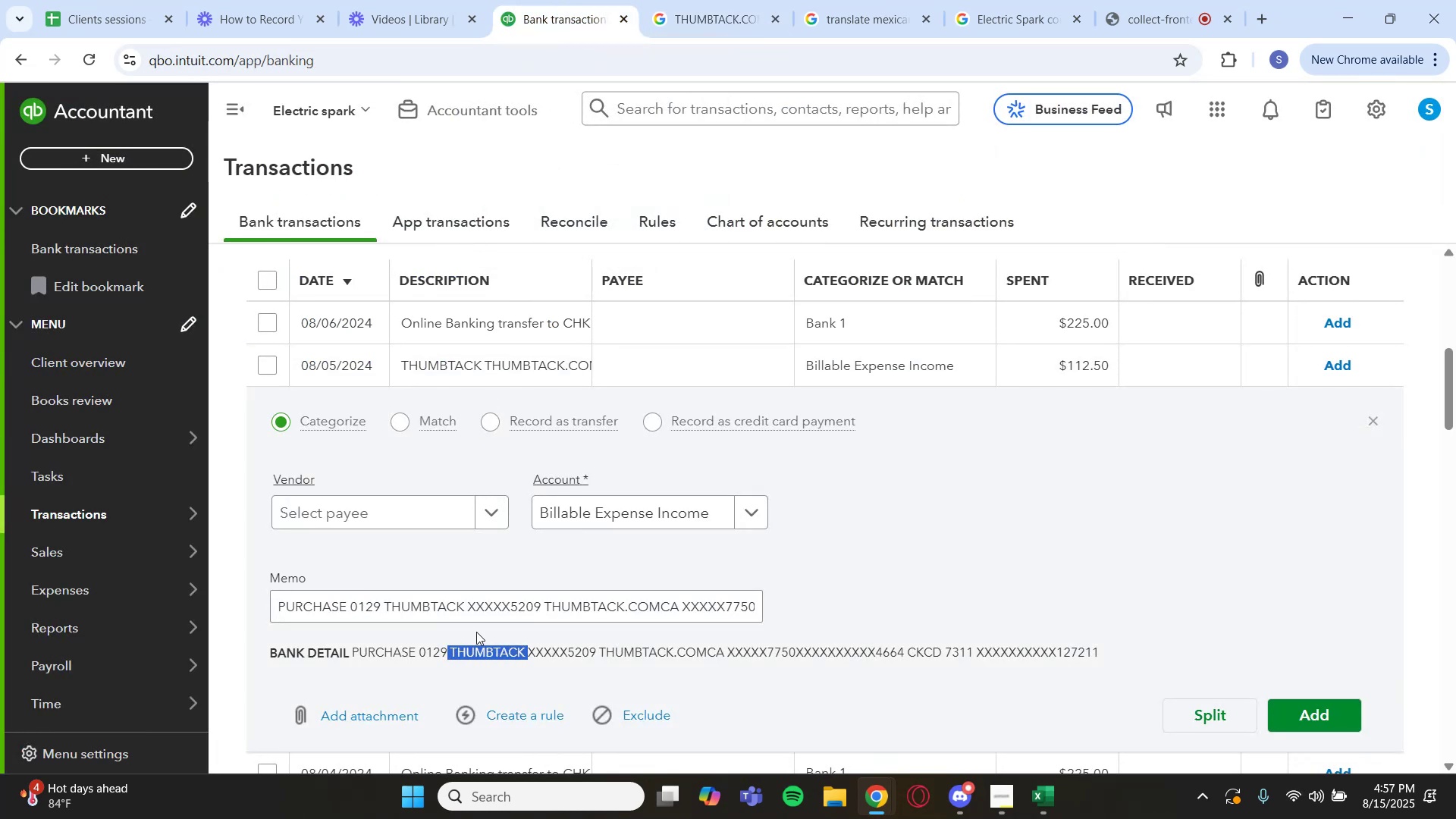 
scroll: coordinate [910, 307], scroll_direction: up, amount: 3.0
 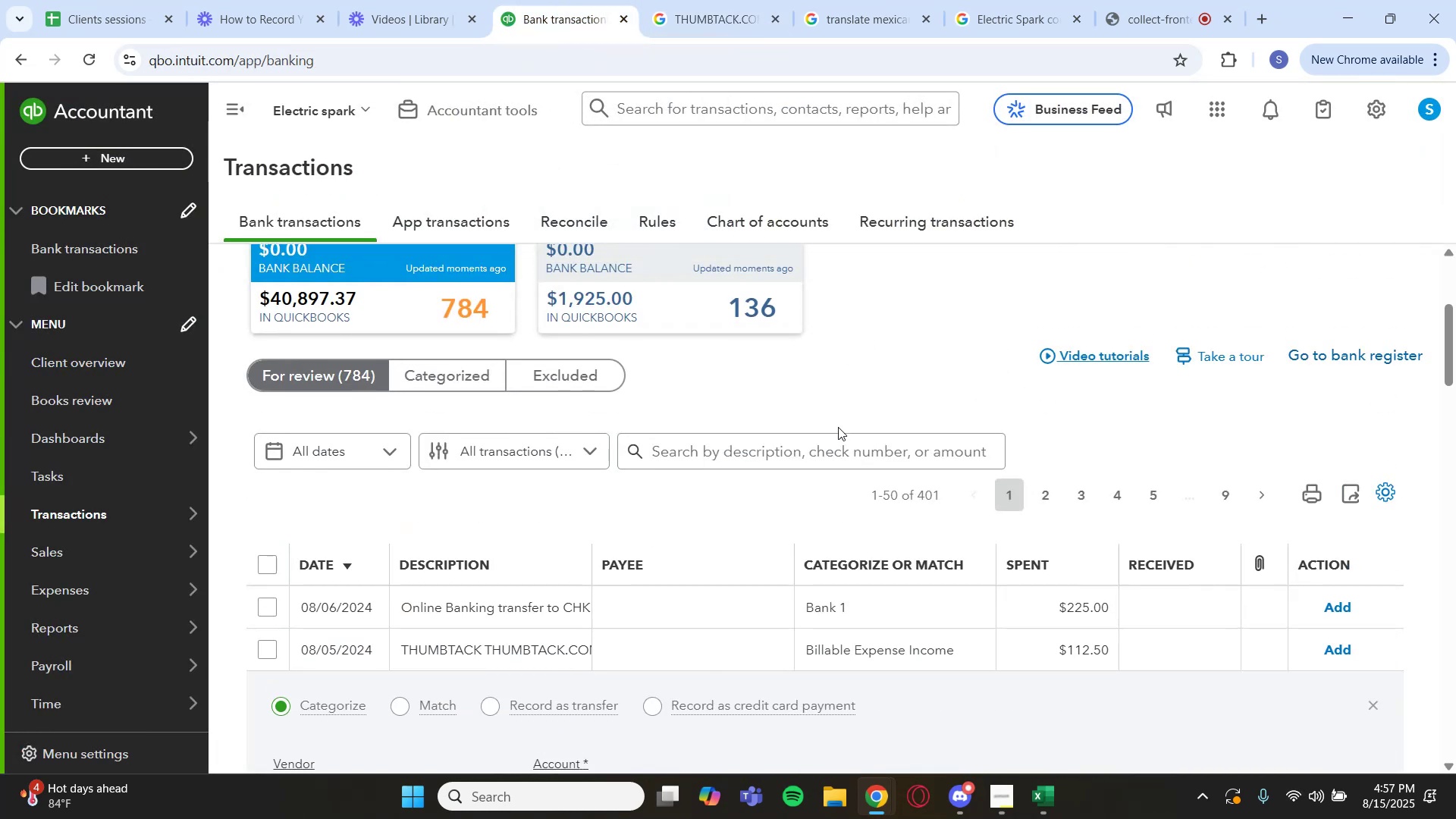 
left_click([830, 445])
 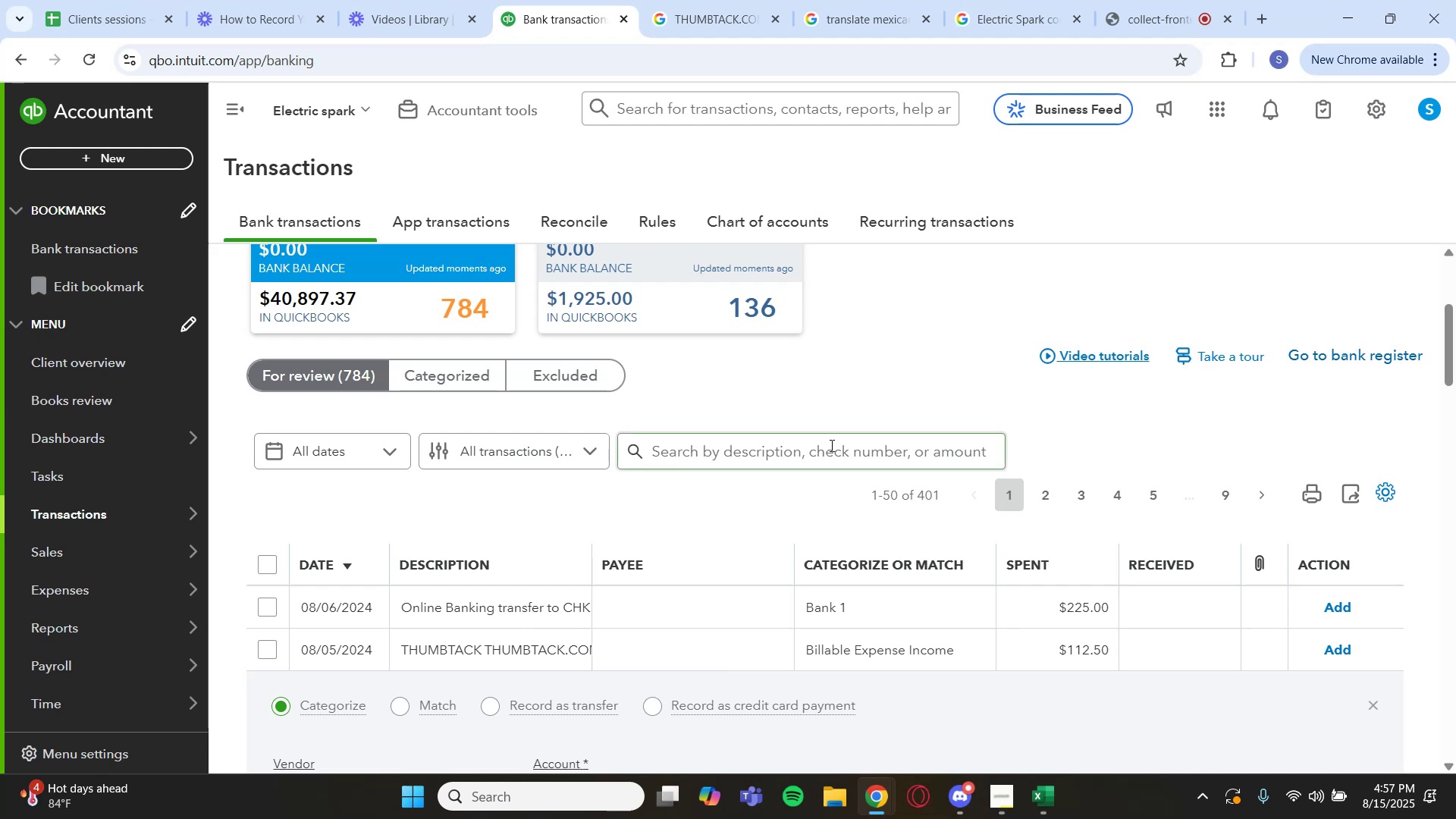 
key(Control+V)
 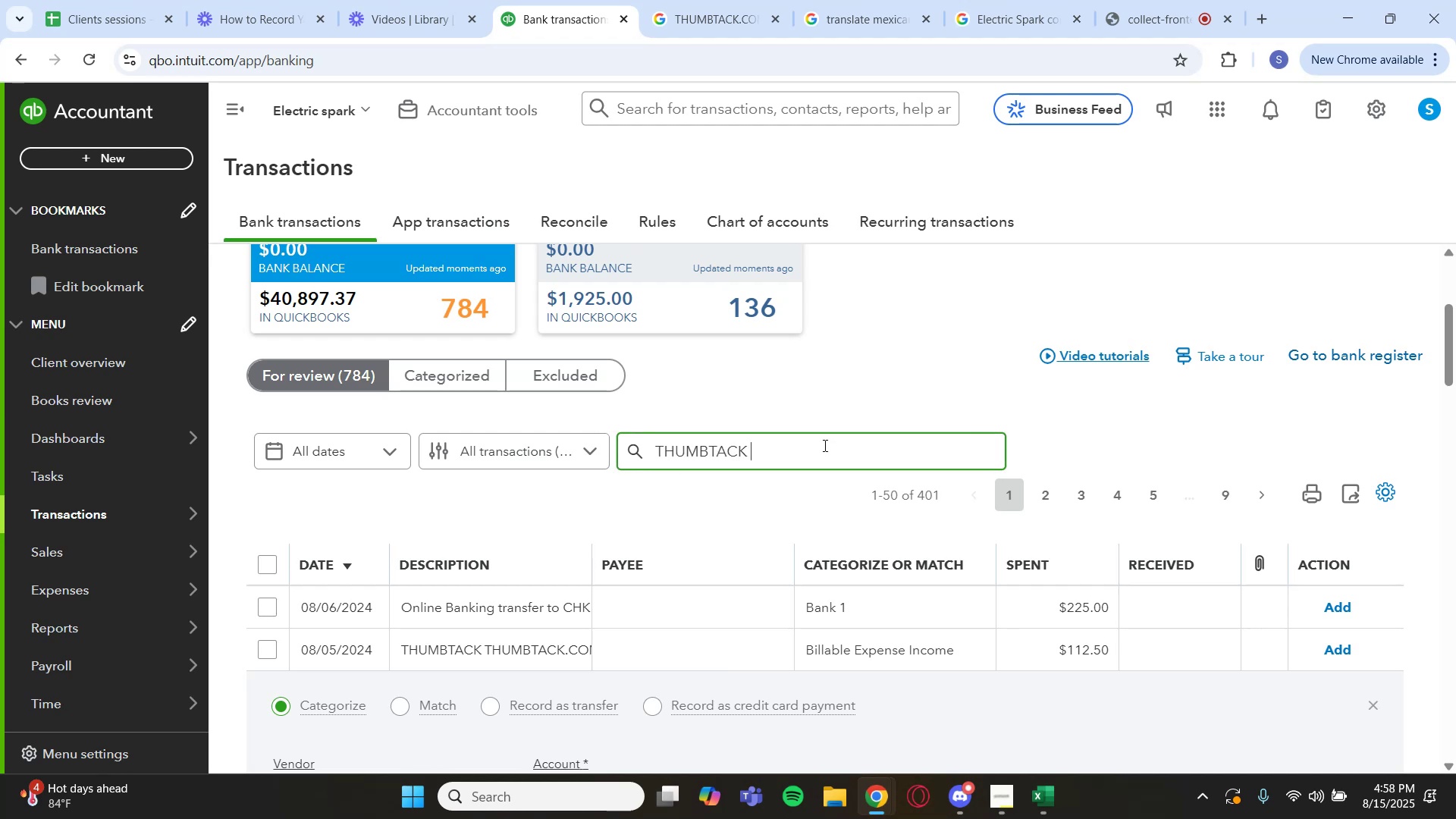 
key(Enter)
 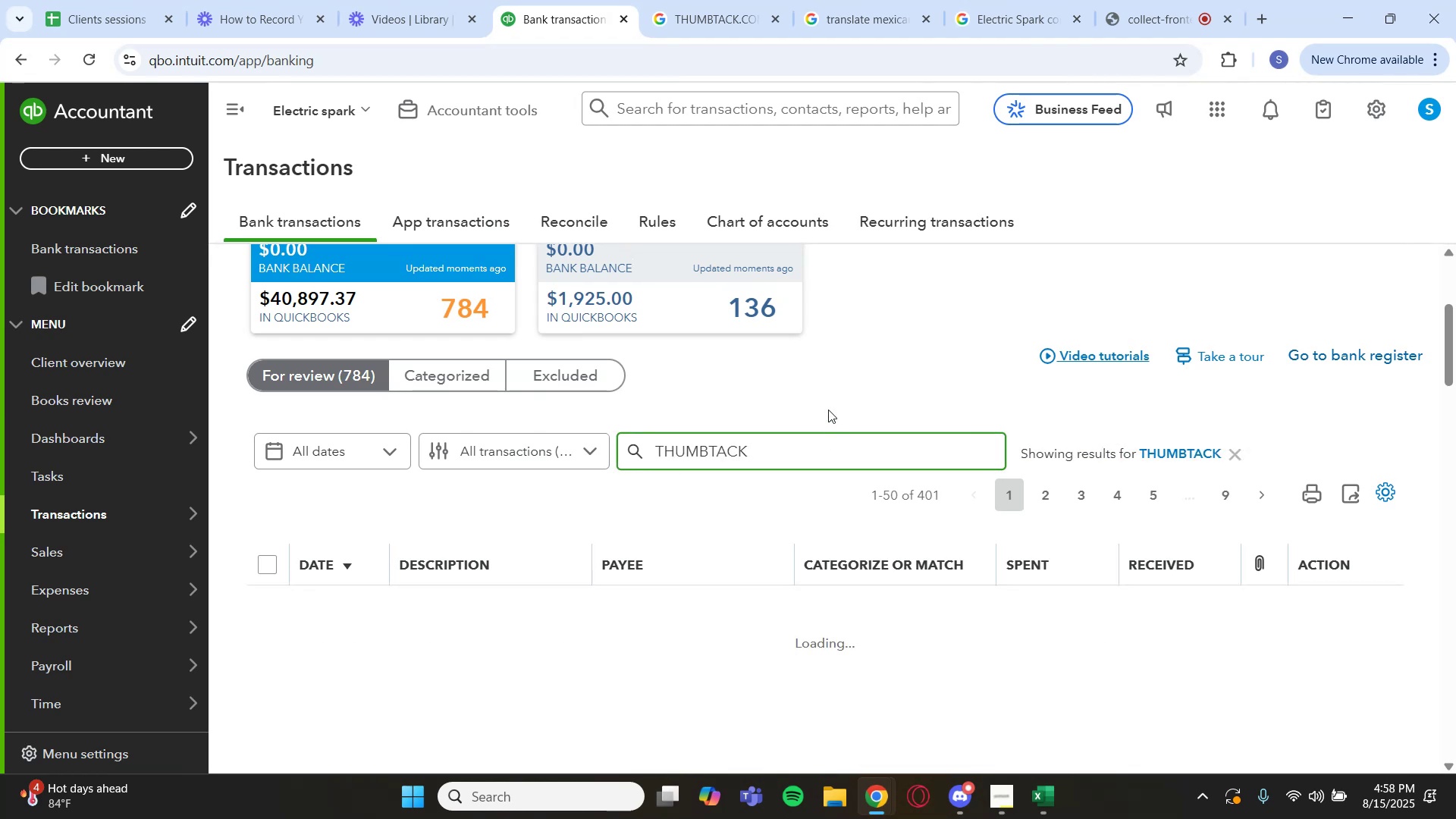 
scroll: coordinate [1197, 518], scroll_direction: down, amount: 2.0
 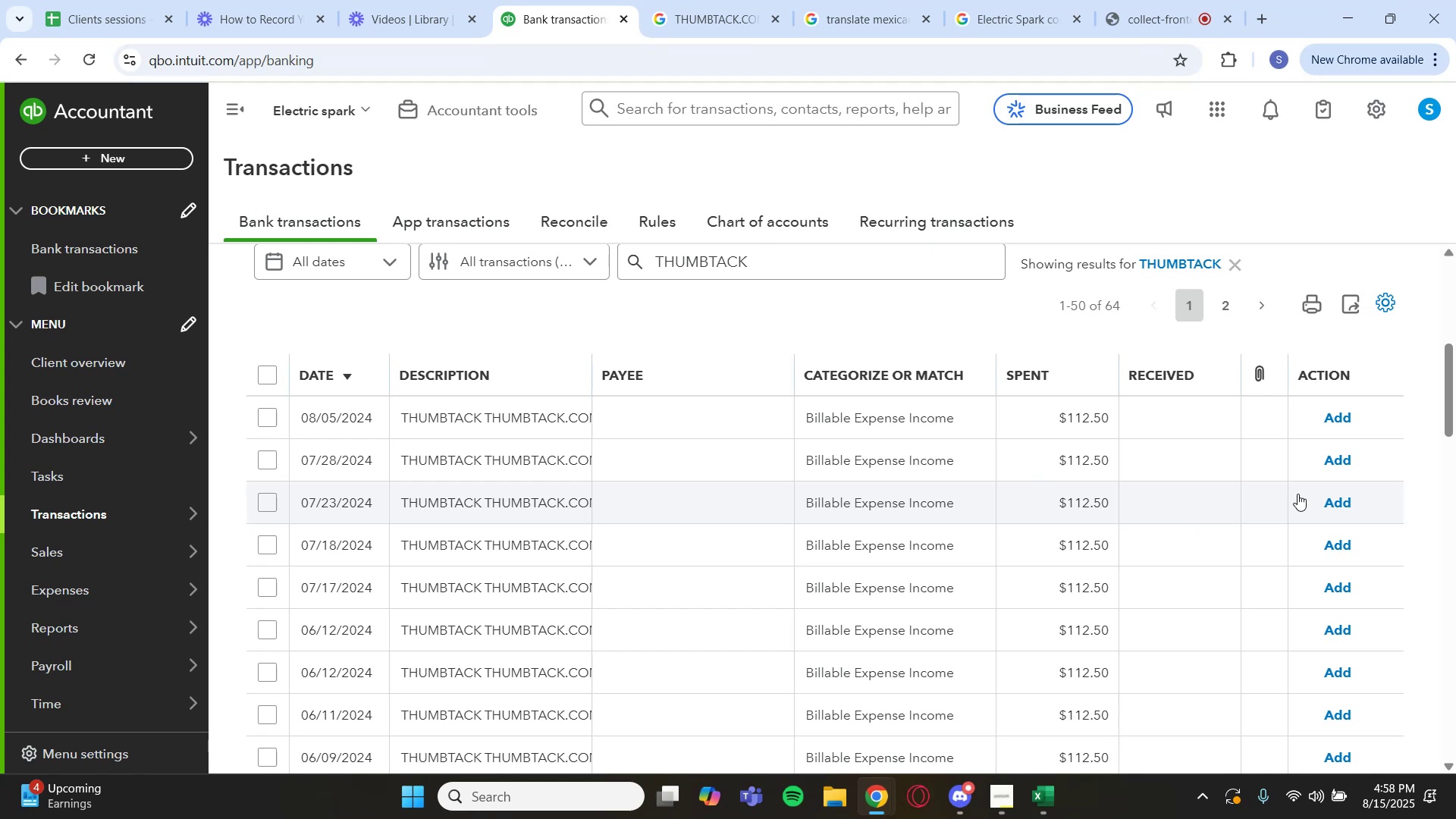 
wait(34.21)
 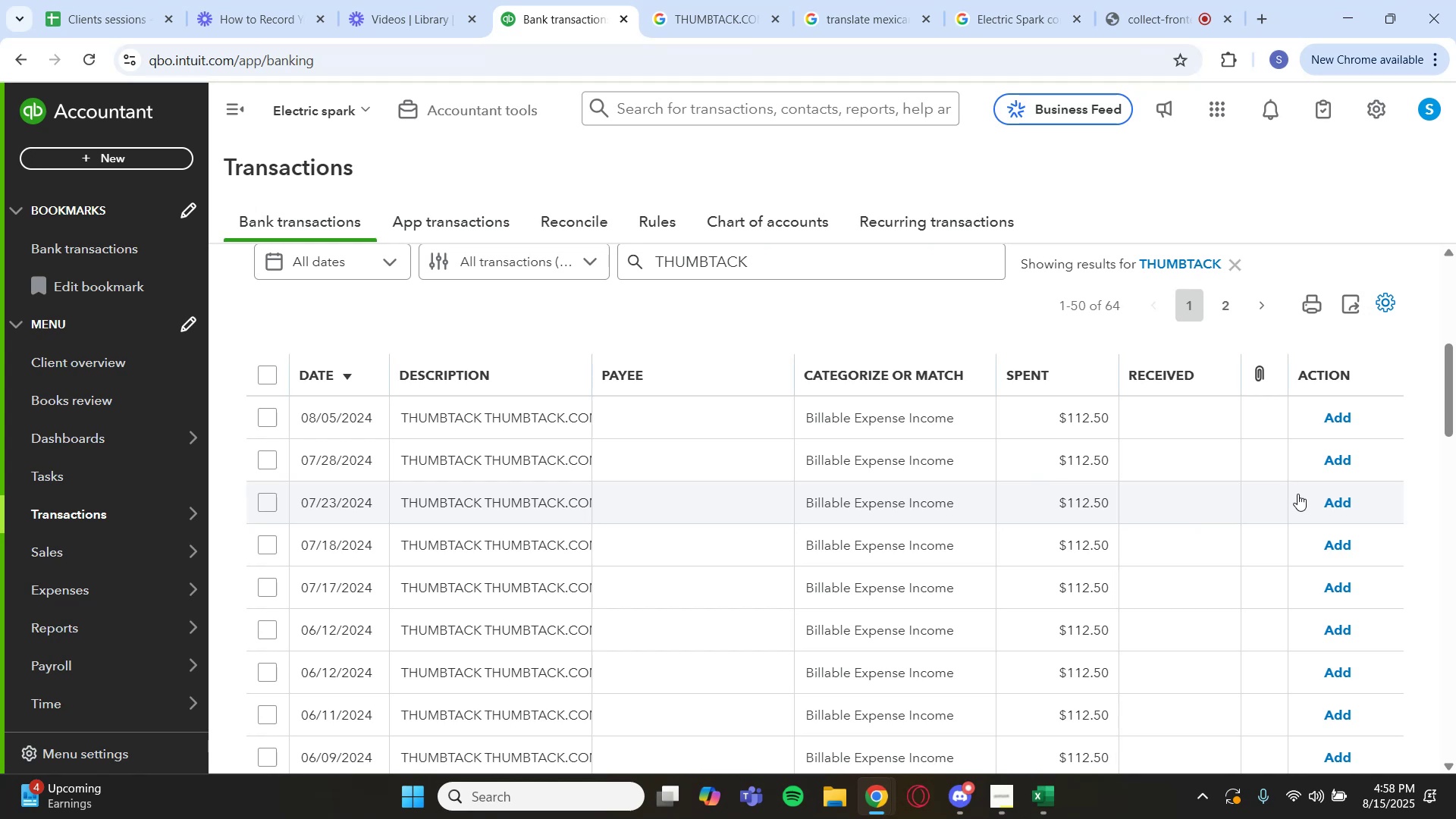 
scroll: coordinate [733, 491], scroll_direction: down, amount: 22.0
 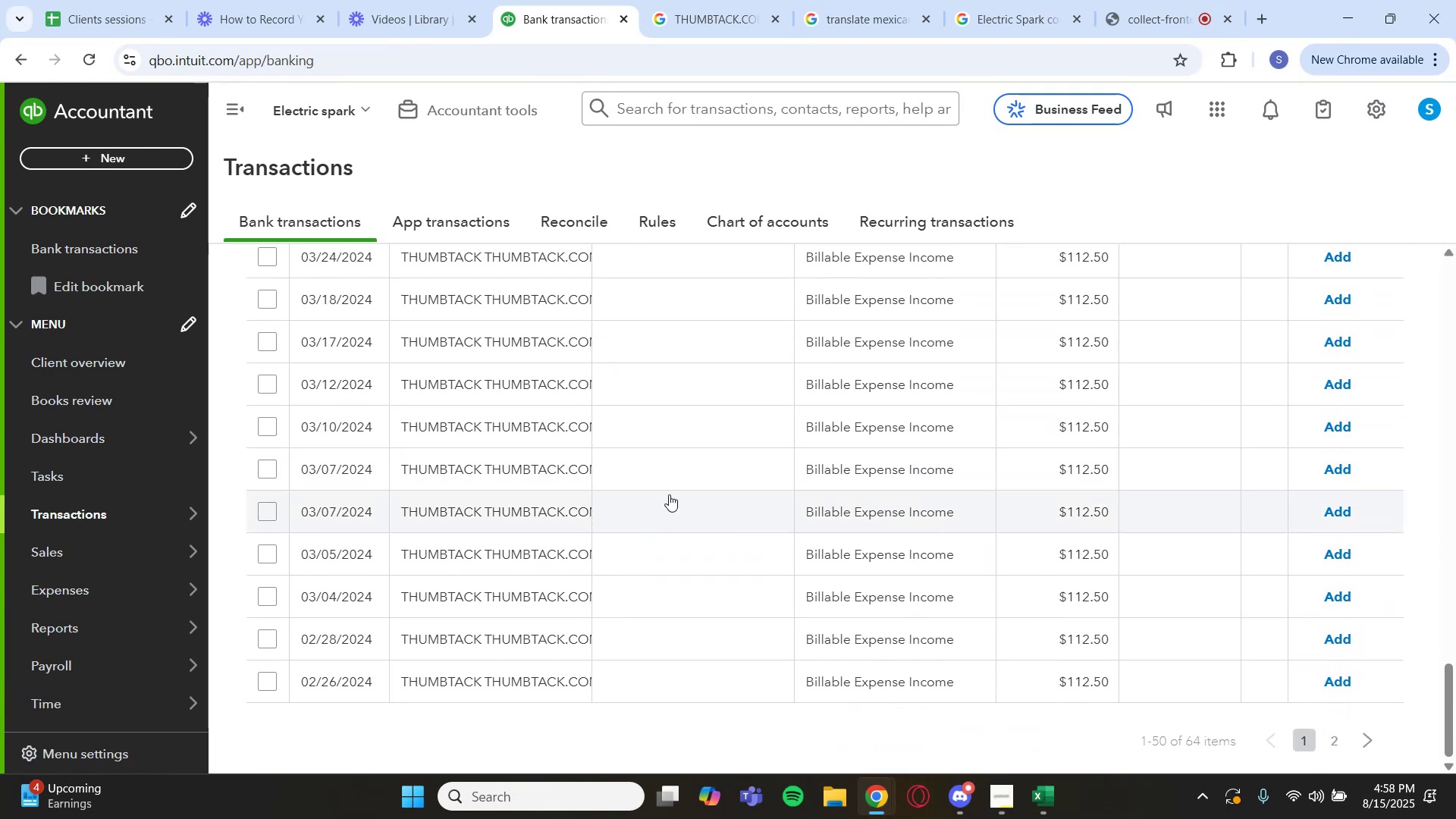 
scroll: coordinate [819, 409], scroll_direction: up, amount: 20.0
 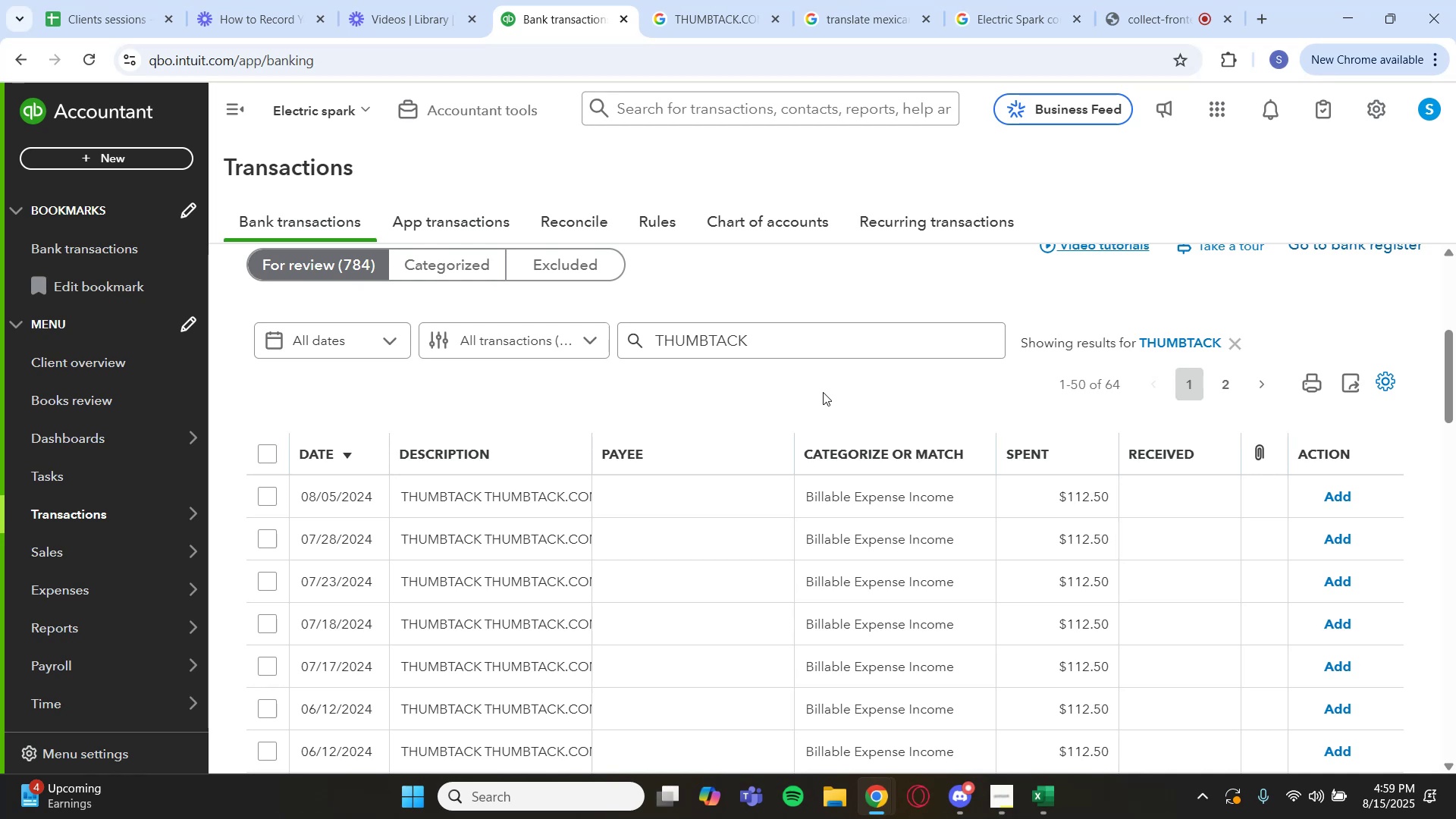 
wait(31.51)
 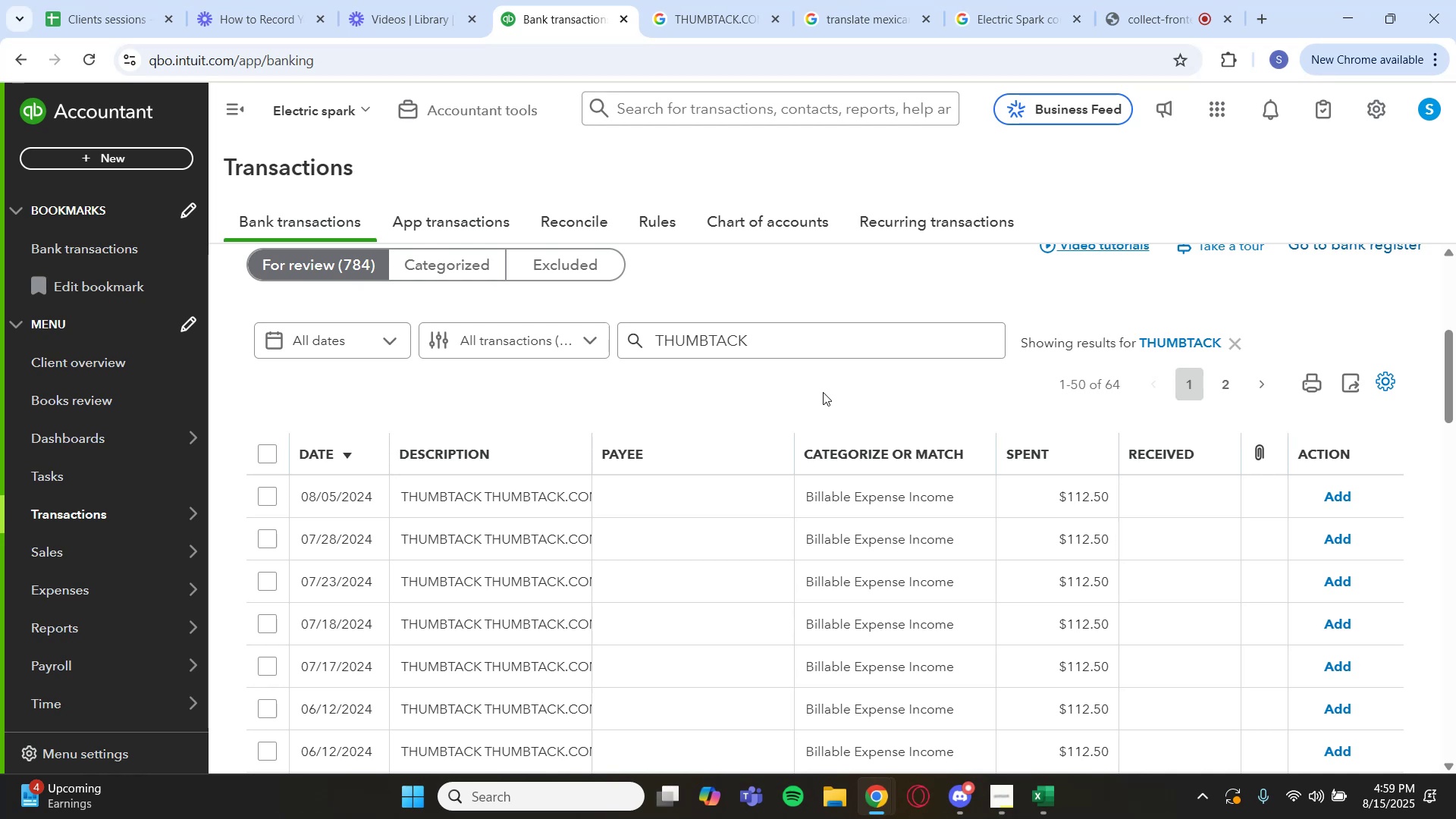 
scroll: coordinate [654, 378], scroll_direction: down, amount: 1.0
 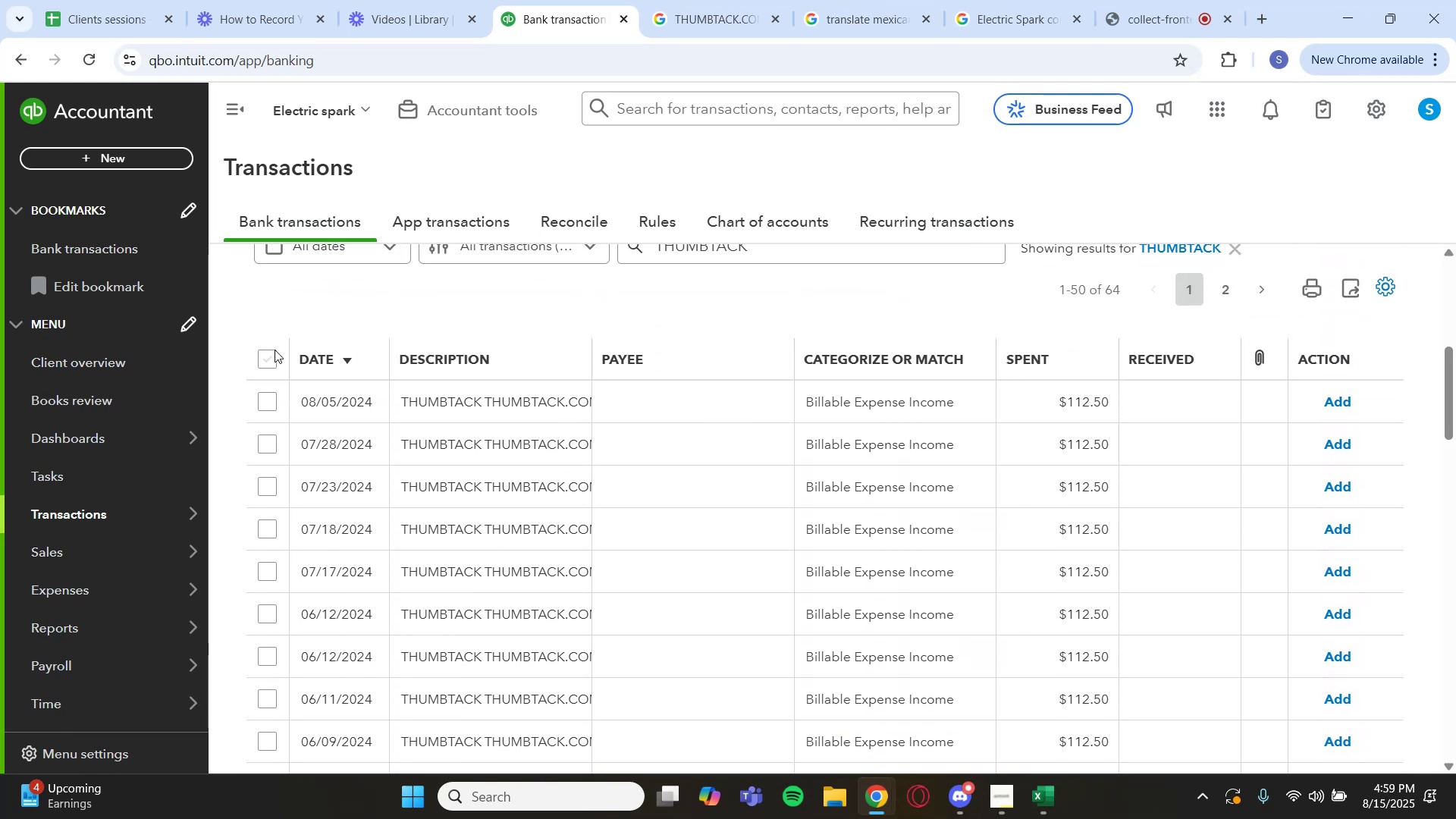 
left_click_drag(start_coordinate=[273, 351], to_coordinate=[268, 350])
 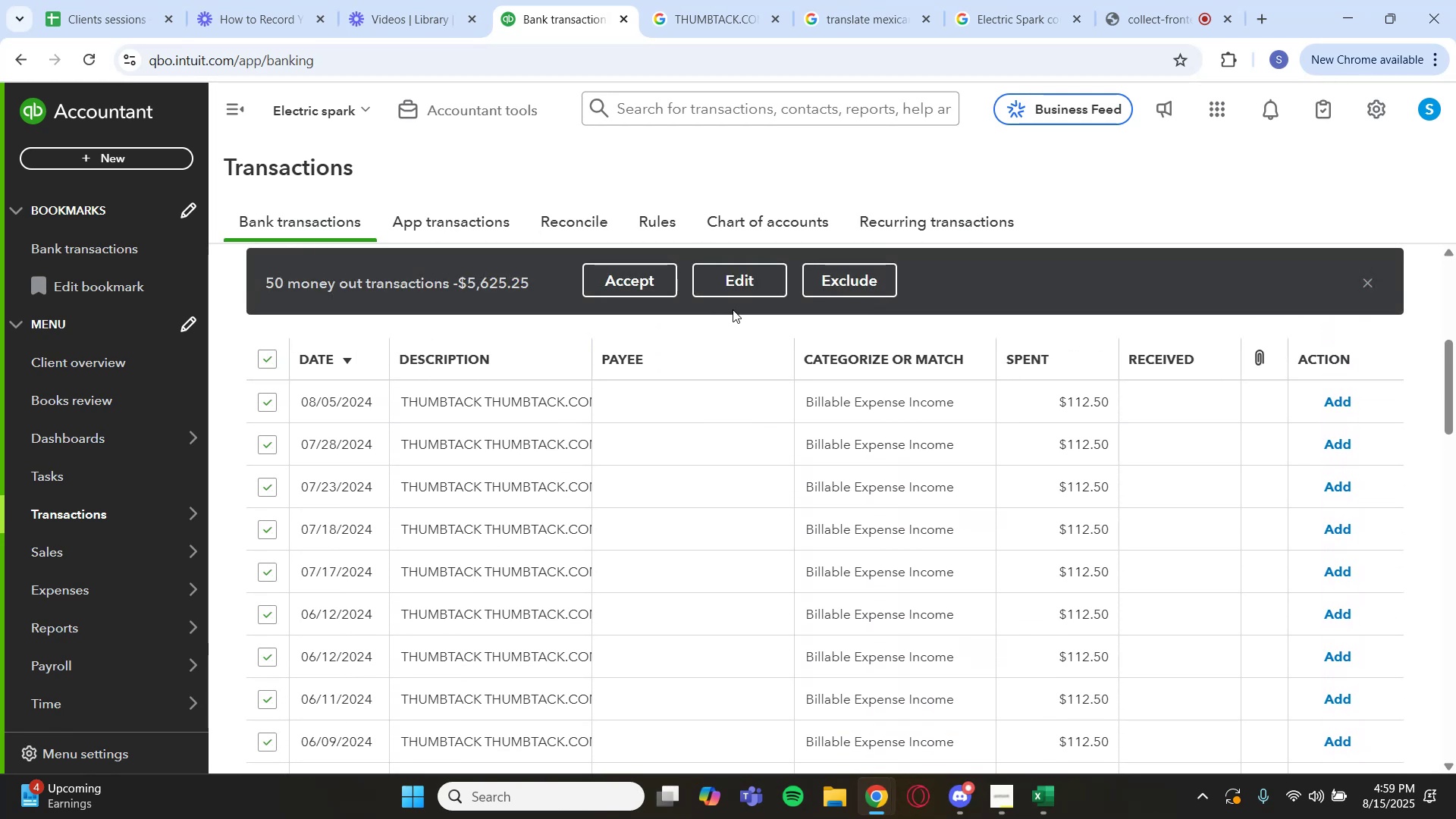 
left_click([737, 293])
 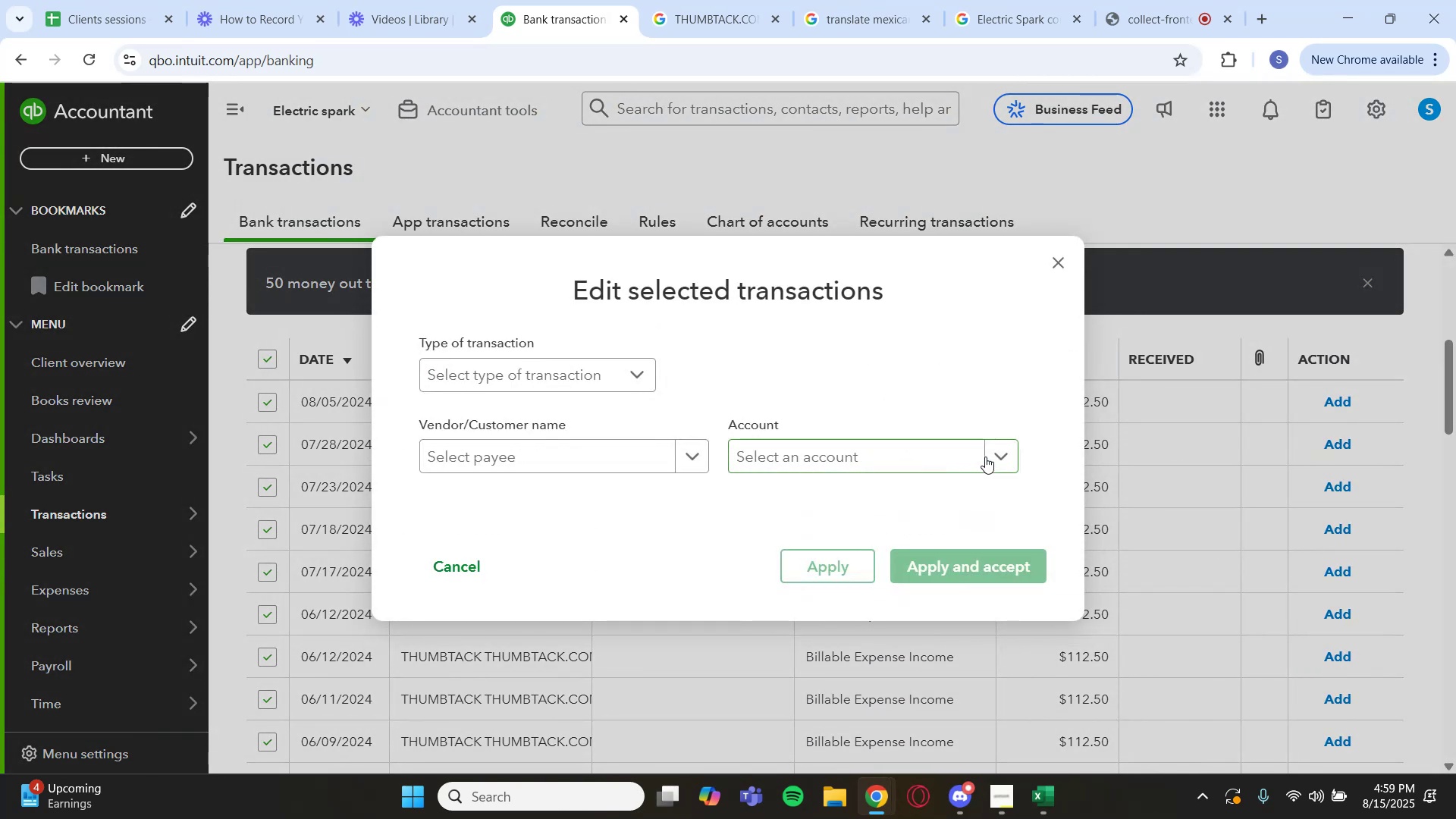 
left_click([990, 455])
 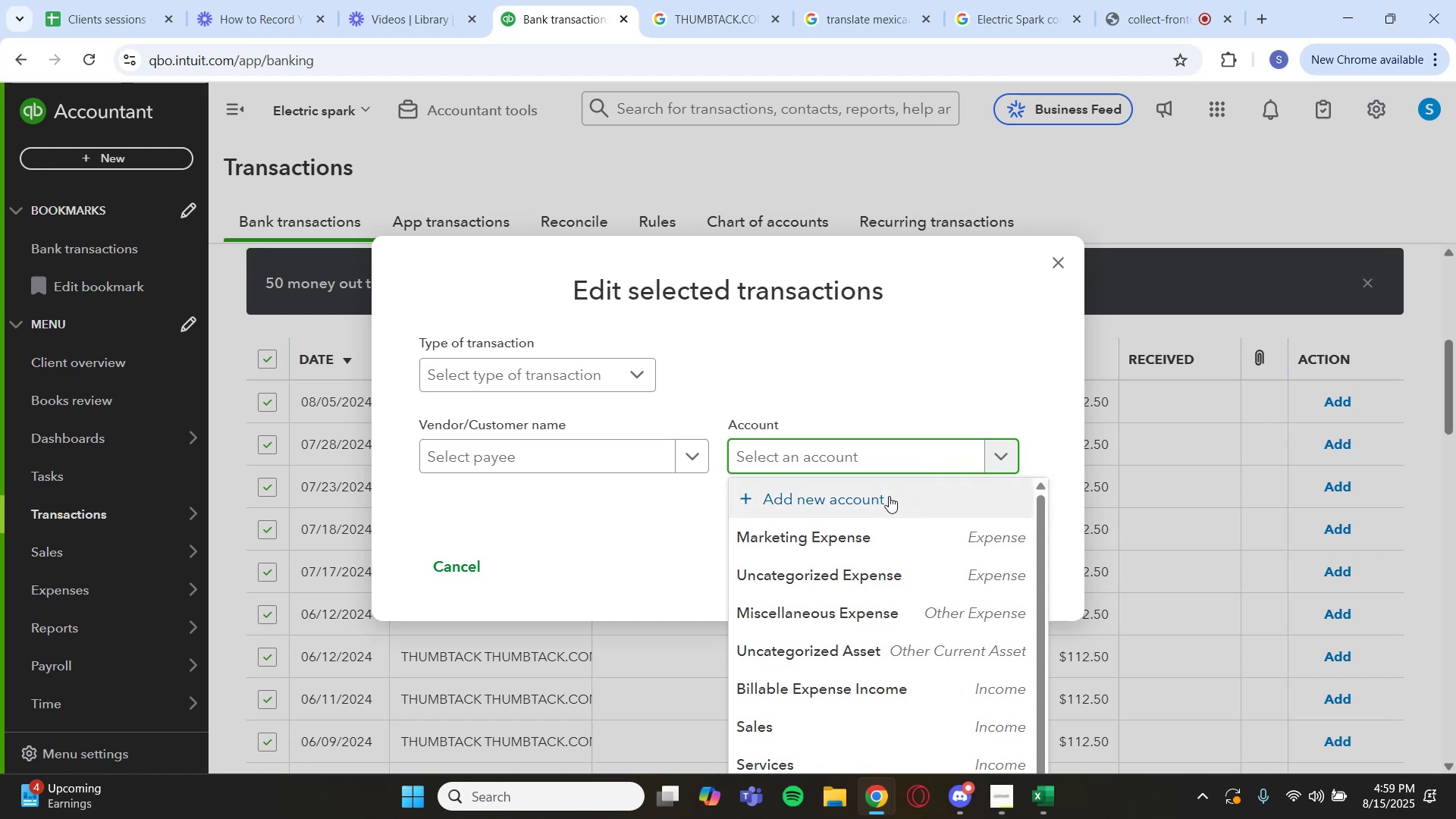 
left_click([889, 496])
 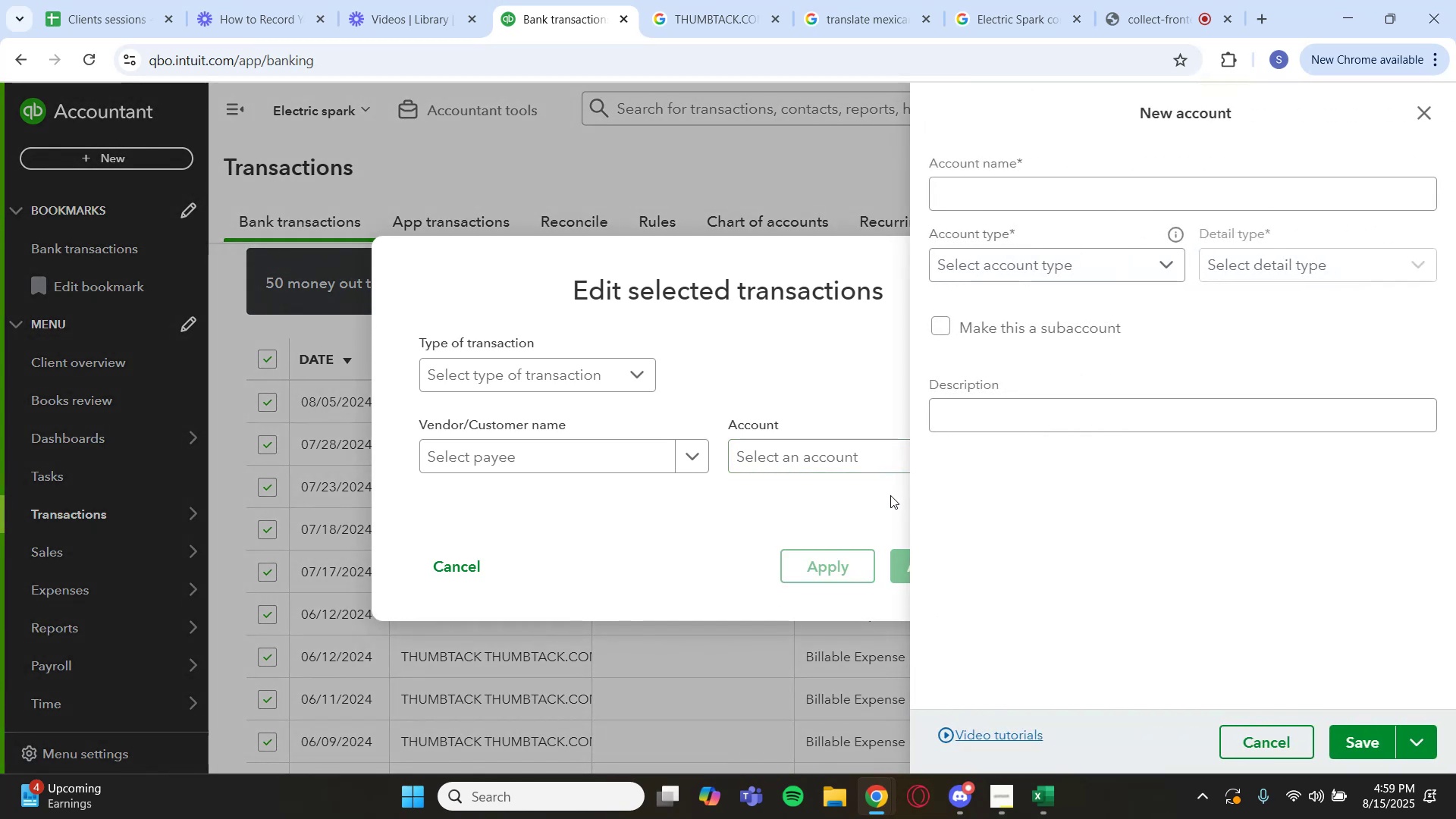 
left_click([1116, 183])
 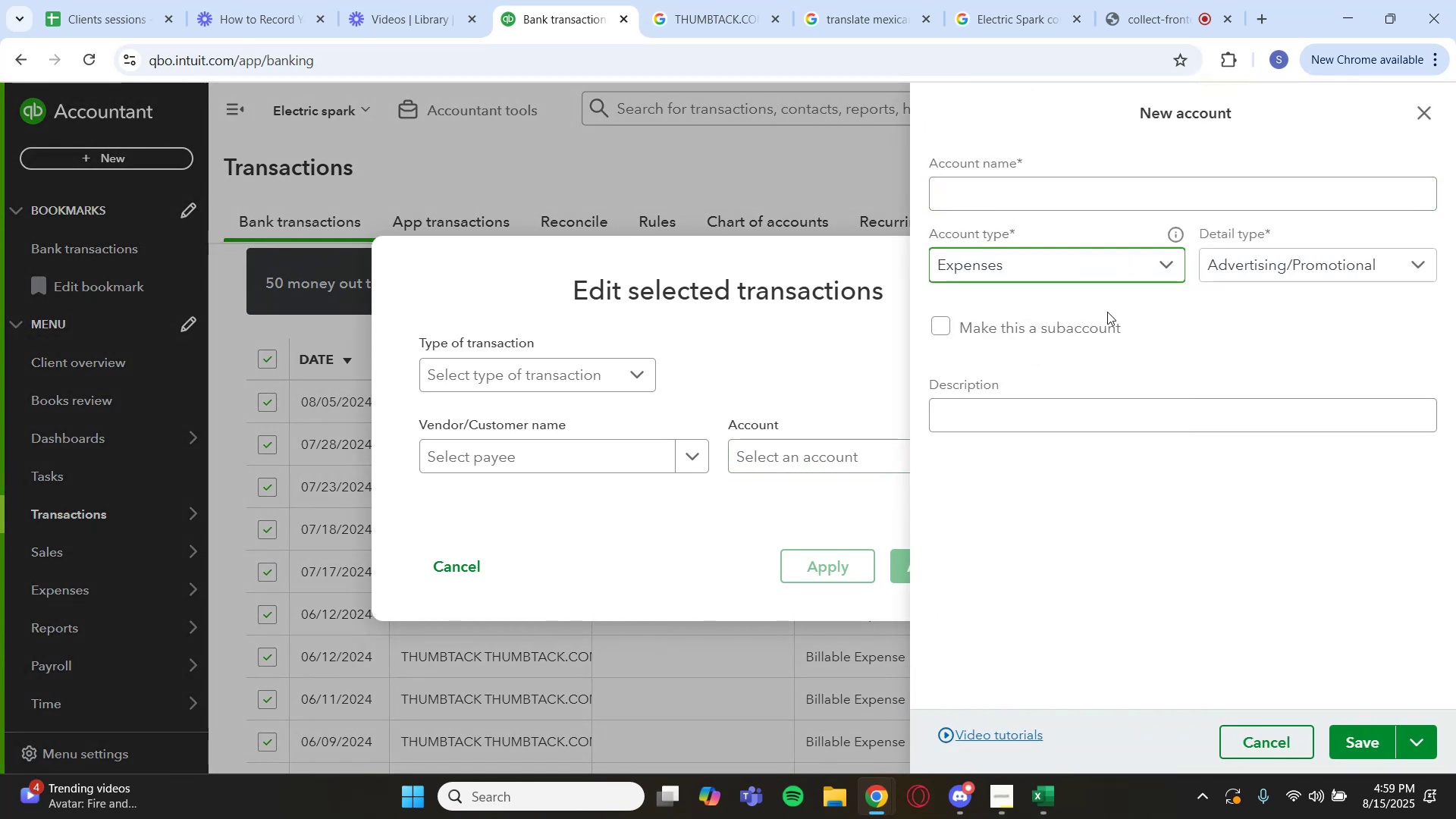 
scroll: coordinate [1216, 445], scroll_direction: down, amount: 5.0
 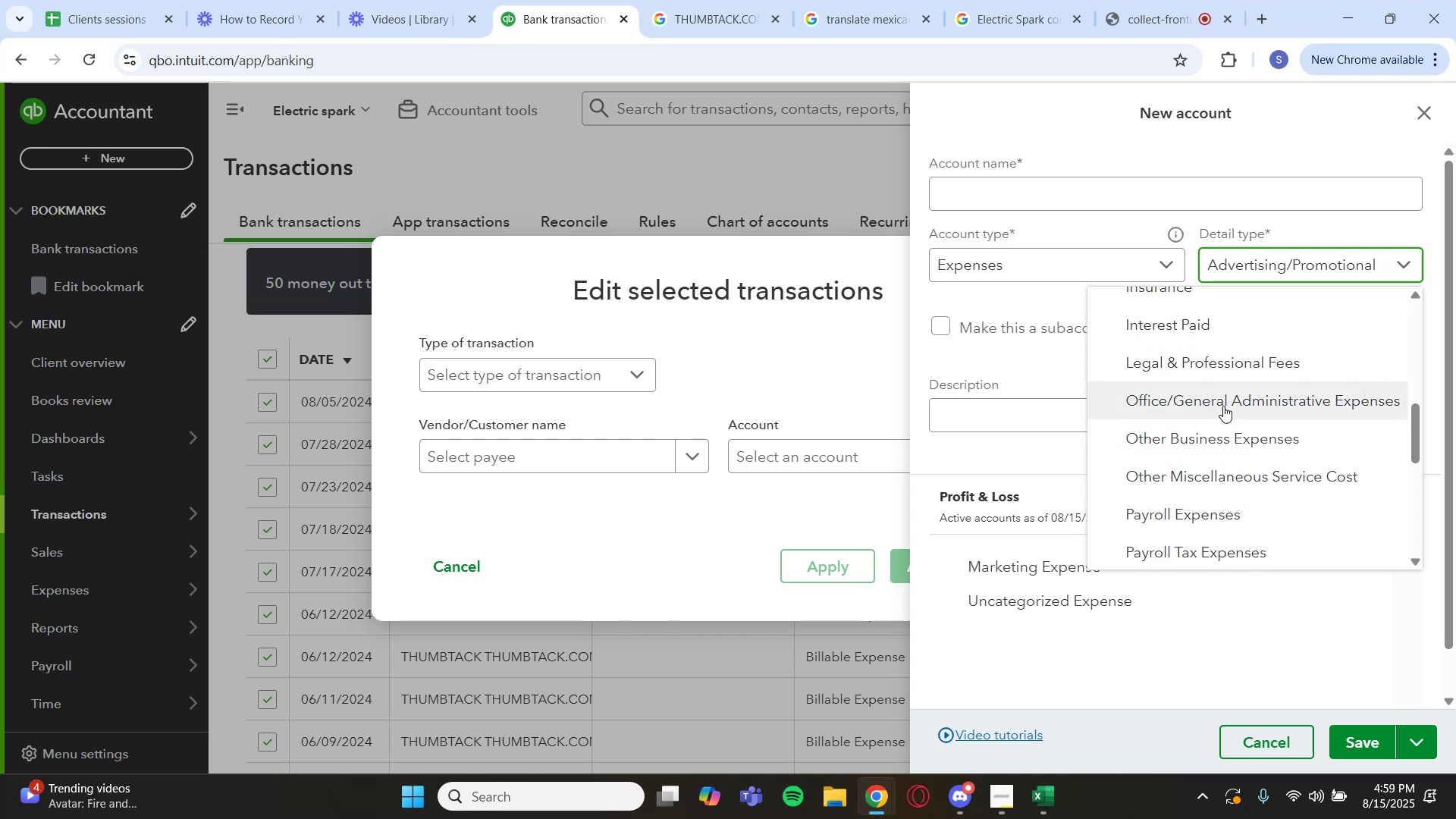 
left_click([1223, 406])
 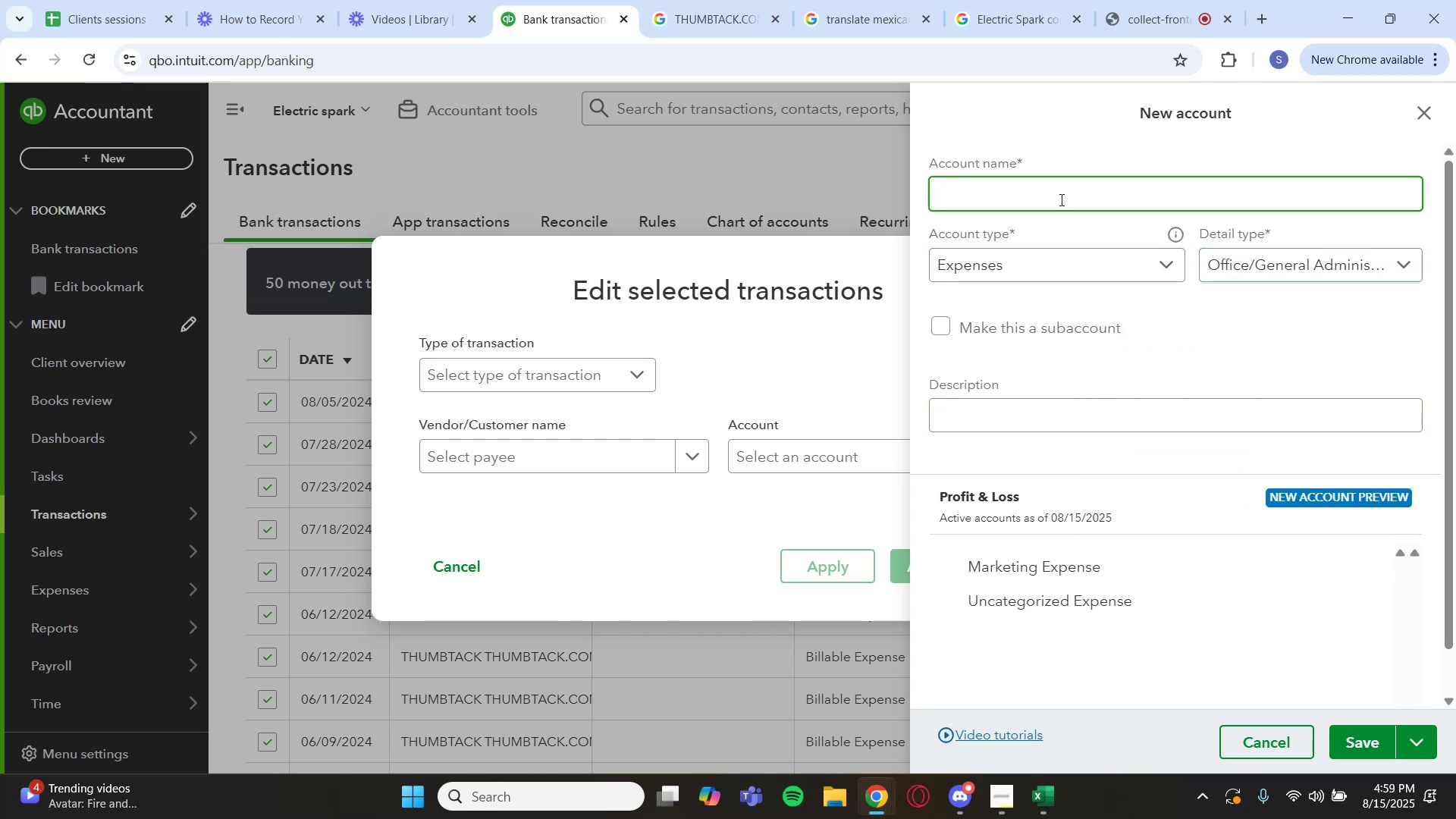 
type(Odd)
key(Backspace)
key(Backspace)
type(ffice/Admin Expense)
 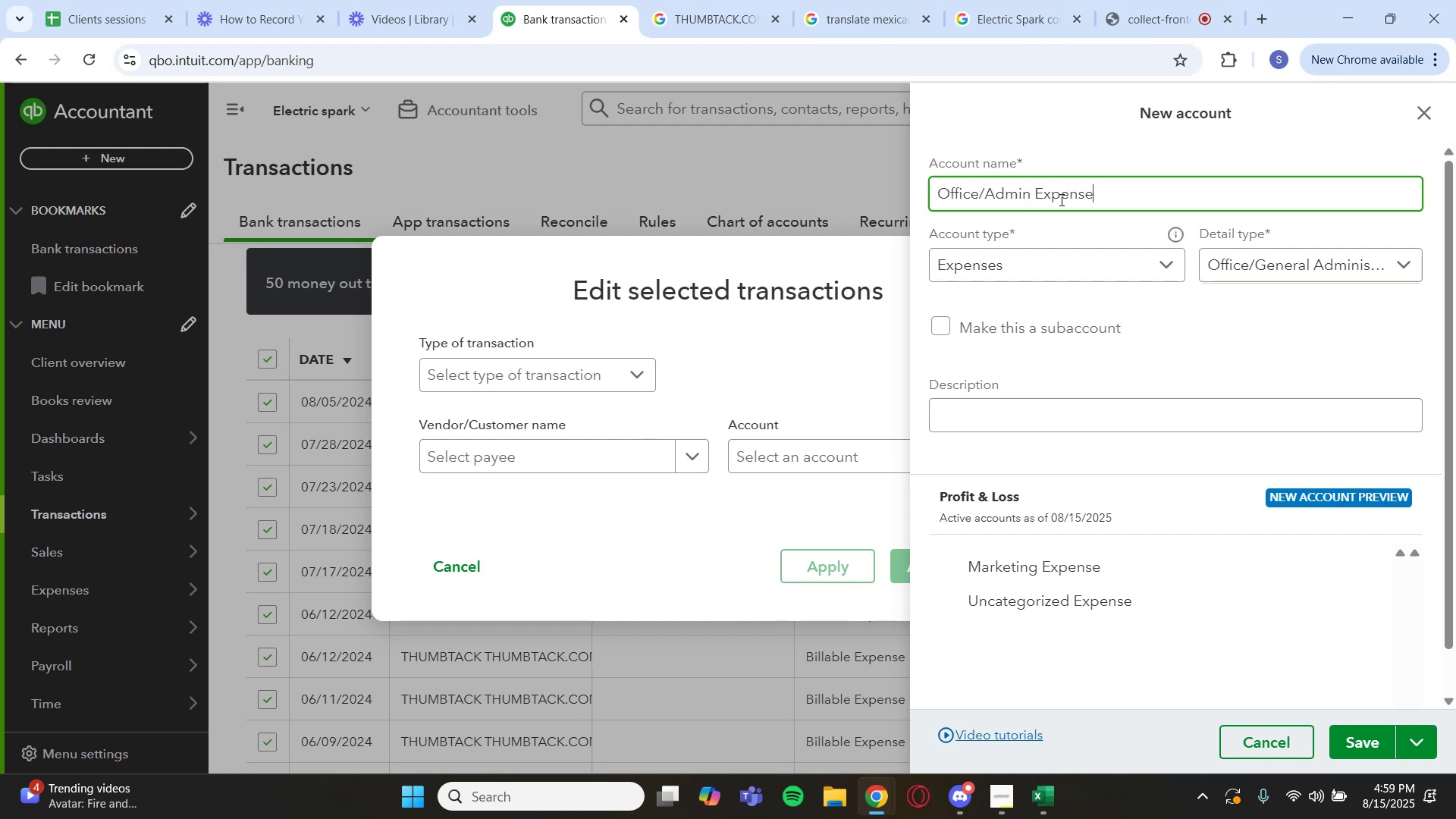 
wait(5.57)
 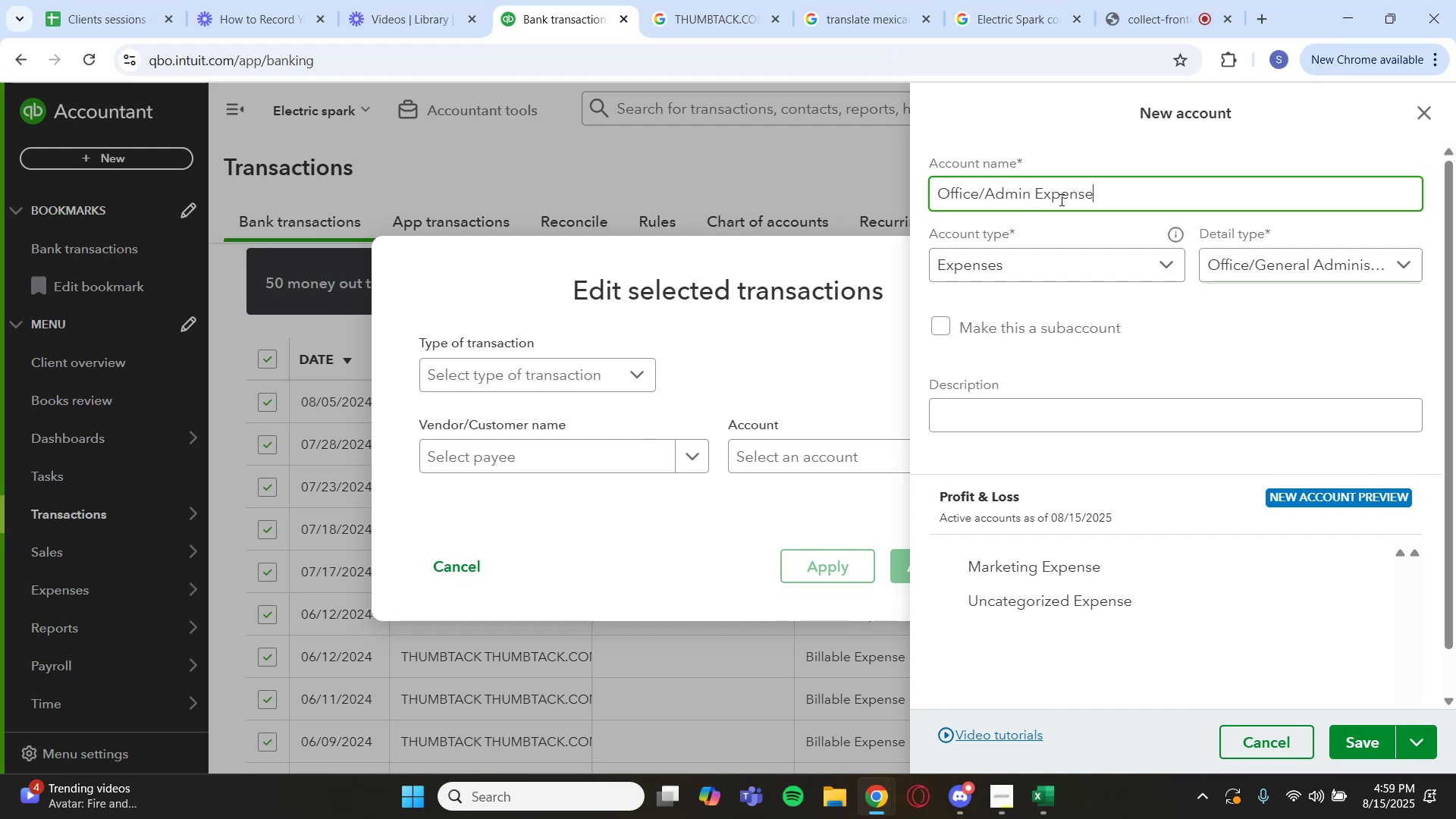 
left_click([960, 568])
 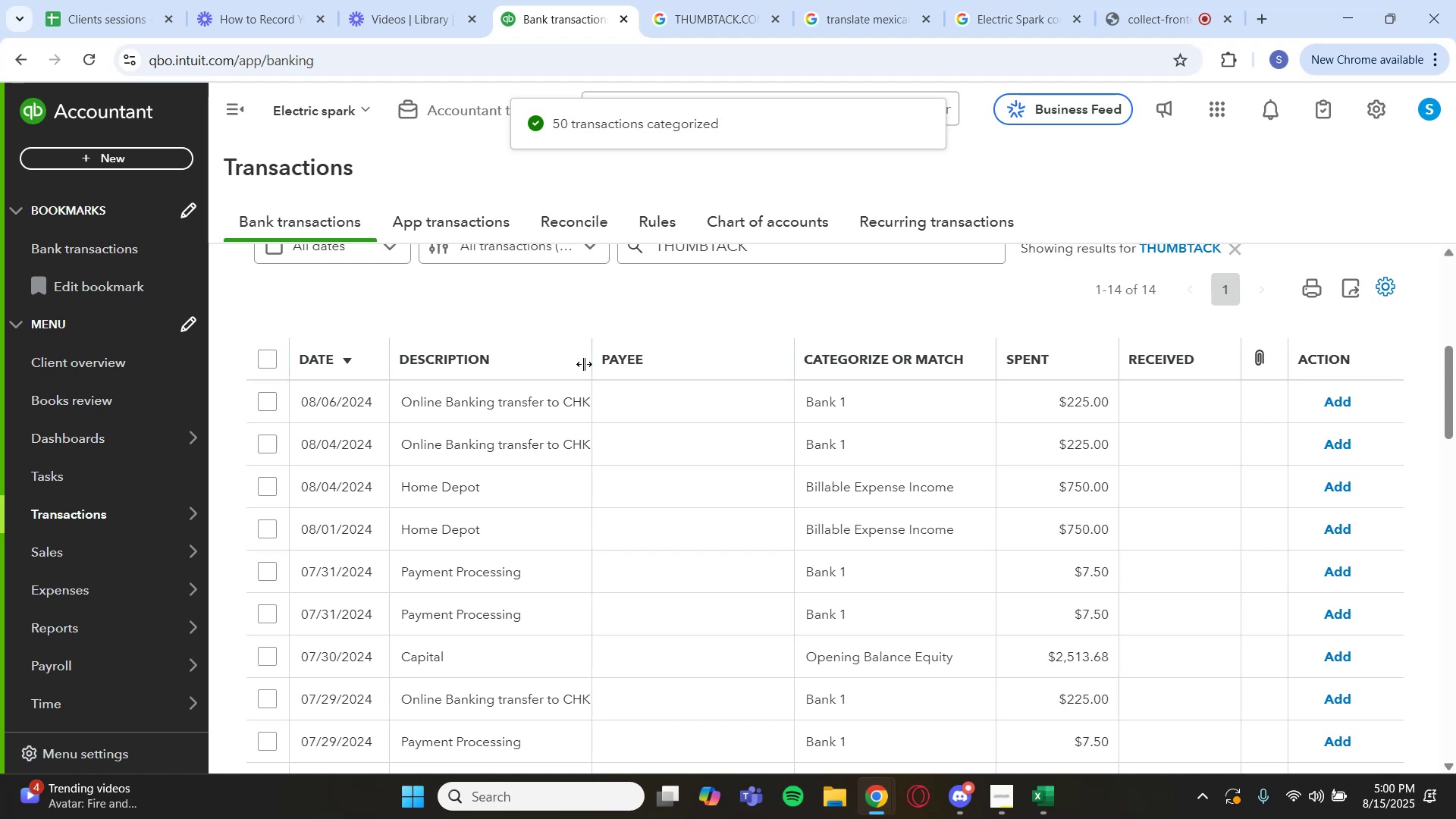 
wait(17.47)
 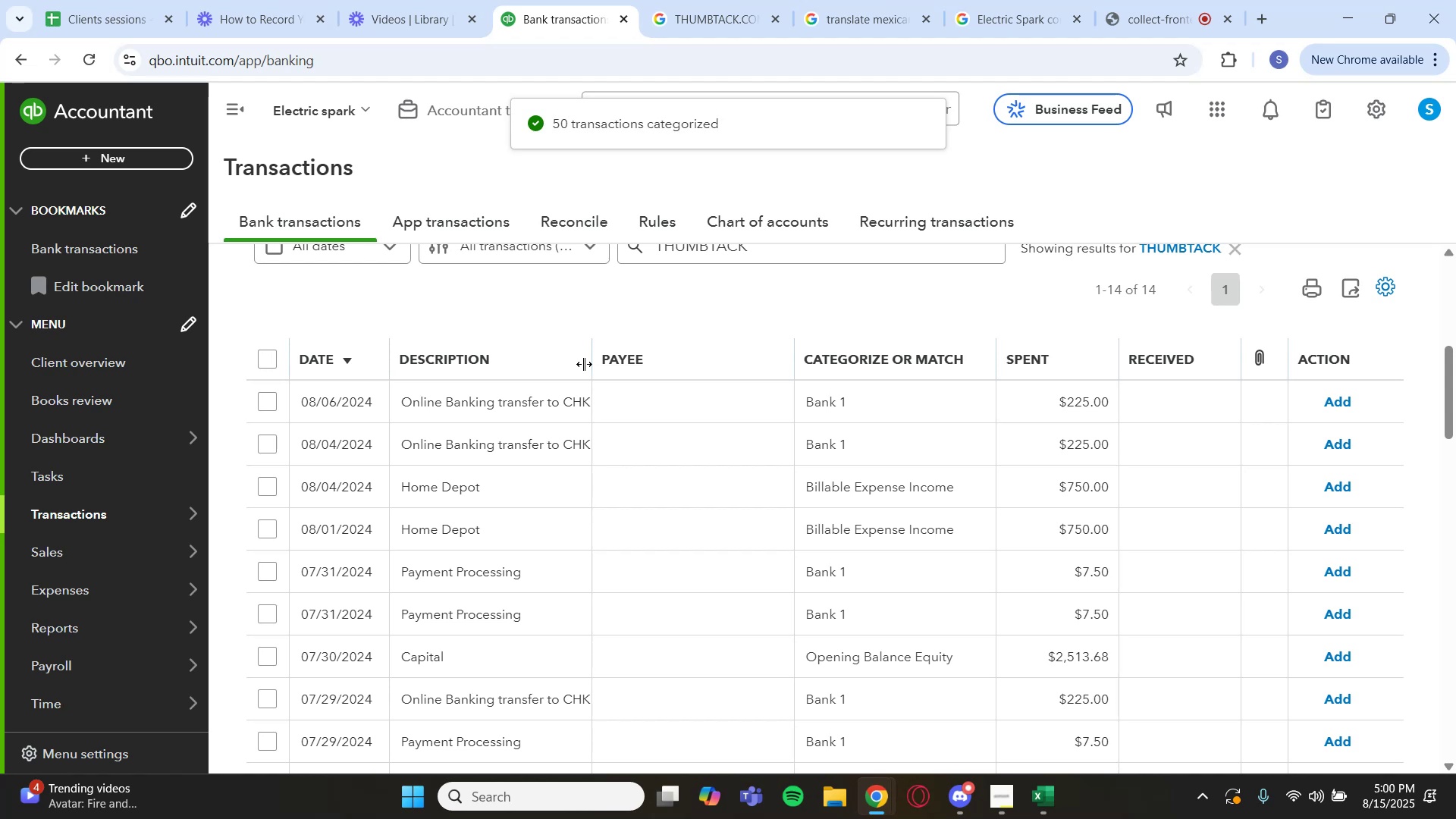 
key(Enter)
 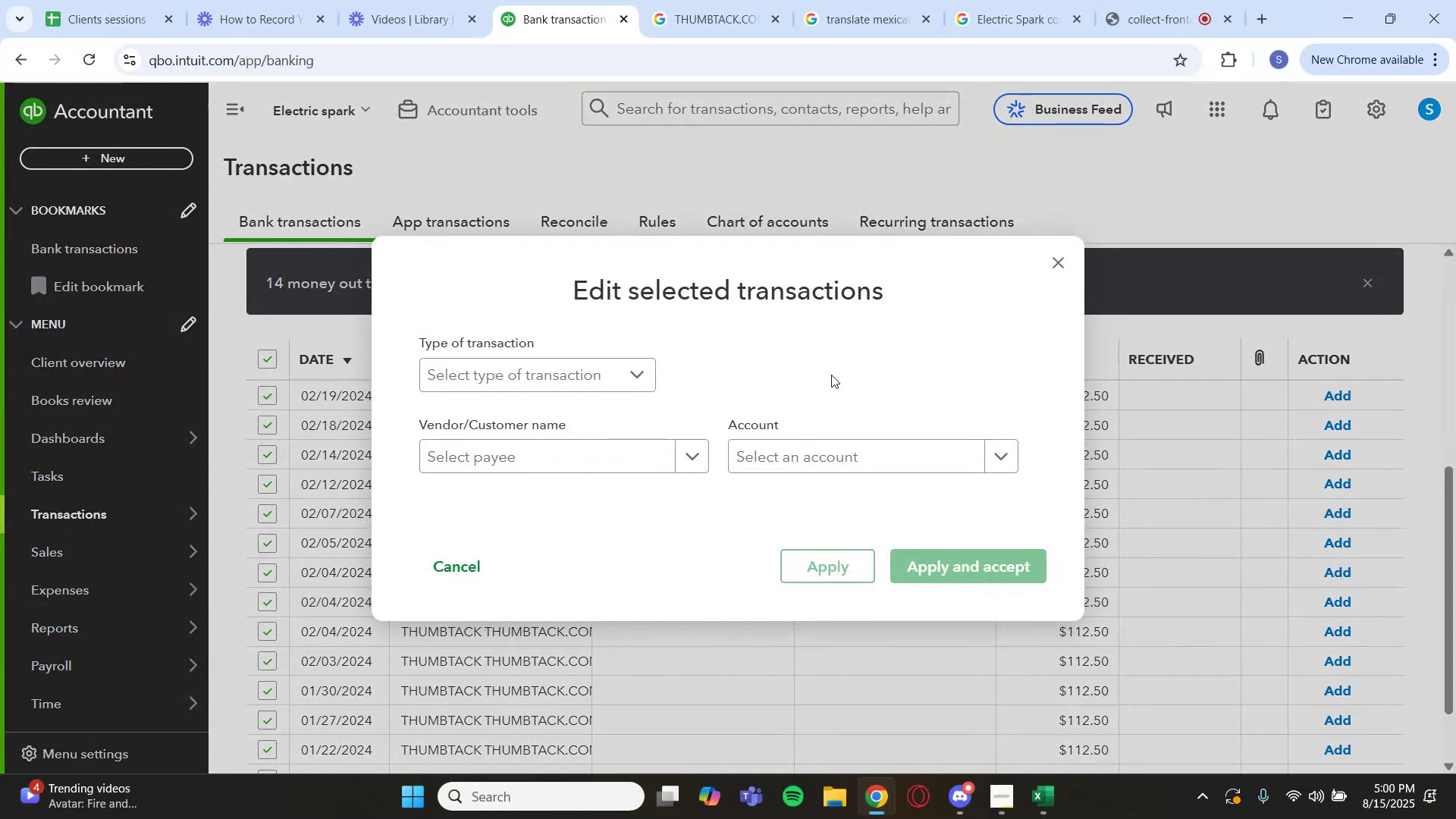 
wait(6.47)
 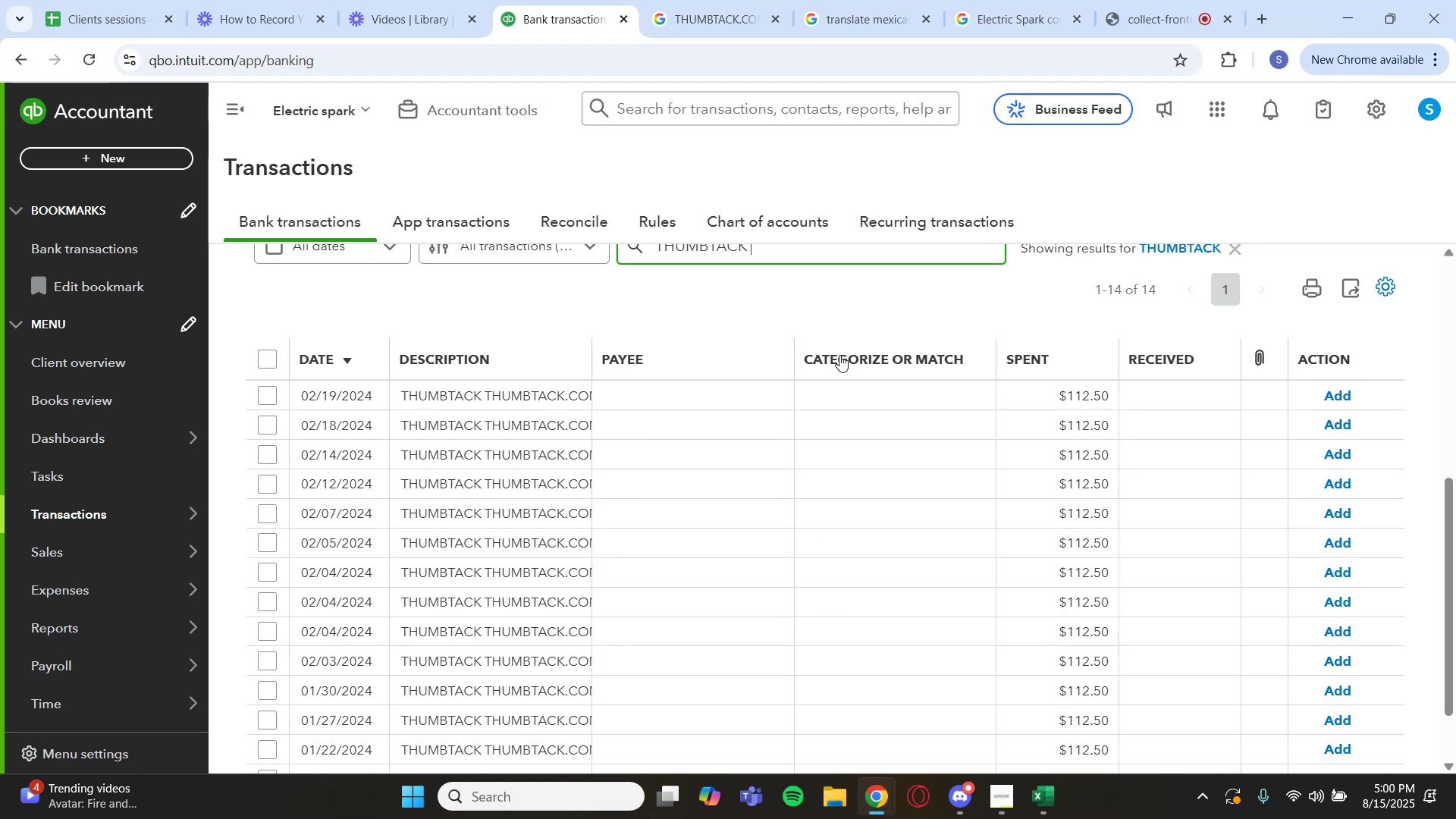 
left_click([942, 467])
 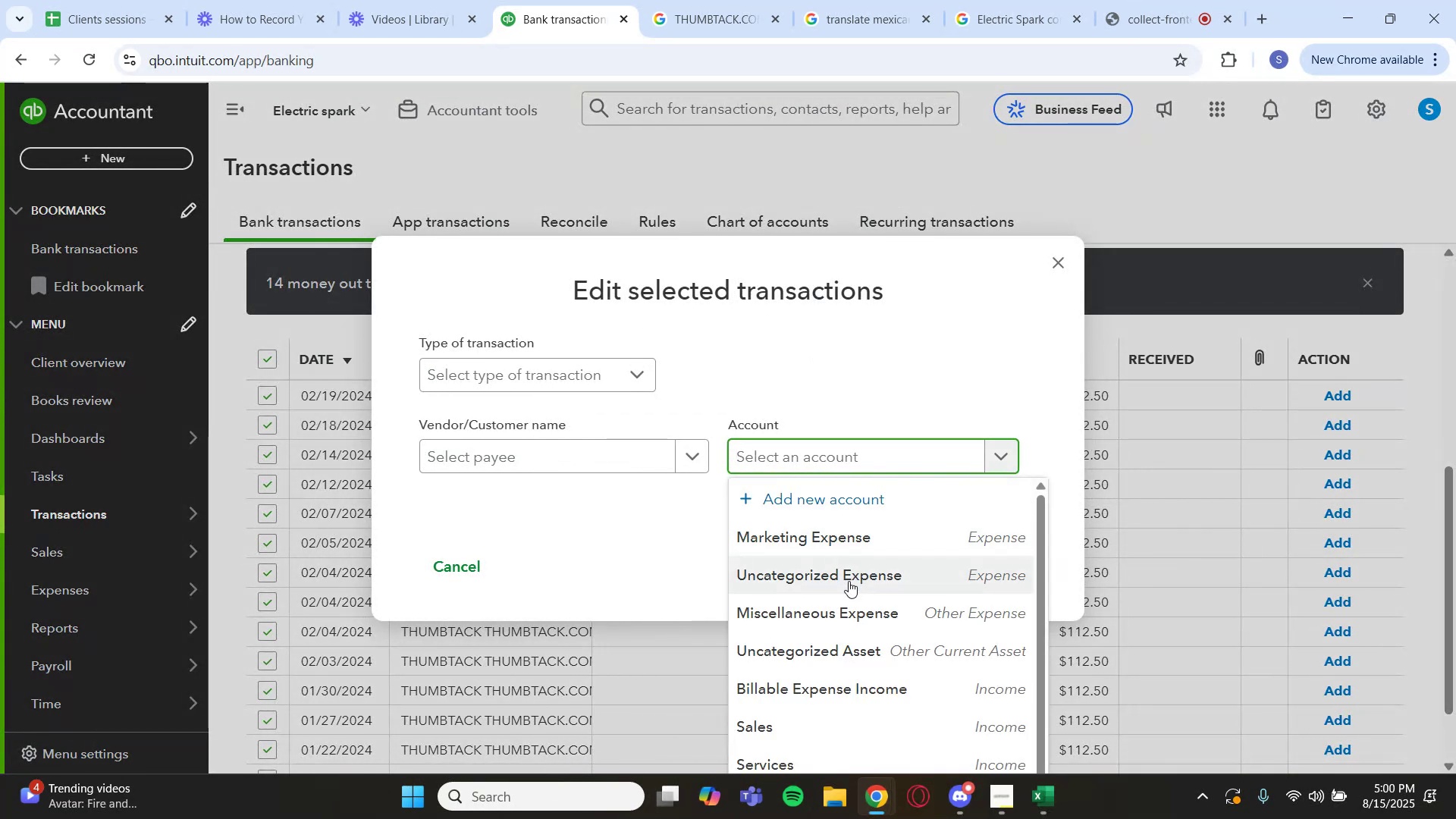 
scroll: coordinate [822, 648], scroll_direction: down, amount: 4.0
 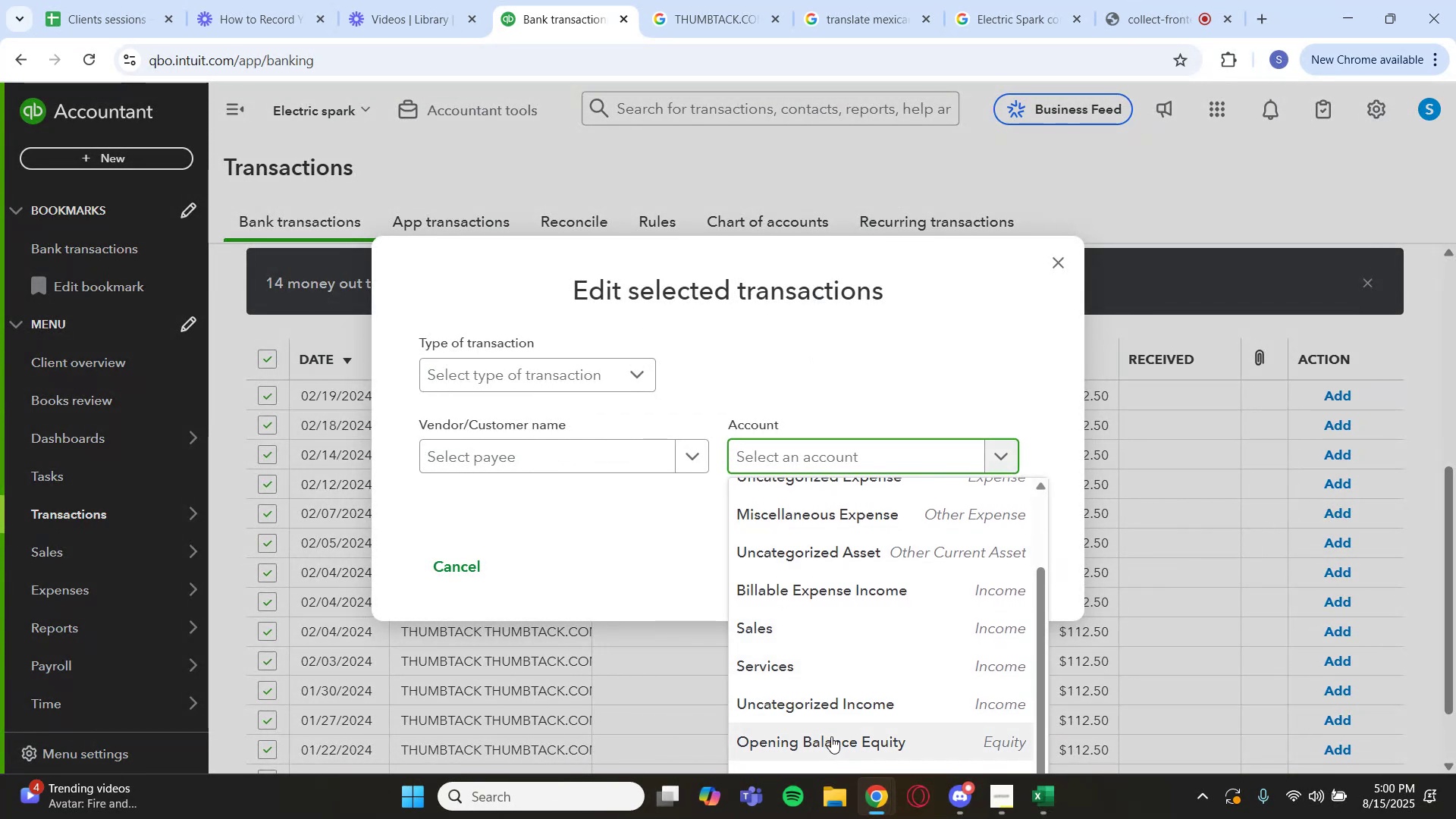 
scroll: coordinate [832, 604], scroll_direction: up, amount: 2.0
 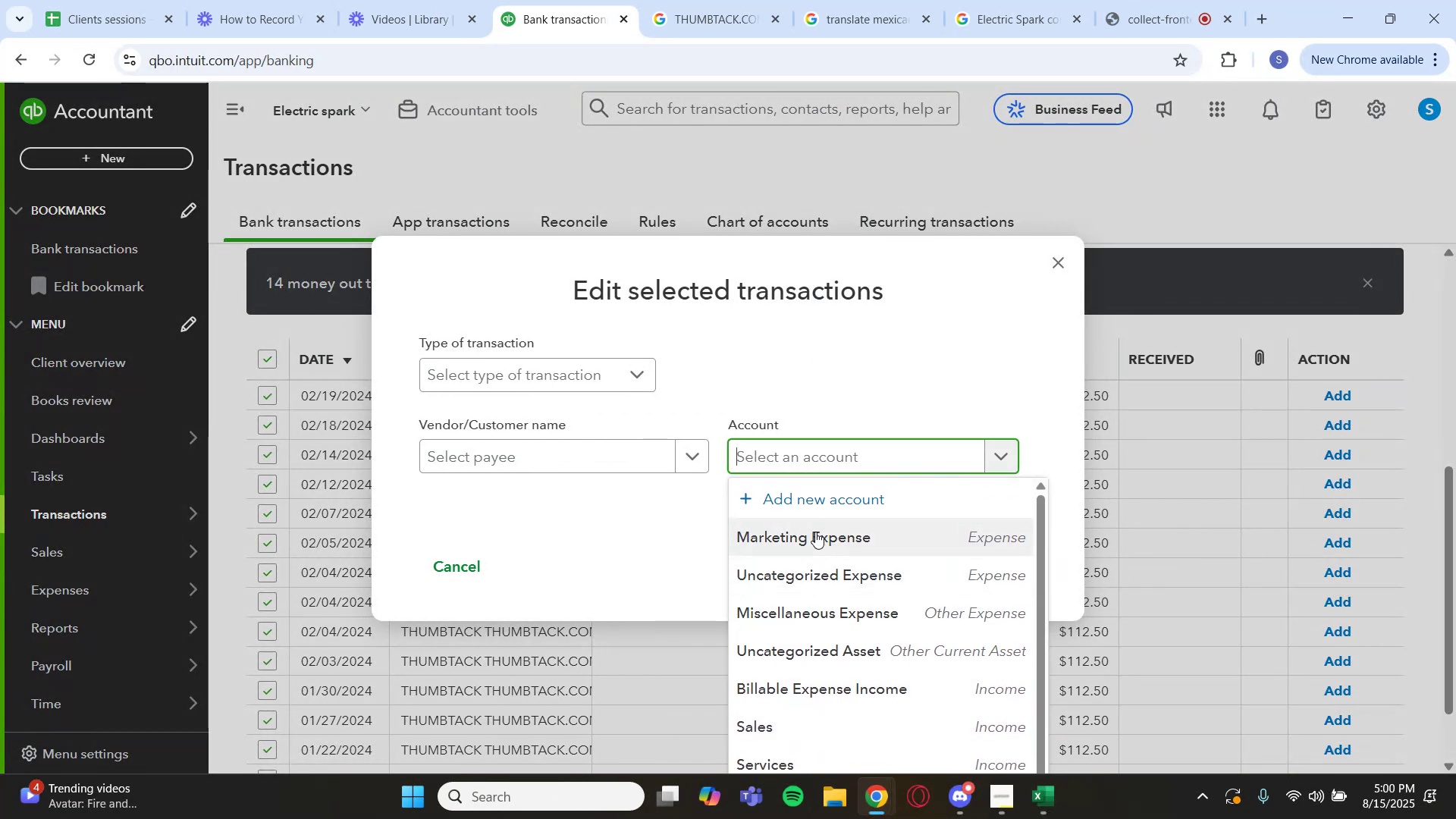 
type(offi)
 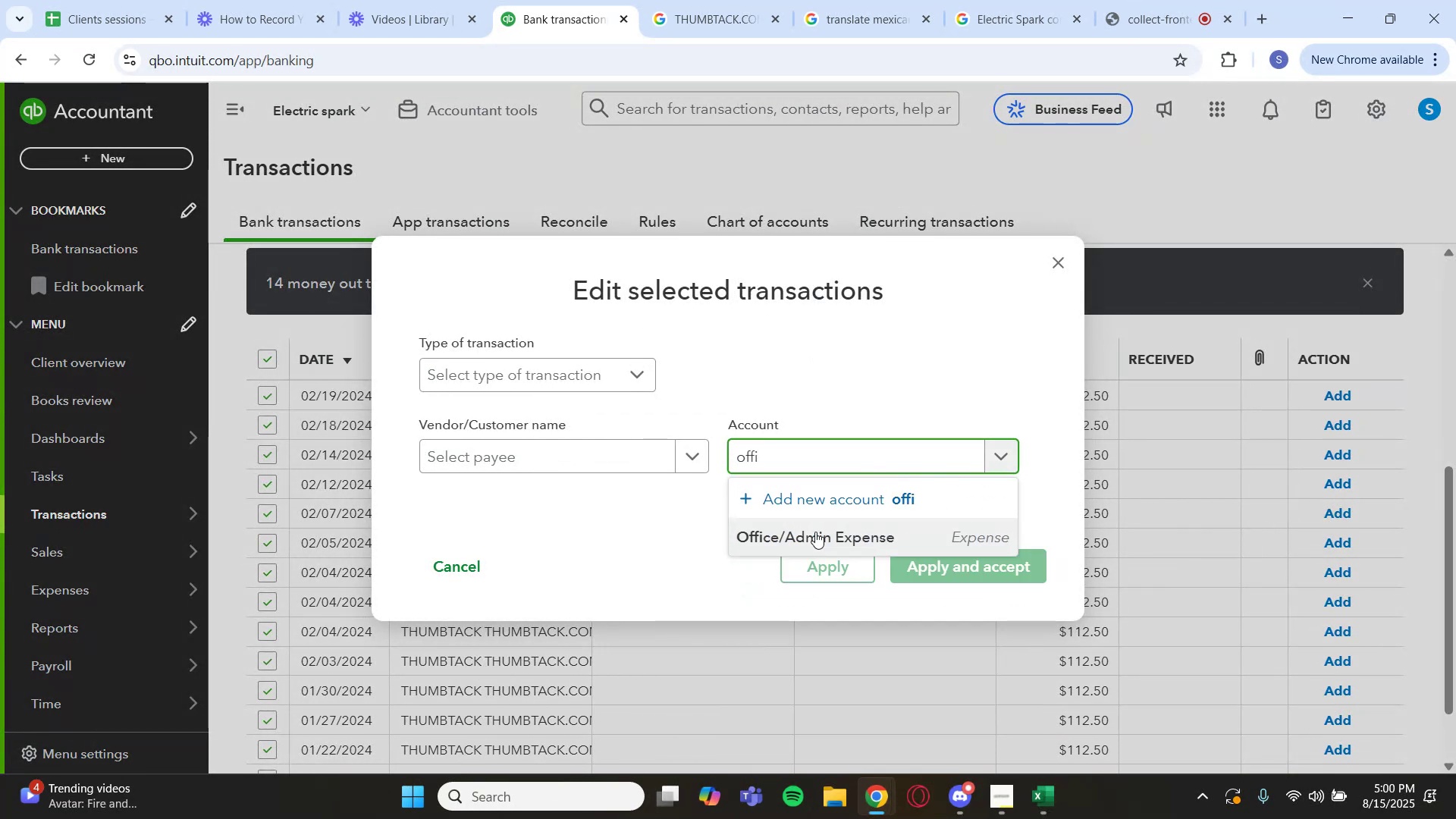 
left_click([815, 532])
 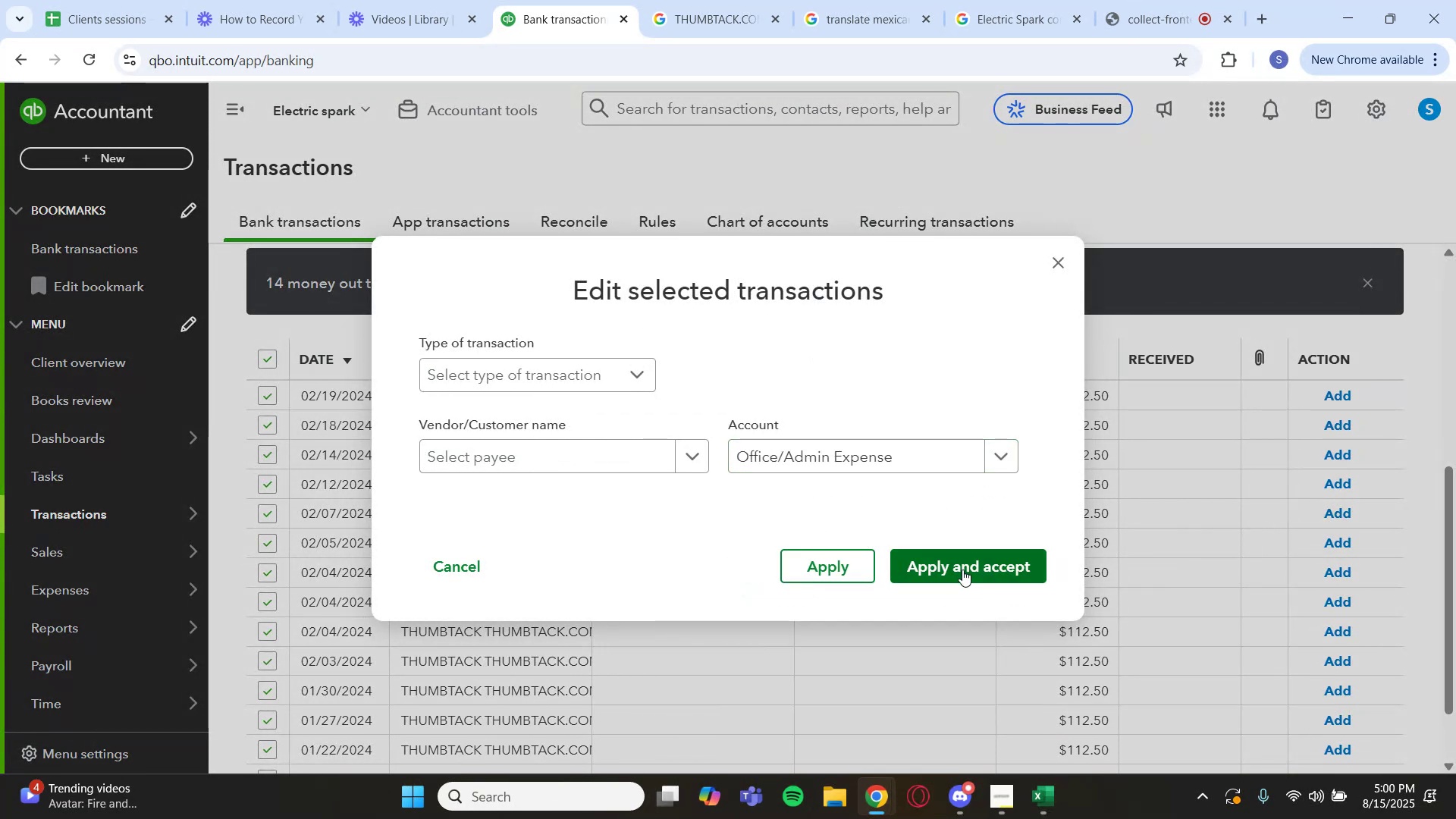 
left_click([962, 570])
 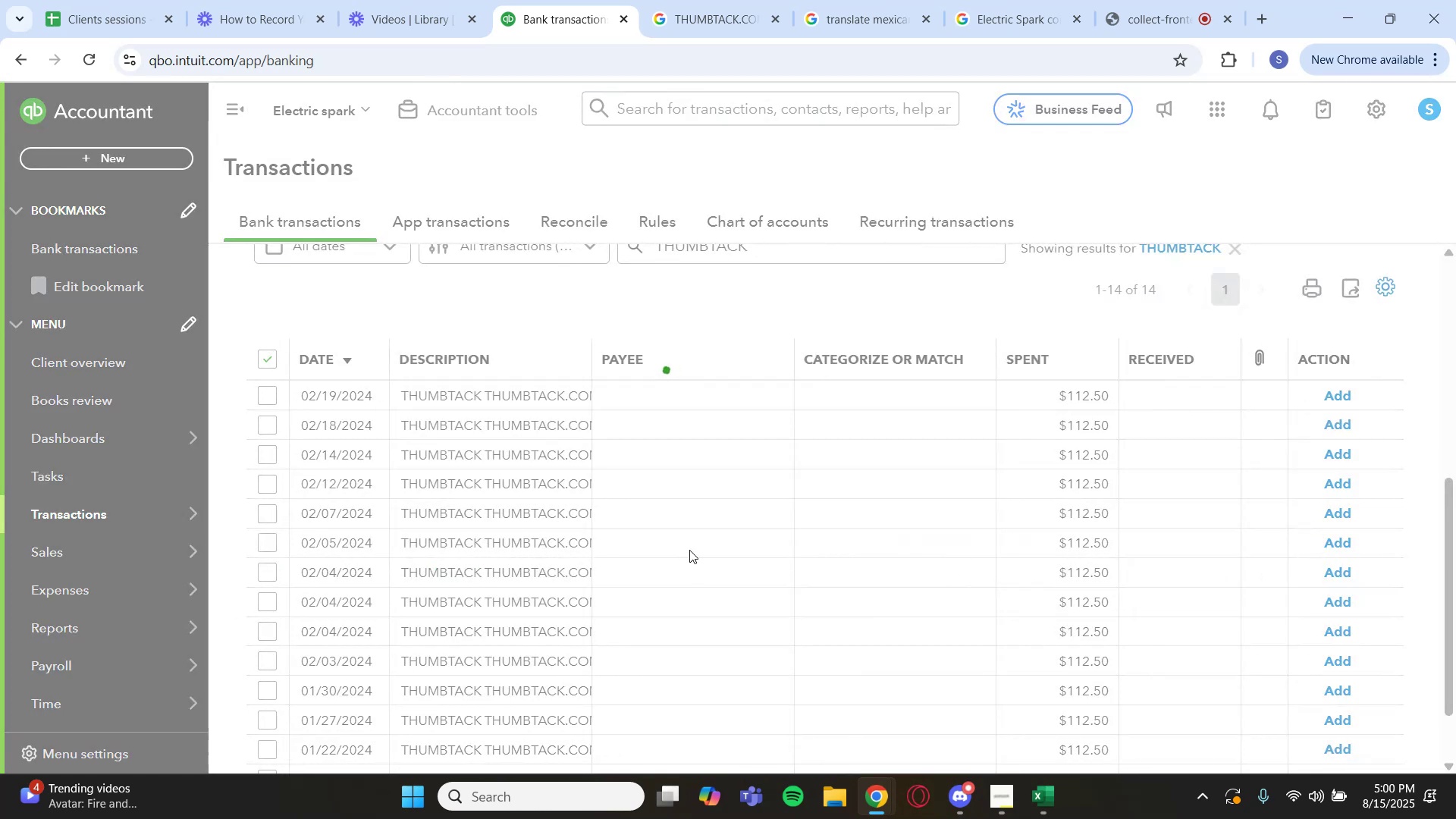 
mouse_move([642, 526])
 